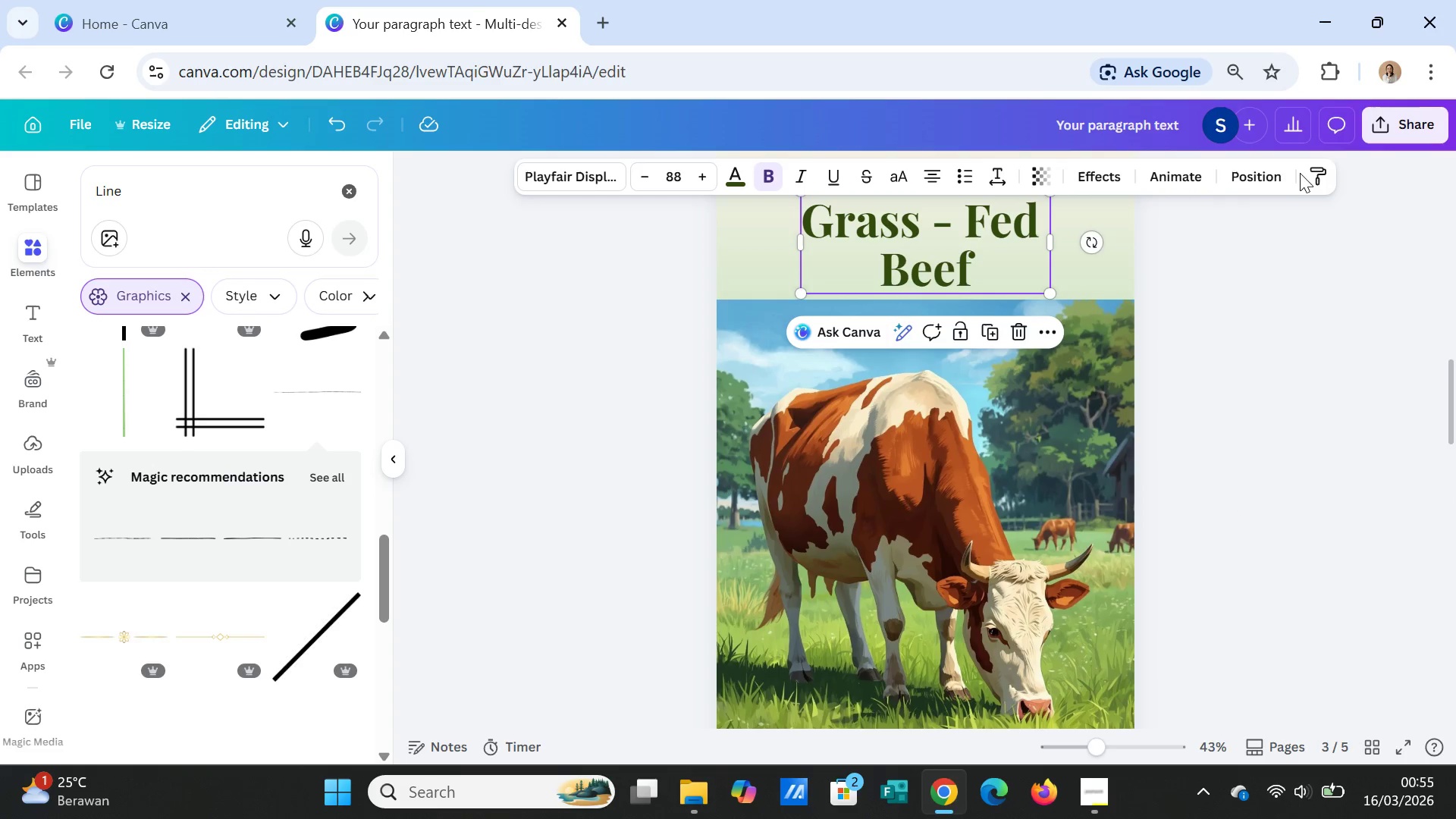 
left_click([1308, 171])
 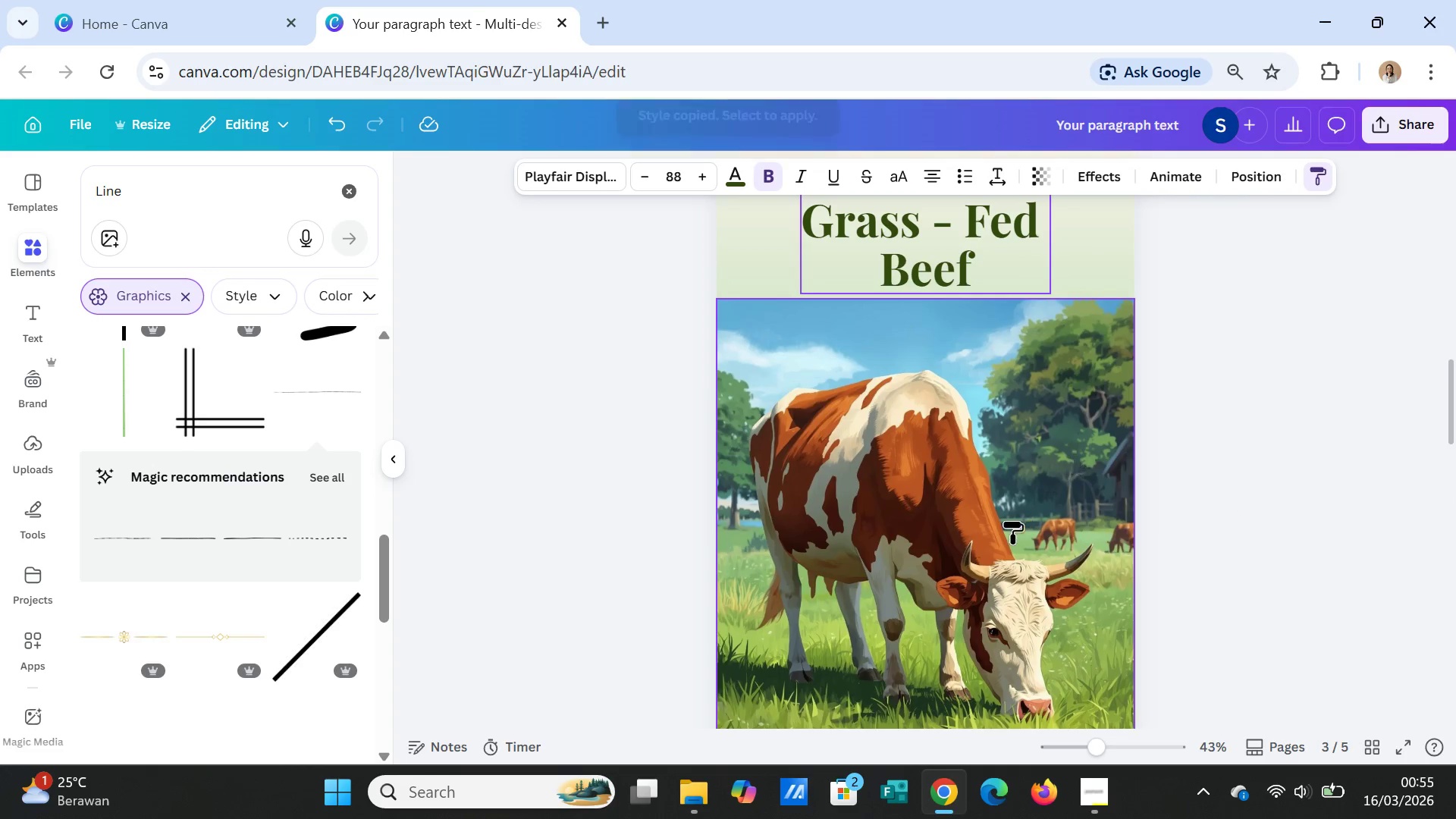 
scroll: coordinate [998, 472], scroll_direction: down, amount: 12.0
 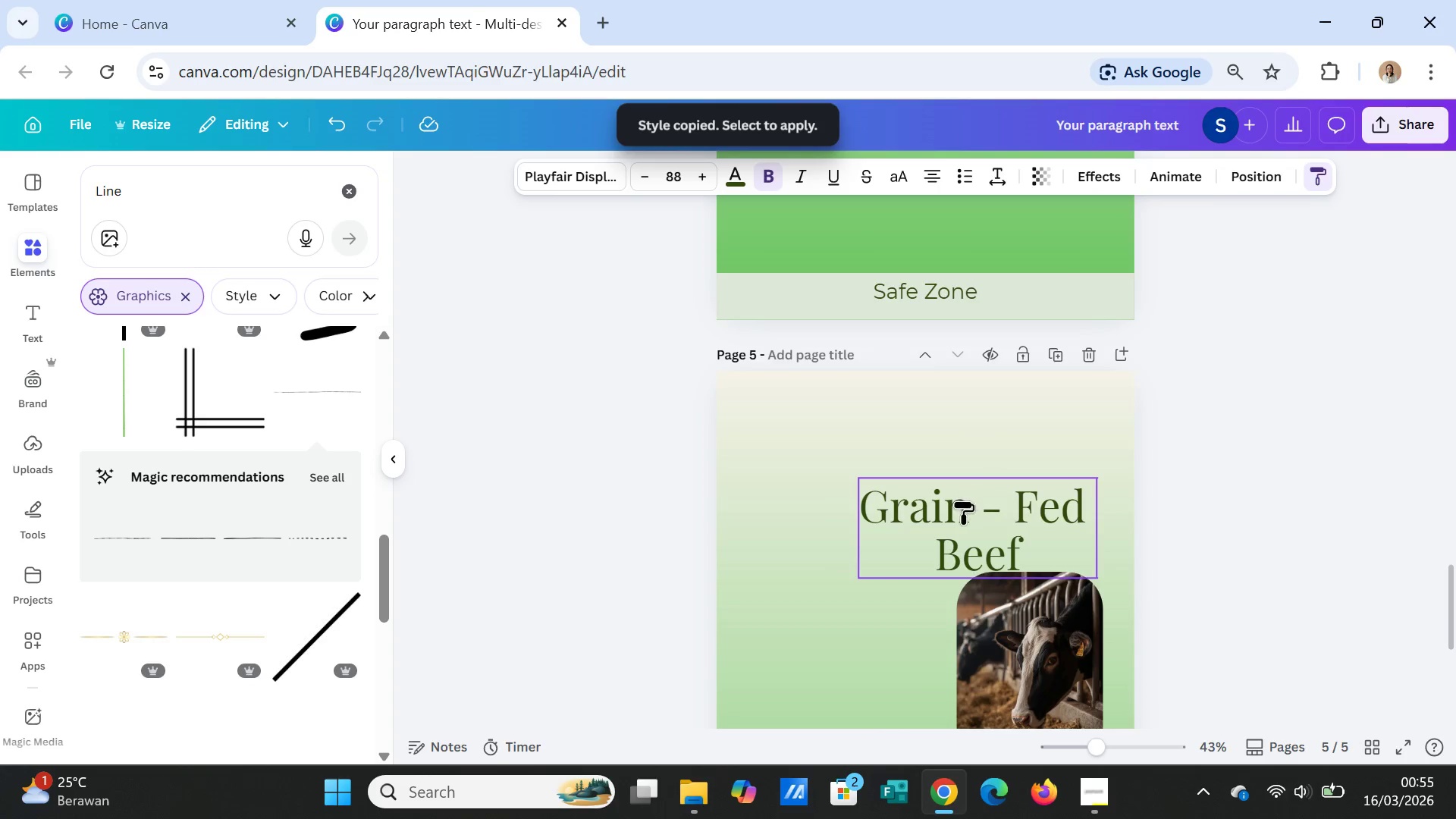 
left_click([963, 502])
 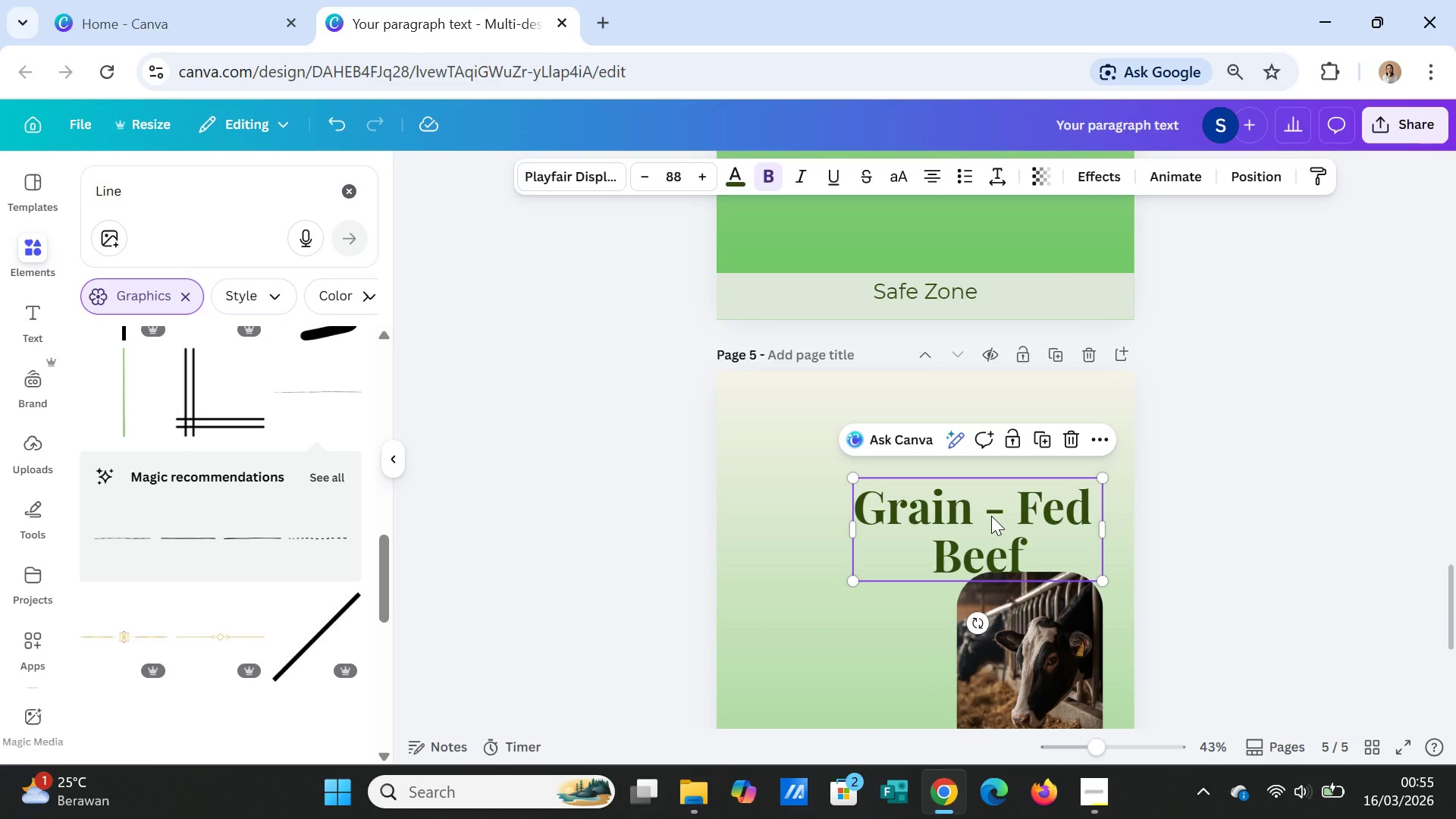 
left_click_drag(start_coordinate=[991, 516], to_coordinate=[941, 453])
 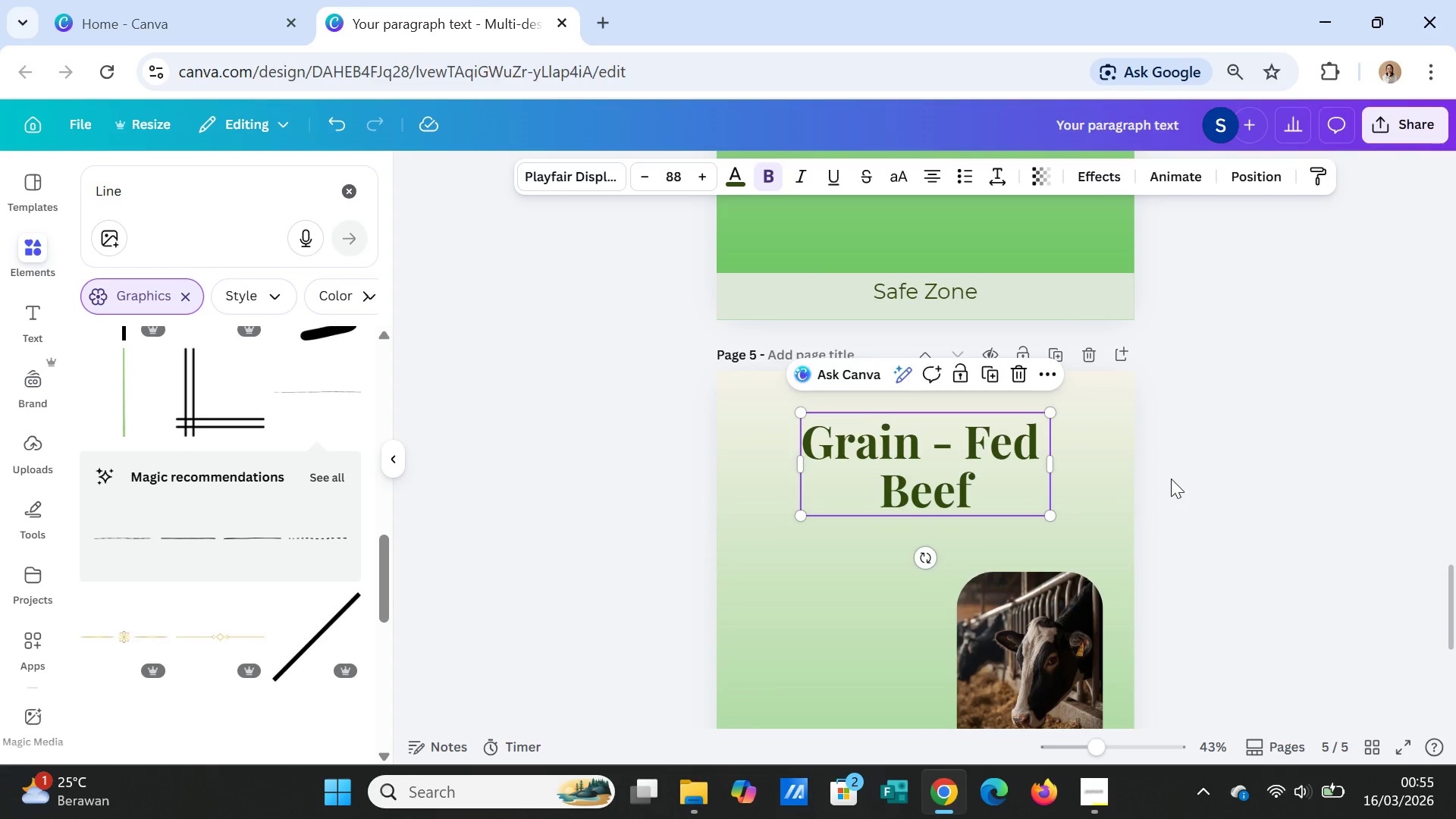 
left_click([1171, 479])
 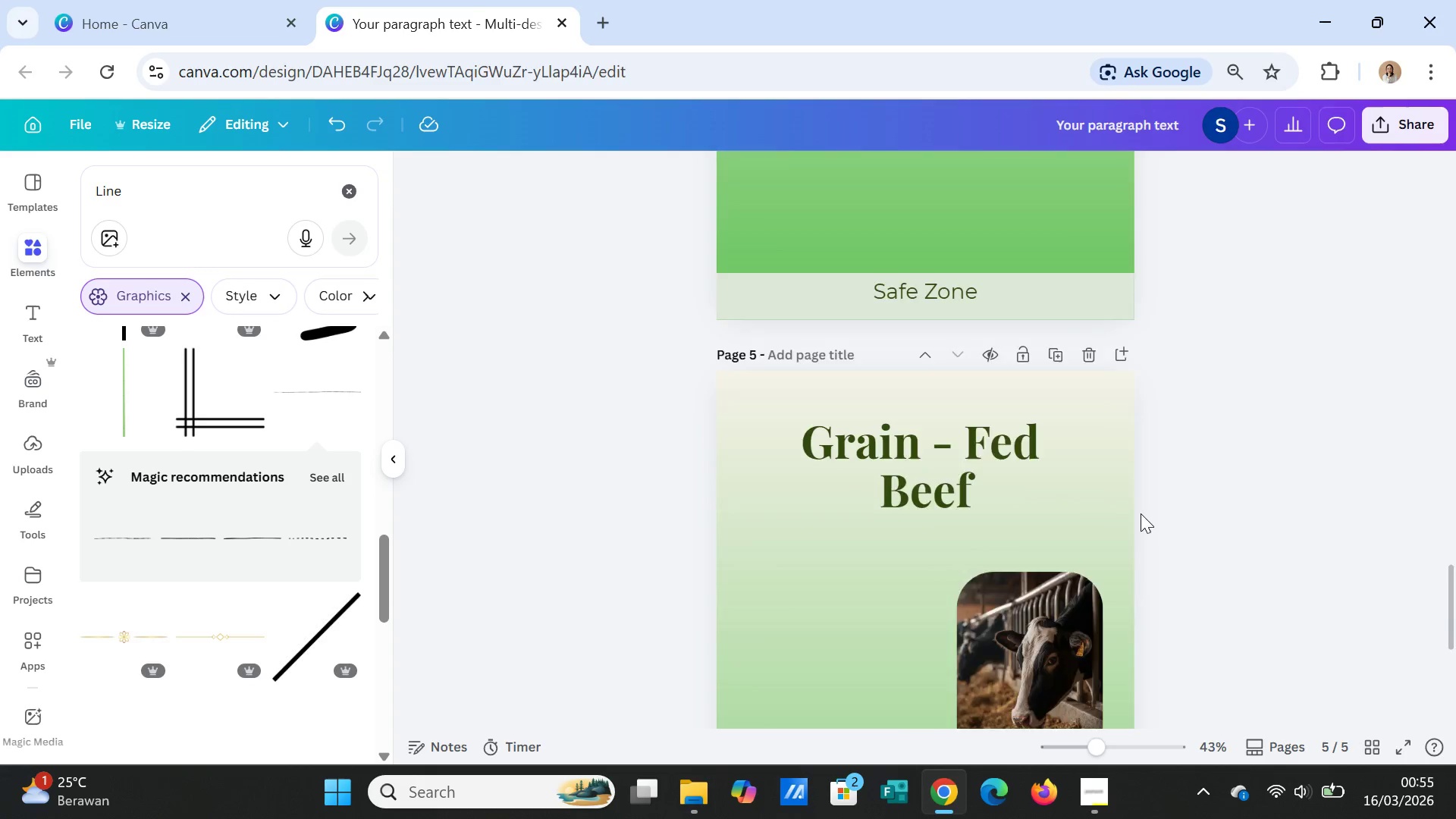 
scroll: coordinate [1141, 513], scroll_direction: up, amount: 12.0
 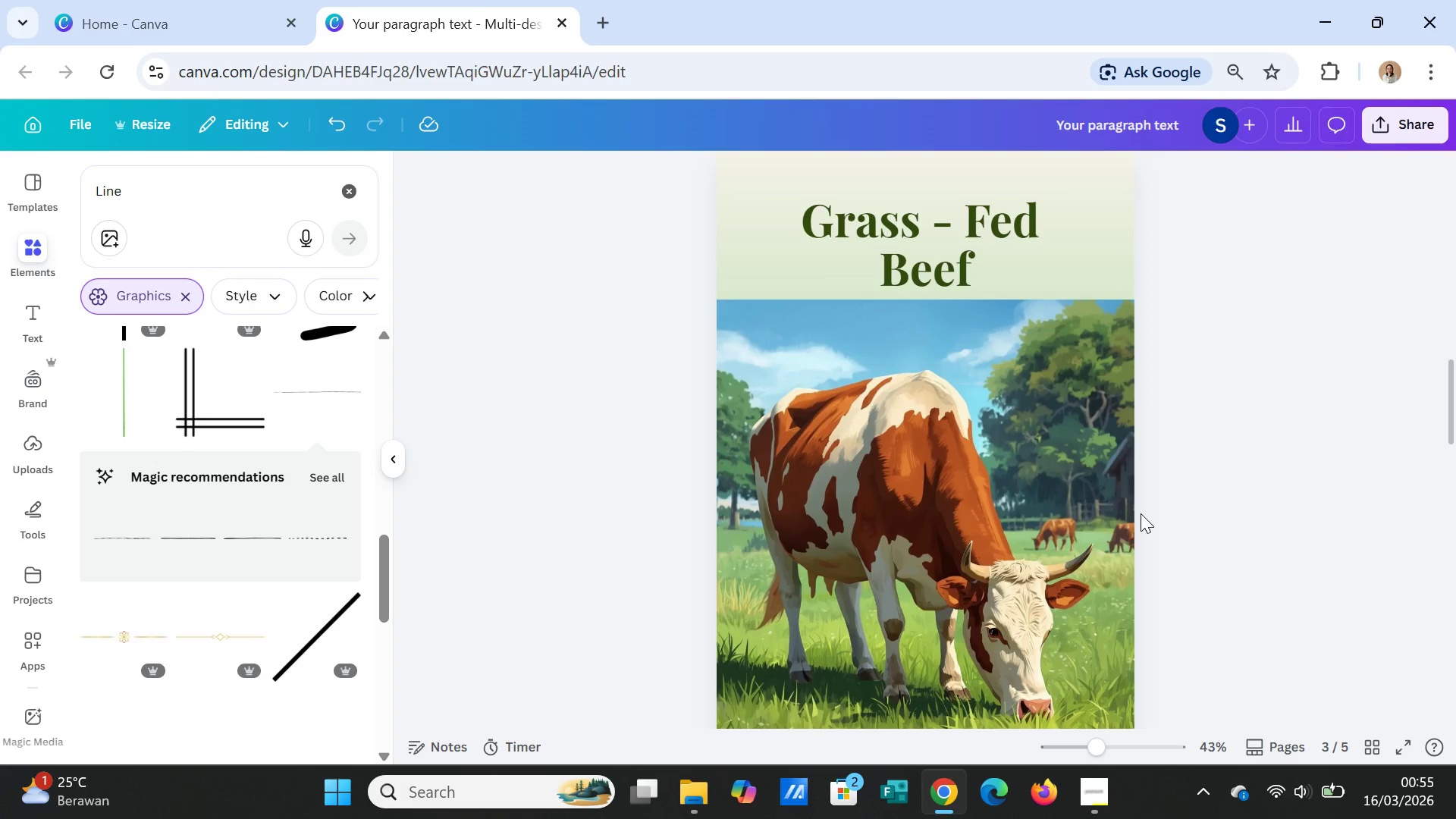 
scroll: coordinate [1141, 513], scroll_direction: down, amount: 11.0
 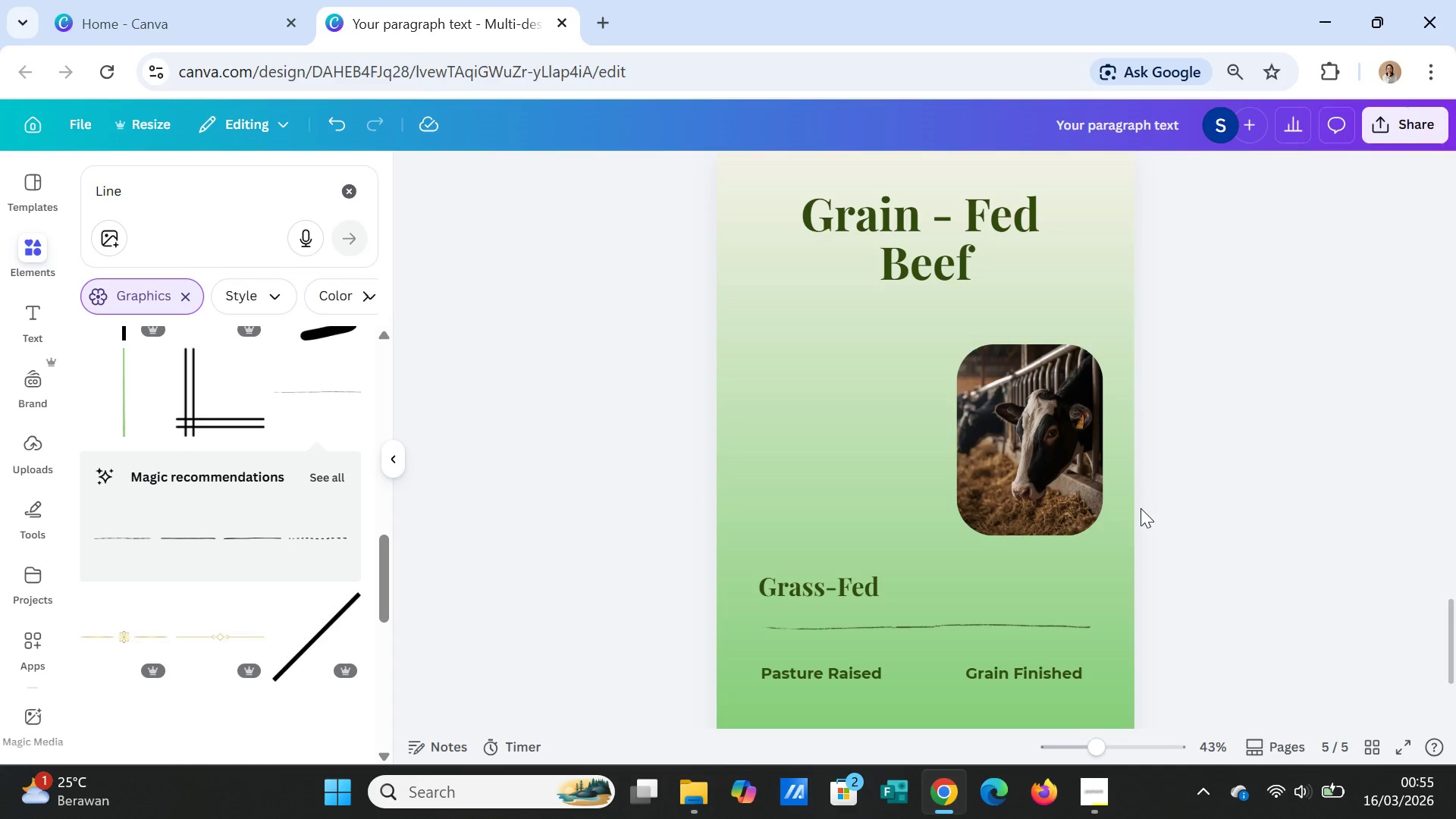 
scroll: coordinate [1213, 522], scroll_direction: up, amount: 14.0
 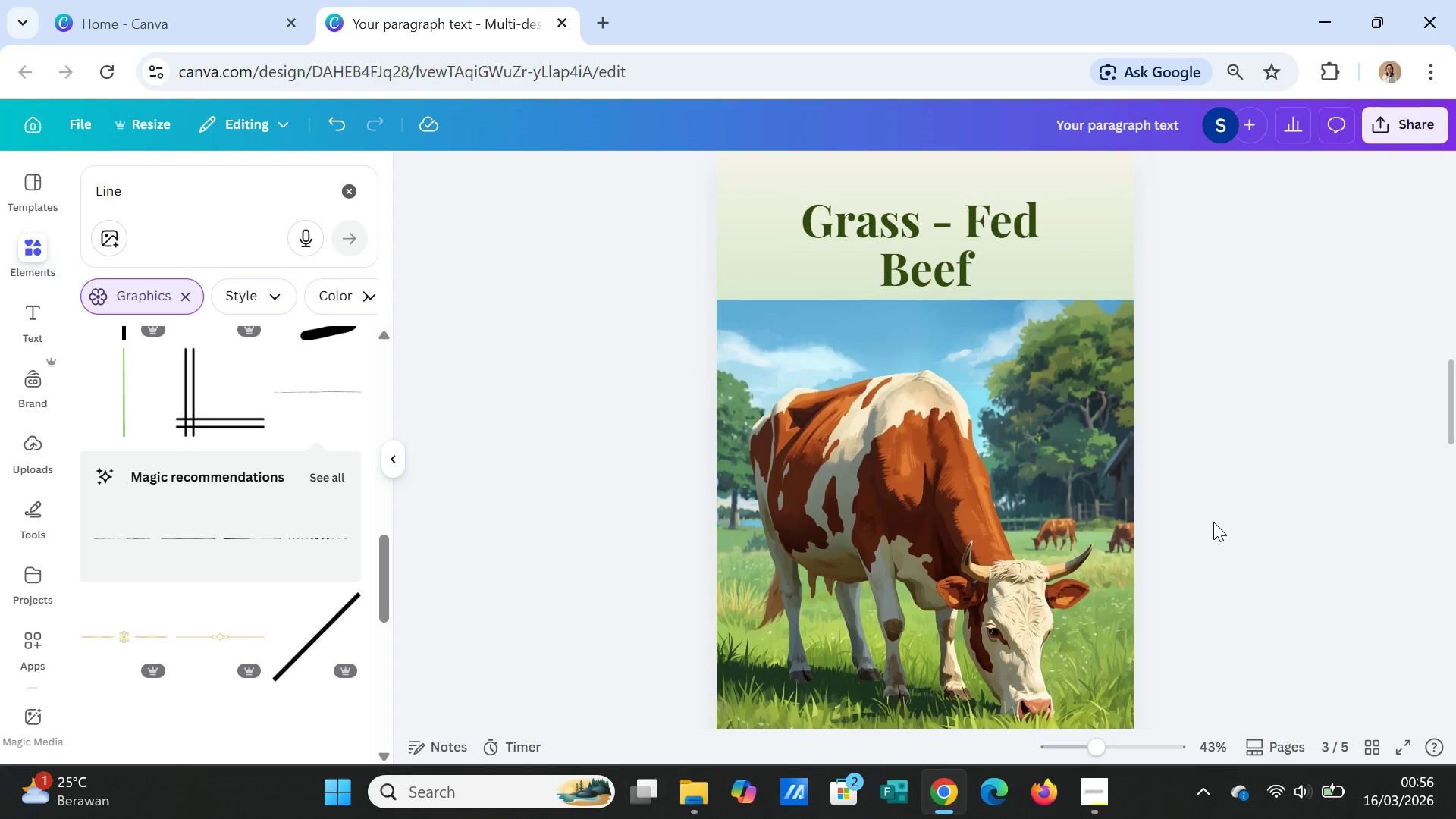 
scroll: coordinate [1213, 522], scroll_direction: down, amount: 14.0
 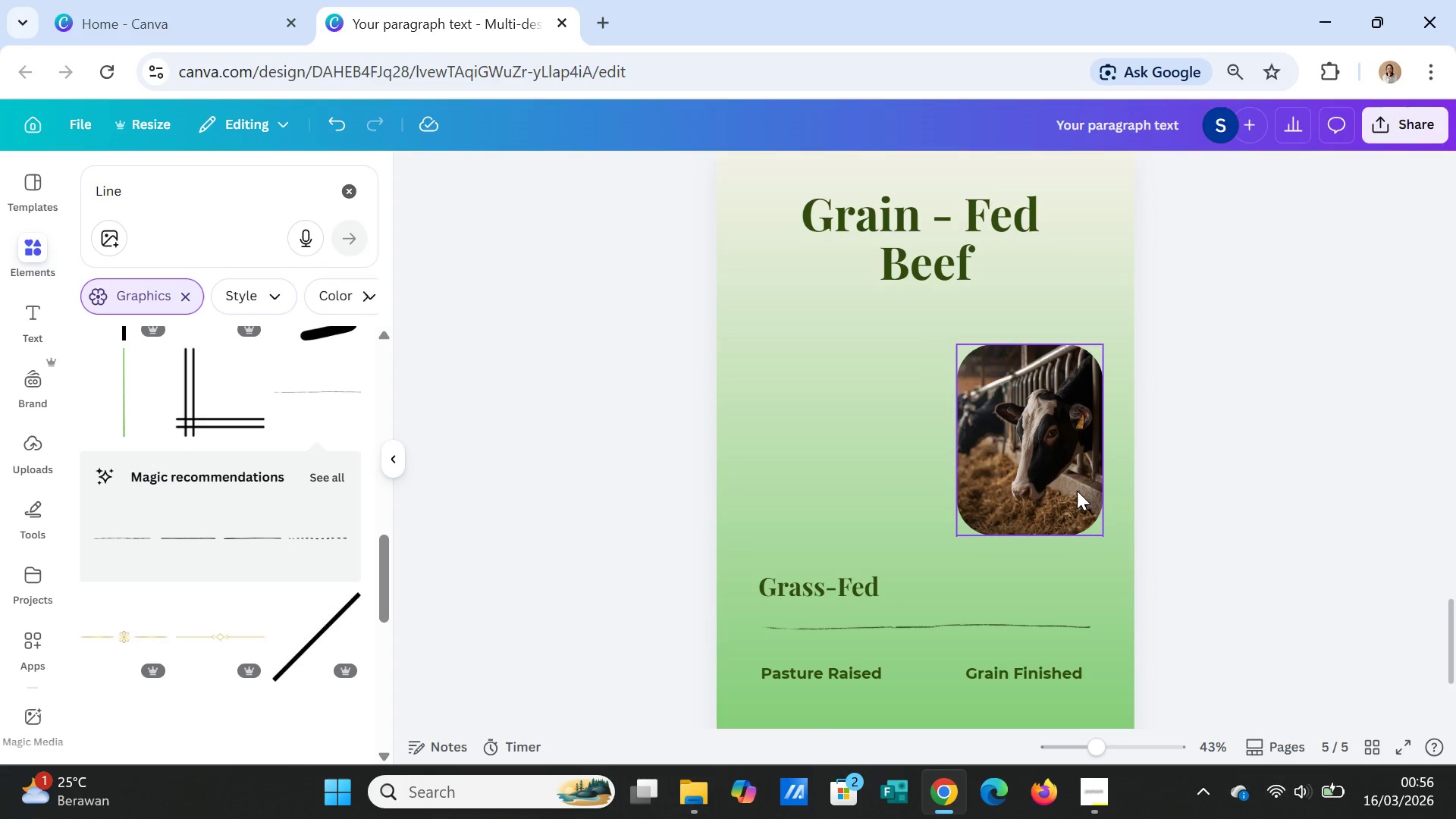 
left_click_drag(start_coordinate=[1077, 491], to_coordinate=[984, 454])
 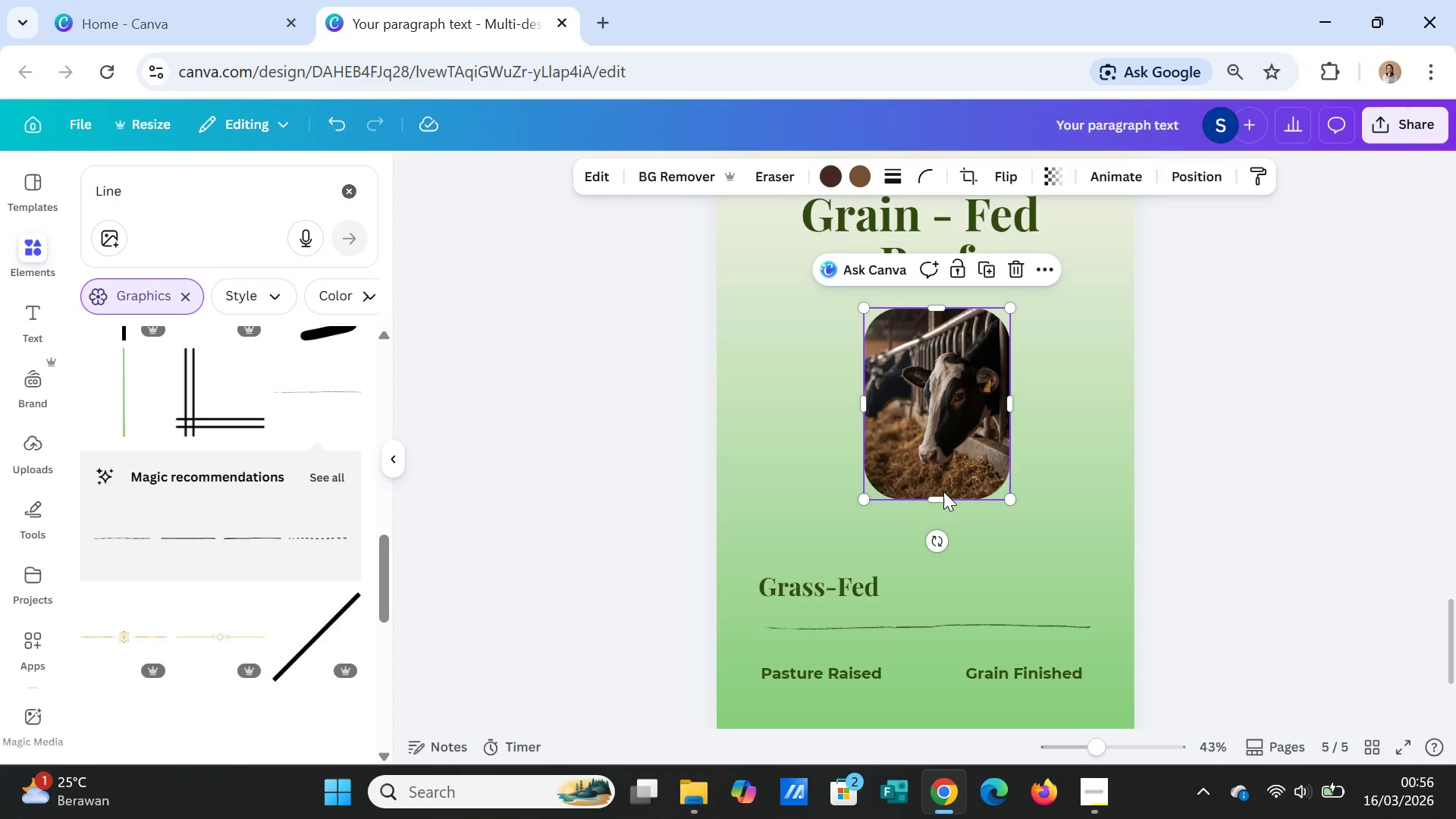 
left_click([943, 491])
 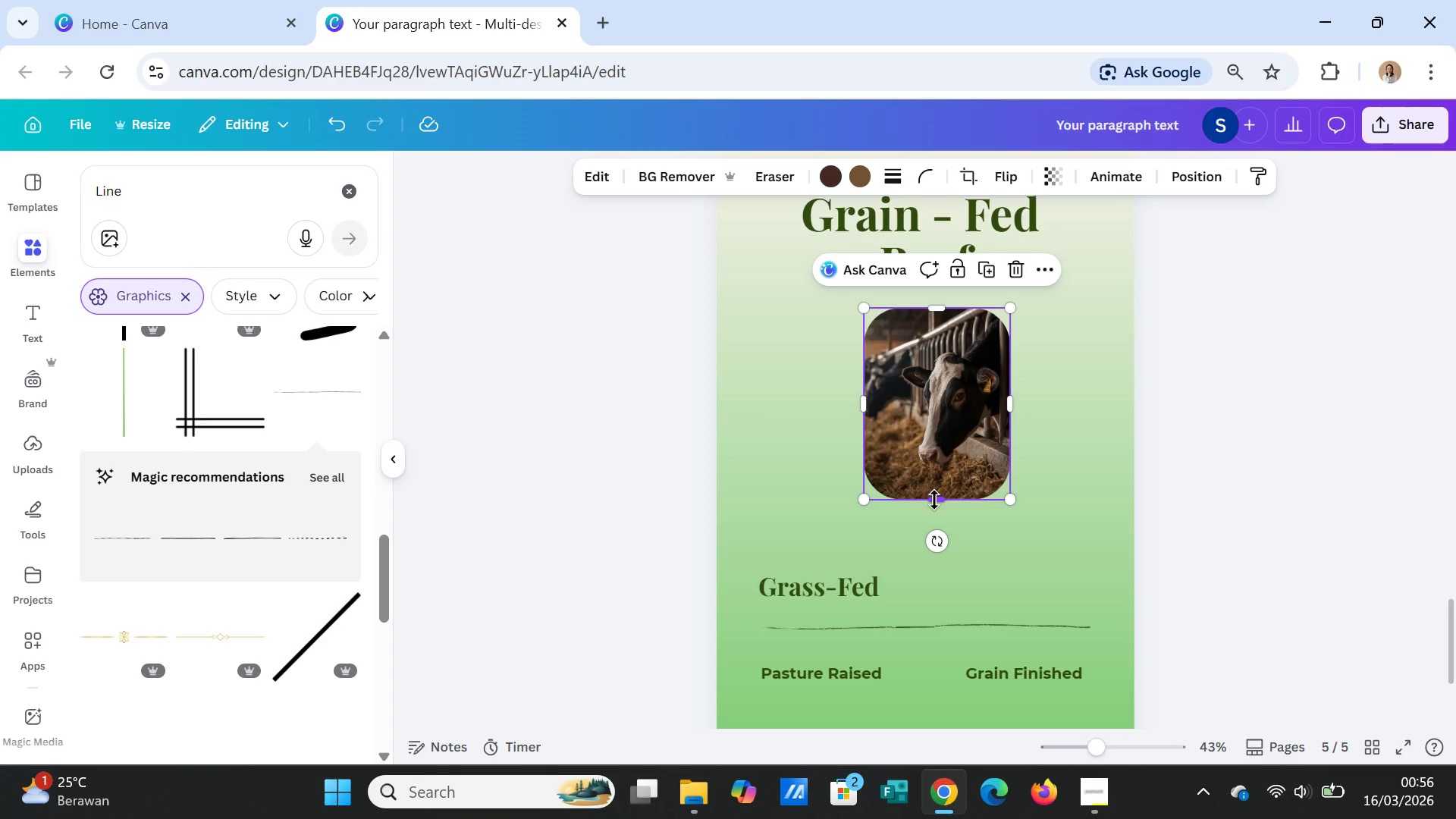 
left_click_drag(start_coordinate=[934, 500], to_coordinate=[940, 553])
 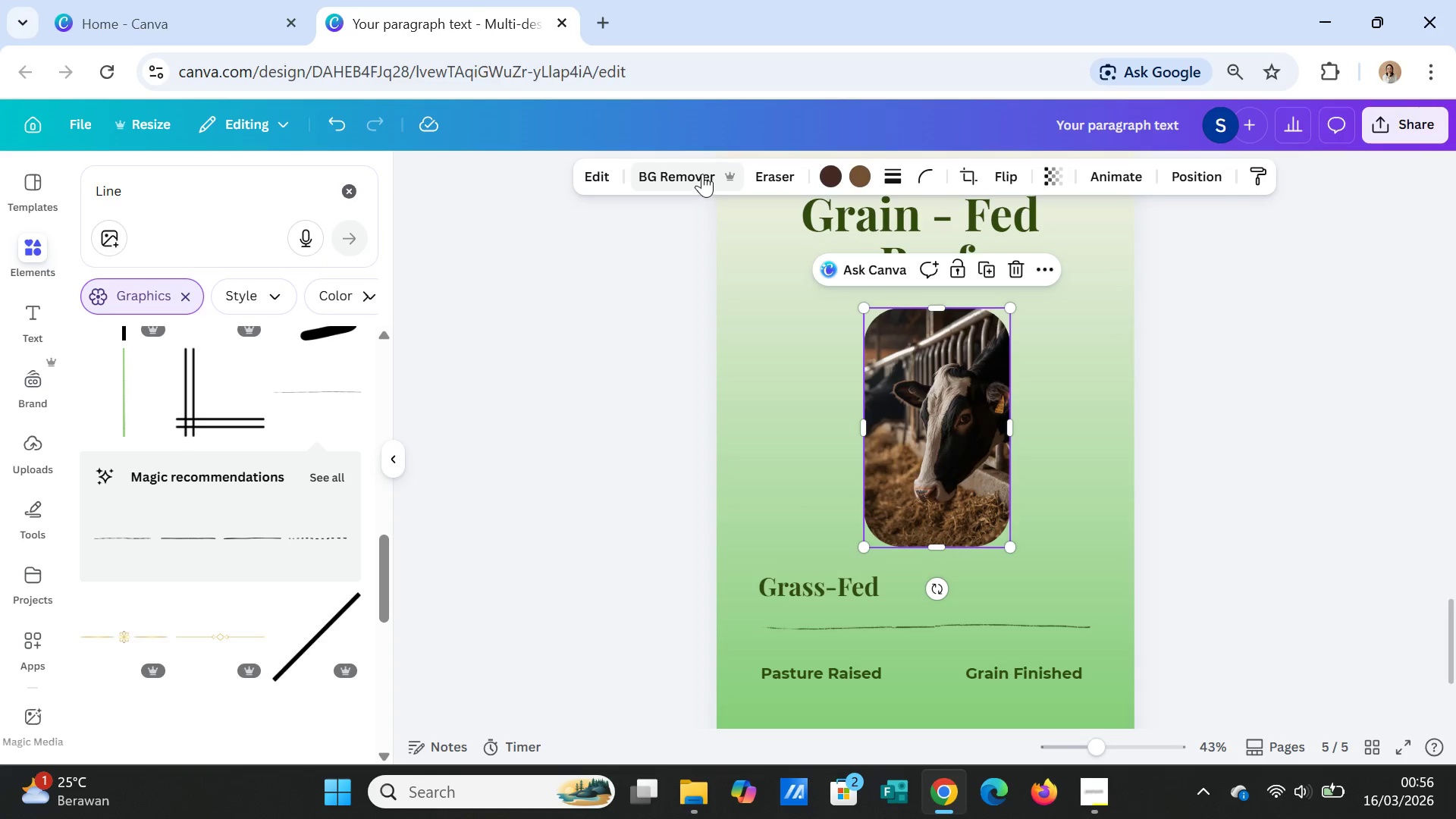 
scroll: coordinate [1227, 414], scroll_direction: up, amount: 15.0
 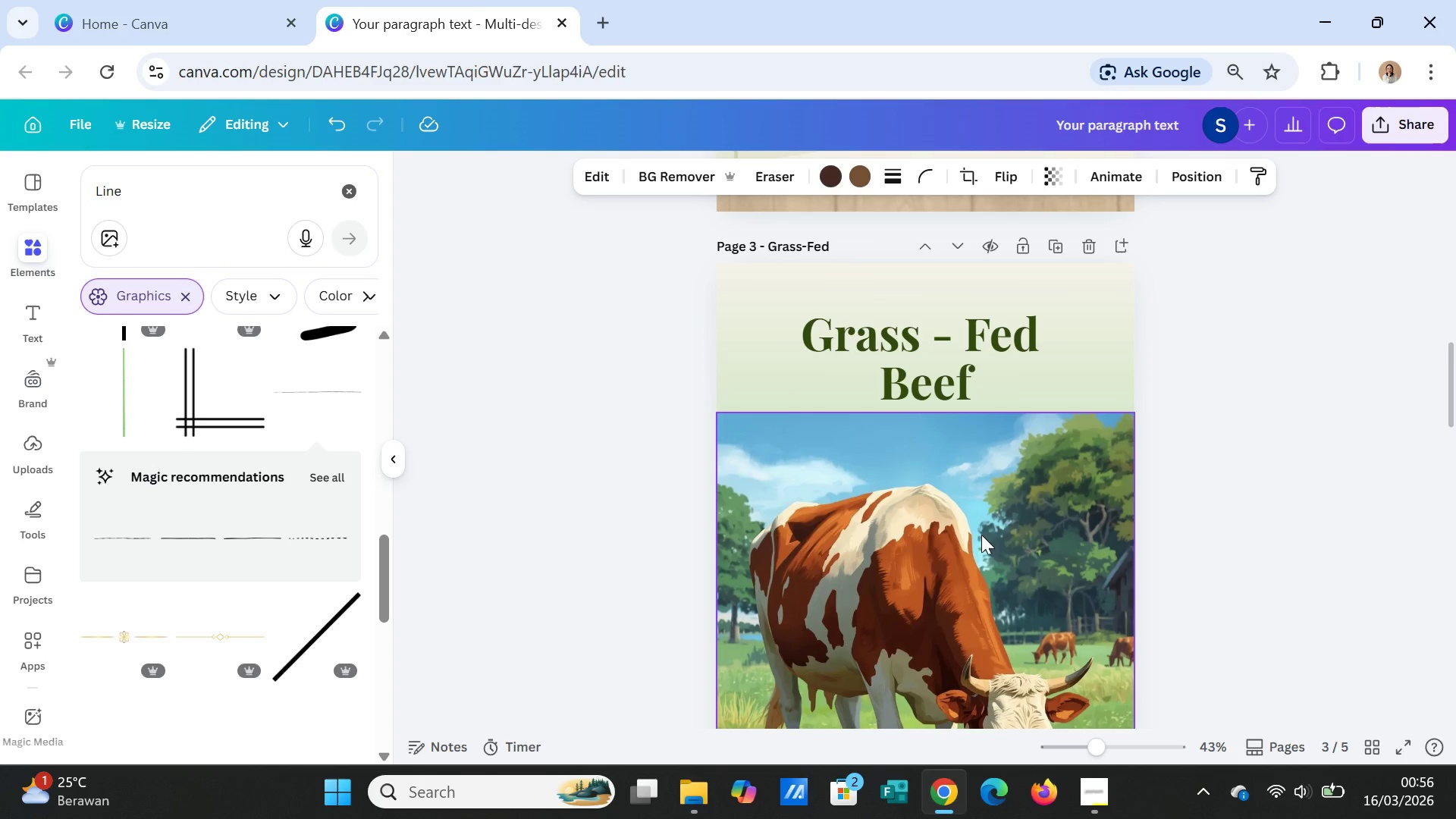 
left_click([981, 535])
 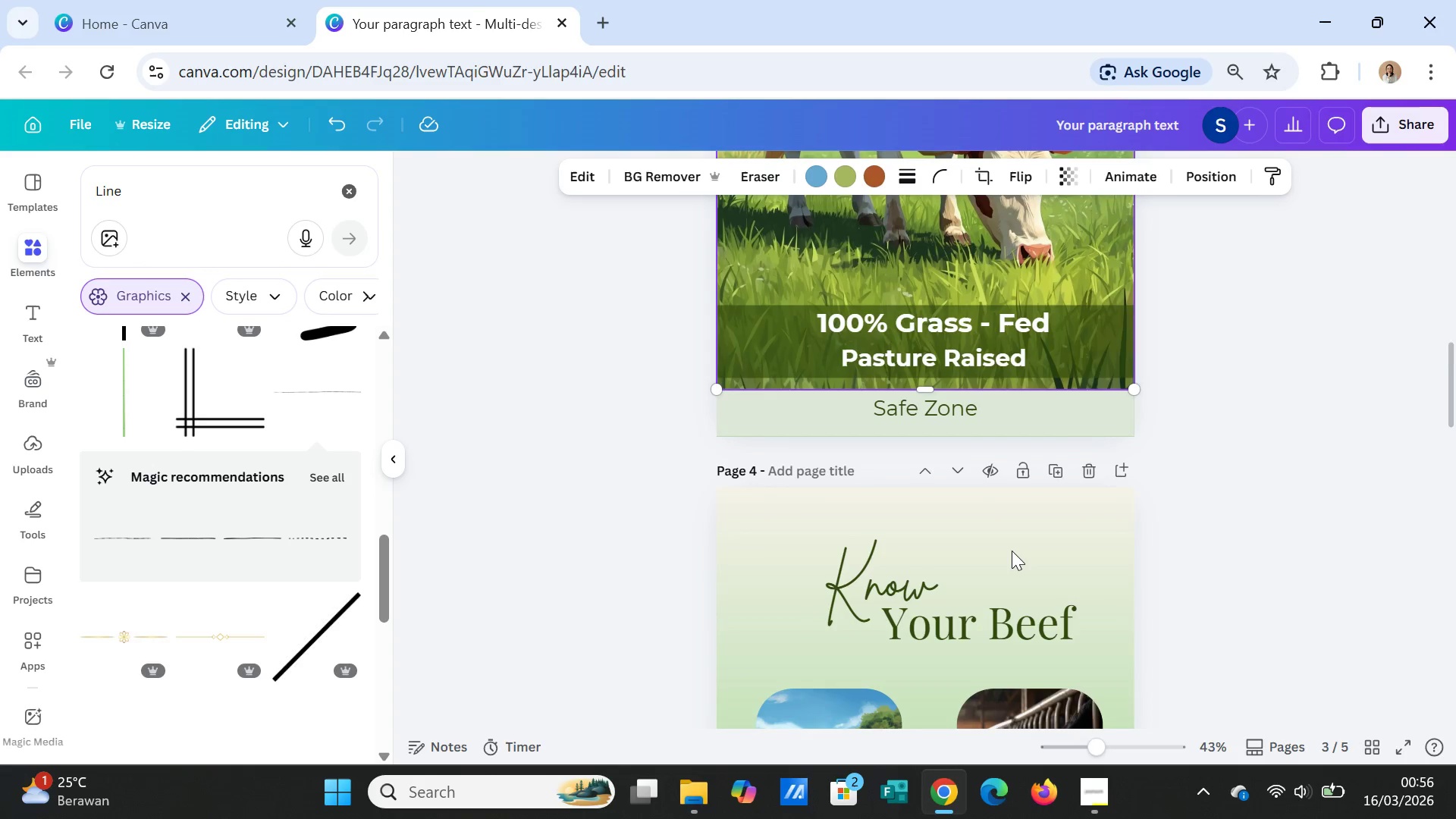 
scroll: coordinate [1012, 551], scroll_direction: down, amount: 12.0
 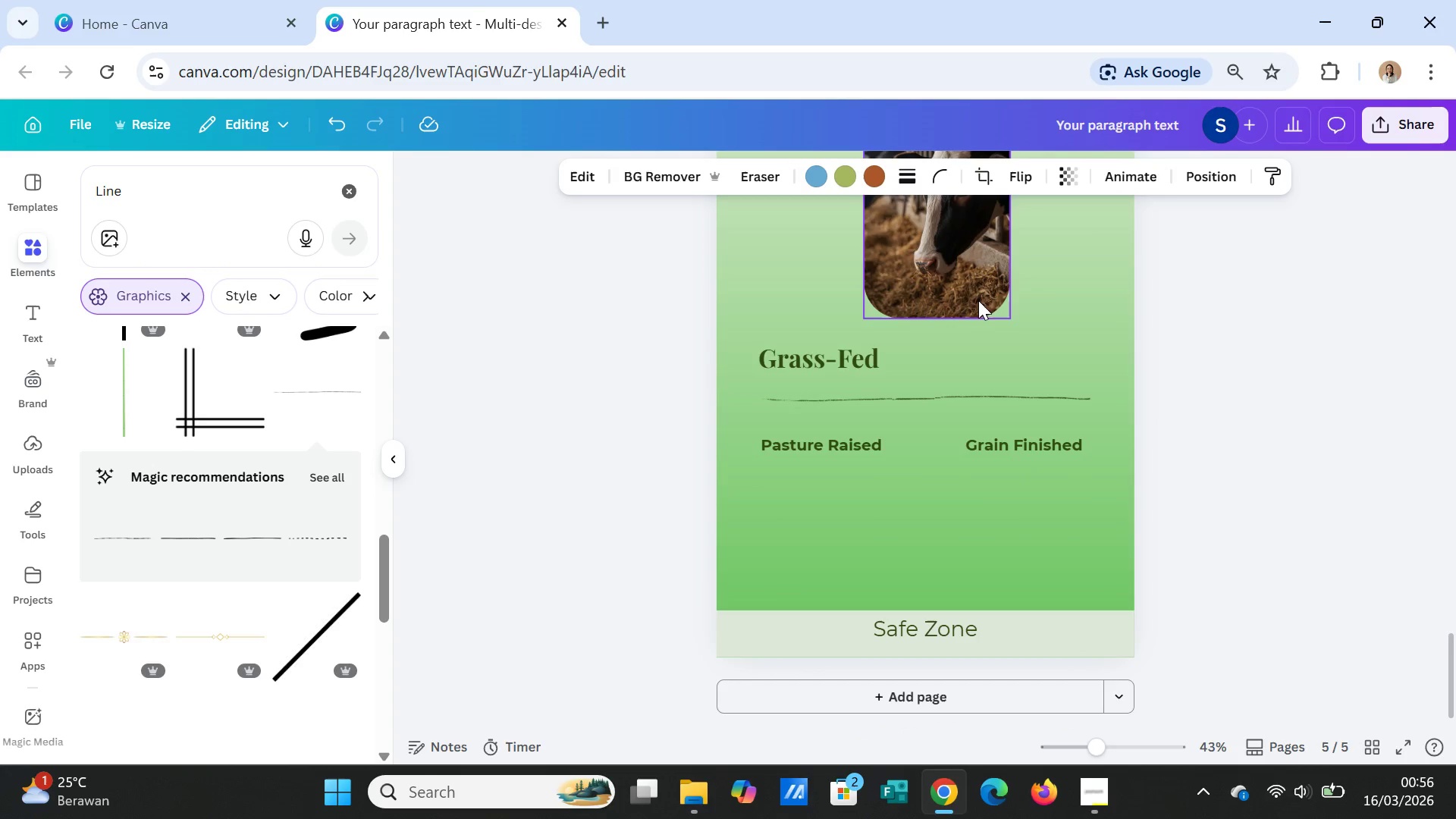 
scroll: coordinate [967, 317], scroll_direction: up, amount: 2.0
 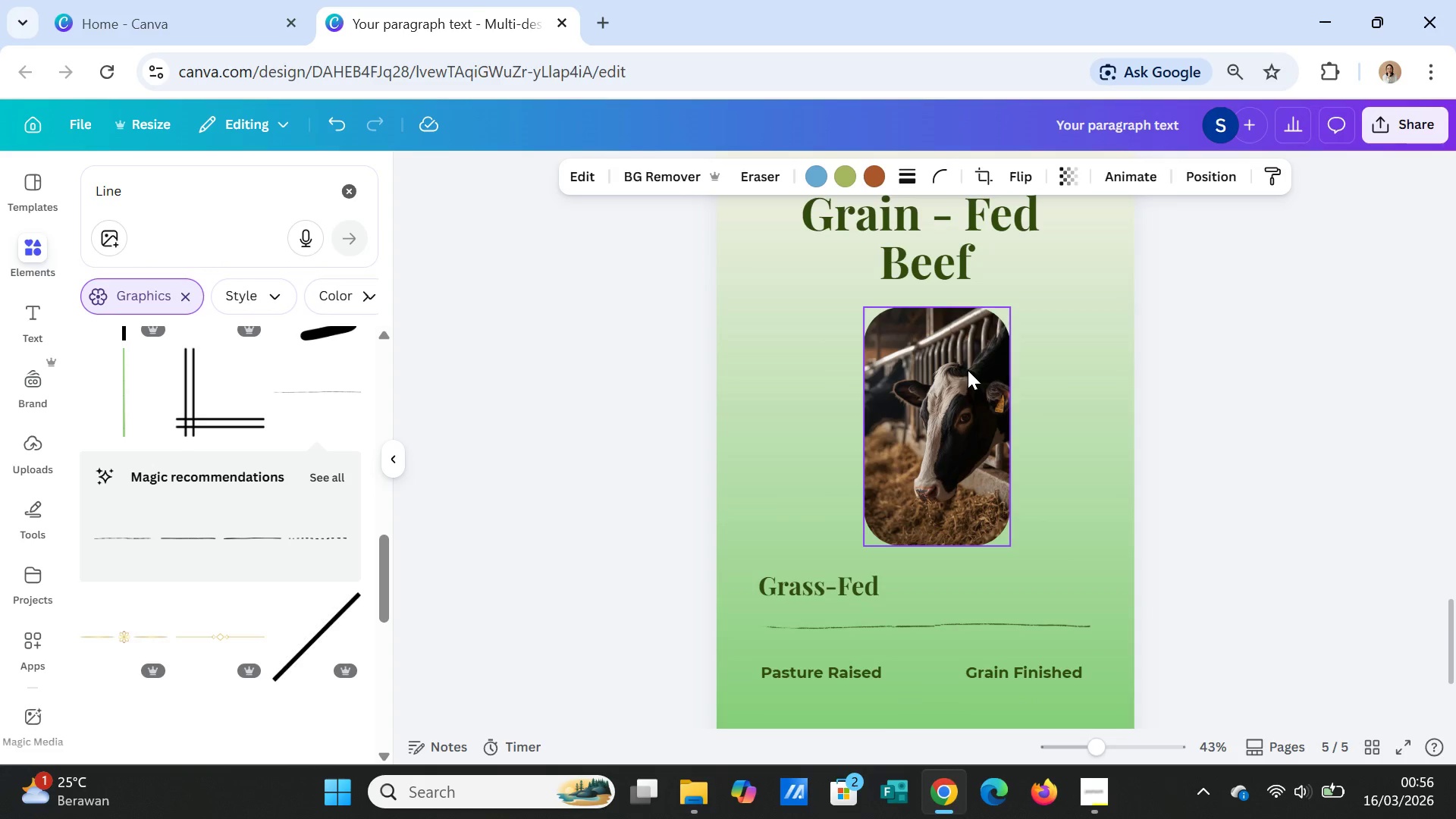 
left_click([968, 370])
 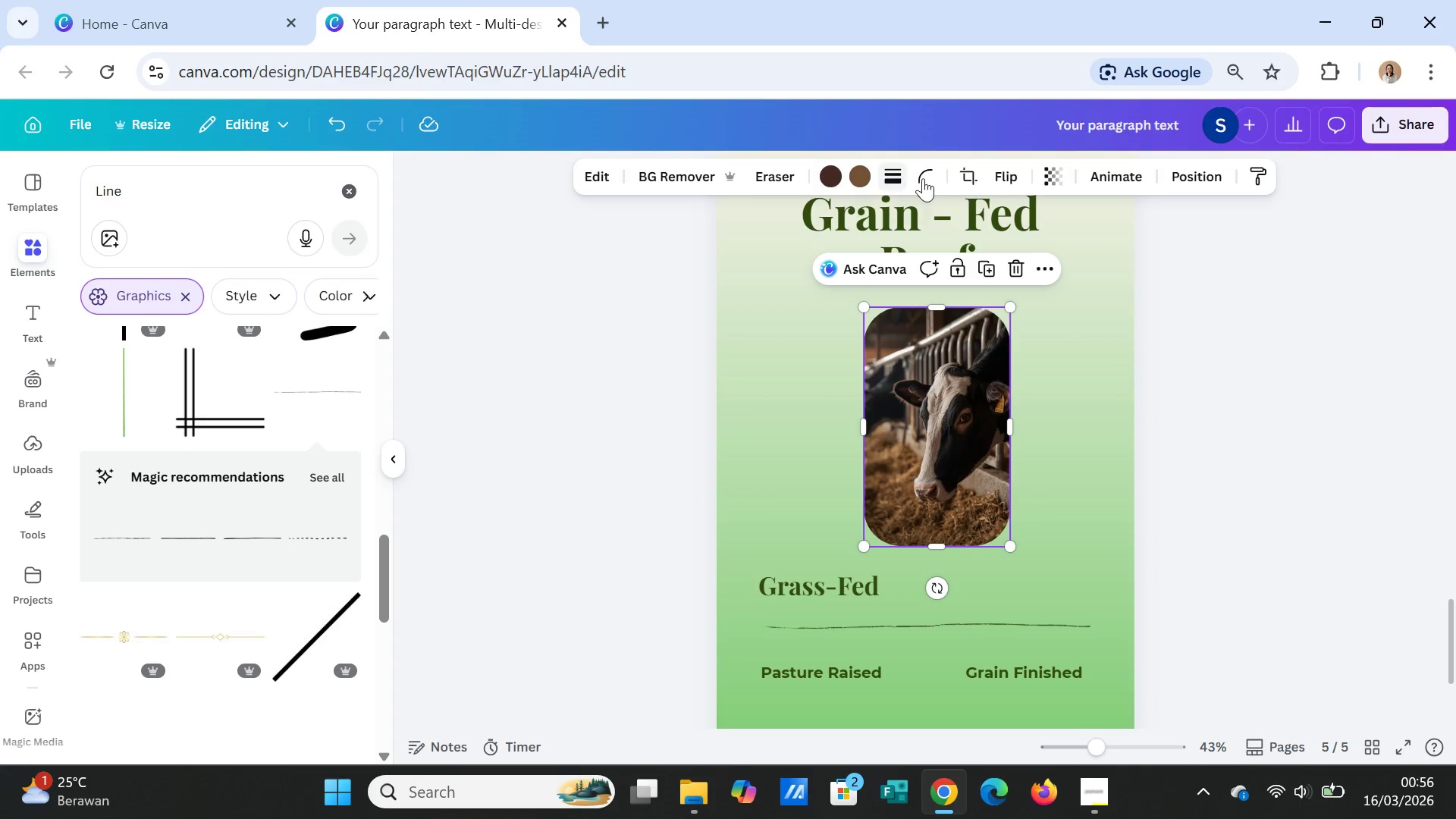 
left_click([924, 179])
 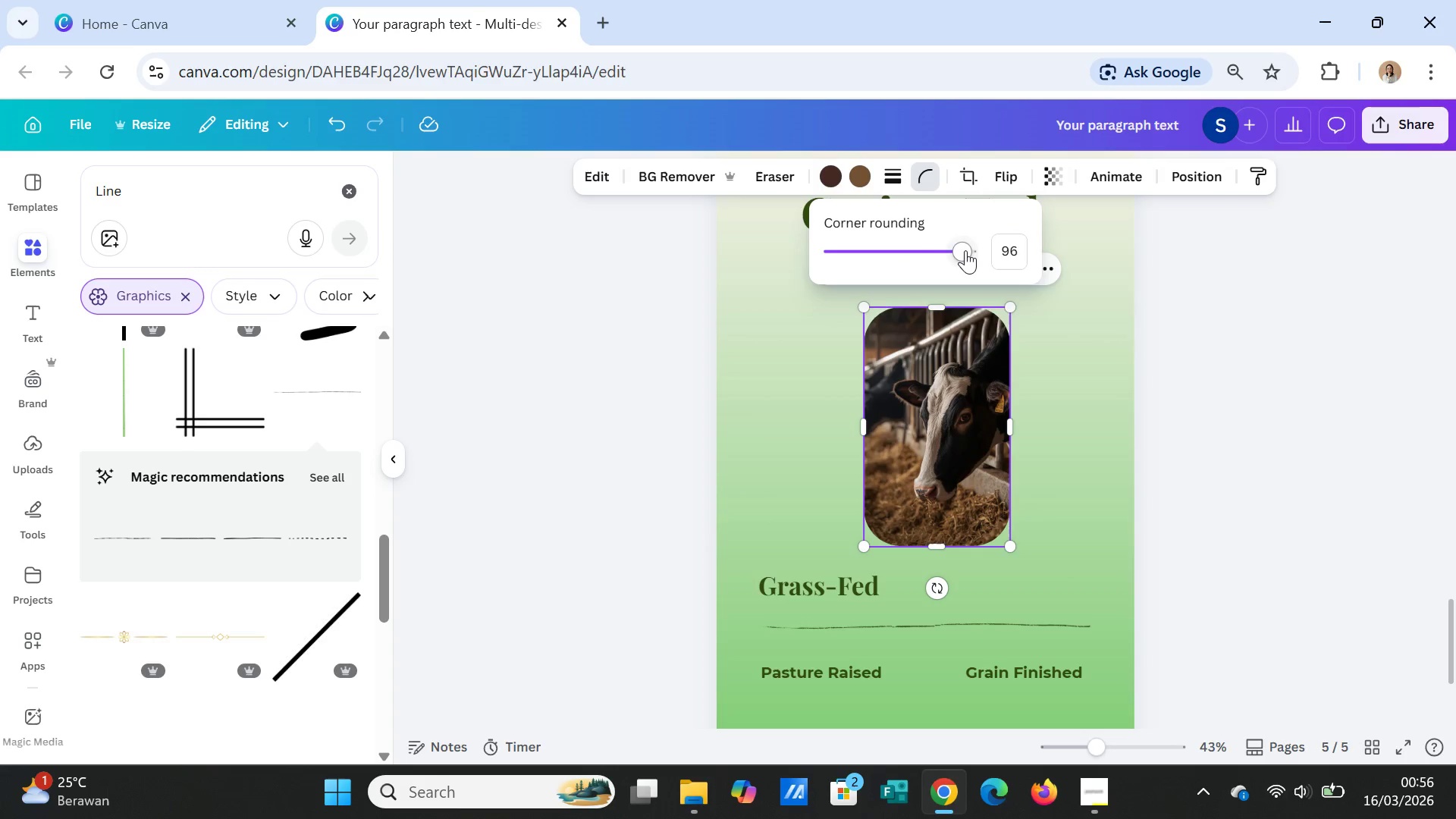 
left_click_drag(start_coordinate=[965, 250], to_coordinate=[823, 240])
 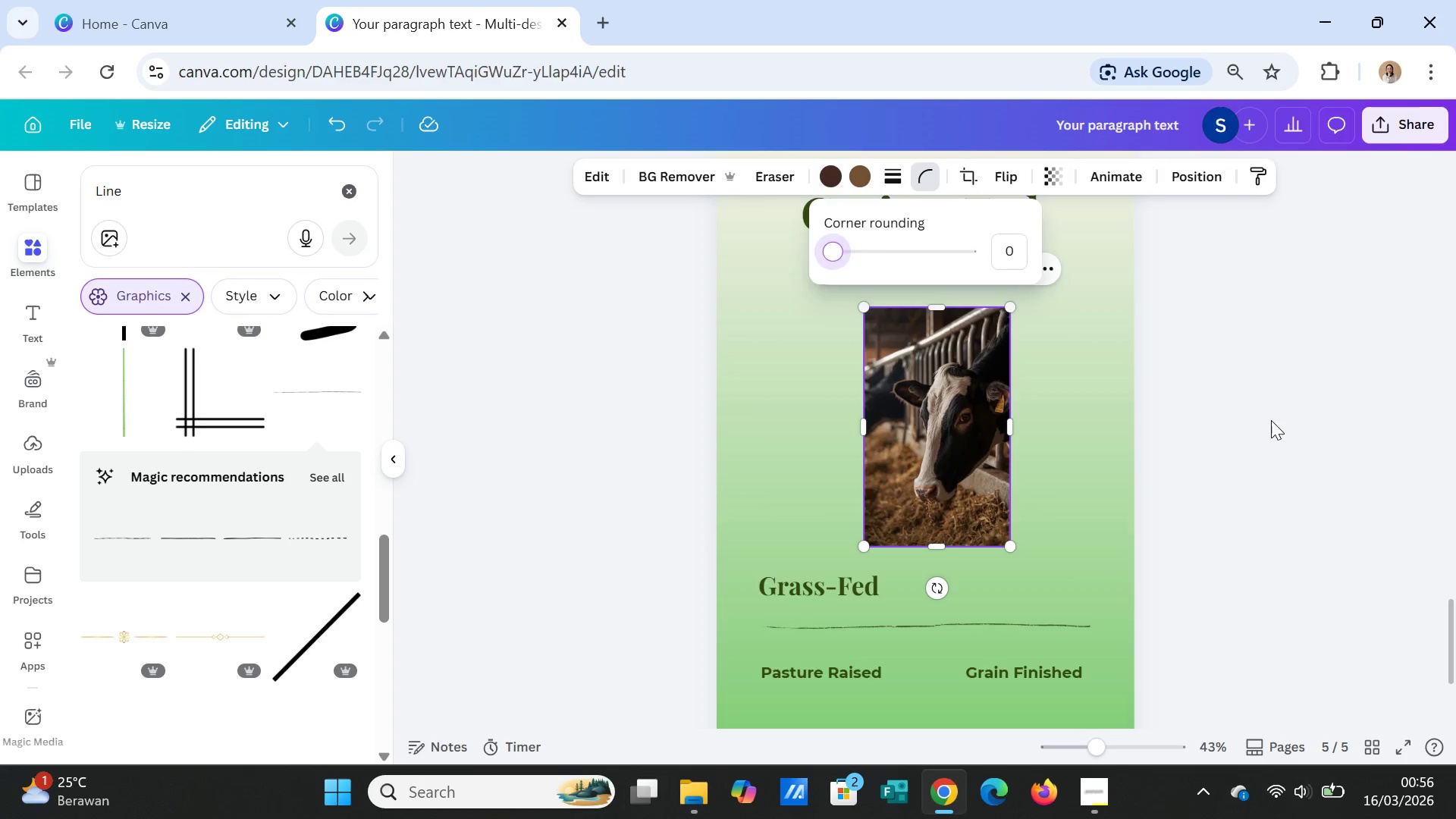 
left_click([1271, 420])
 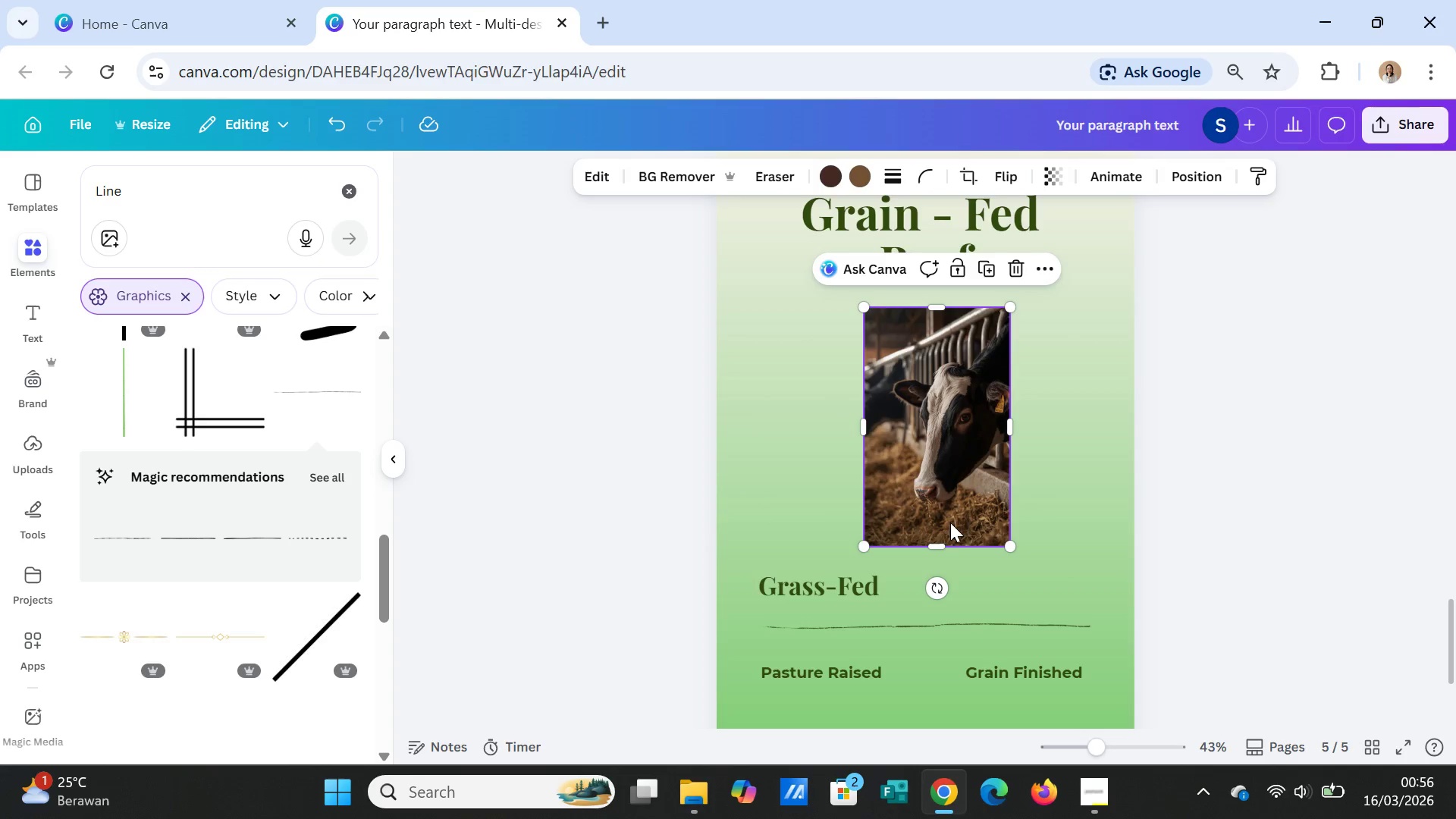 
left_click_drag(start_coordinate=[932, 543], to_coordinate=[937, 561])
 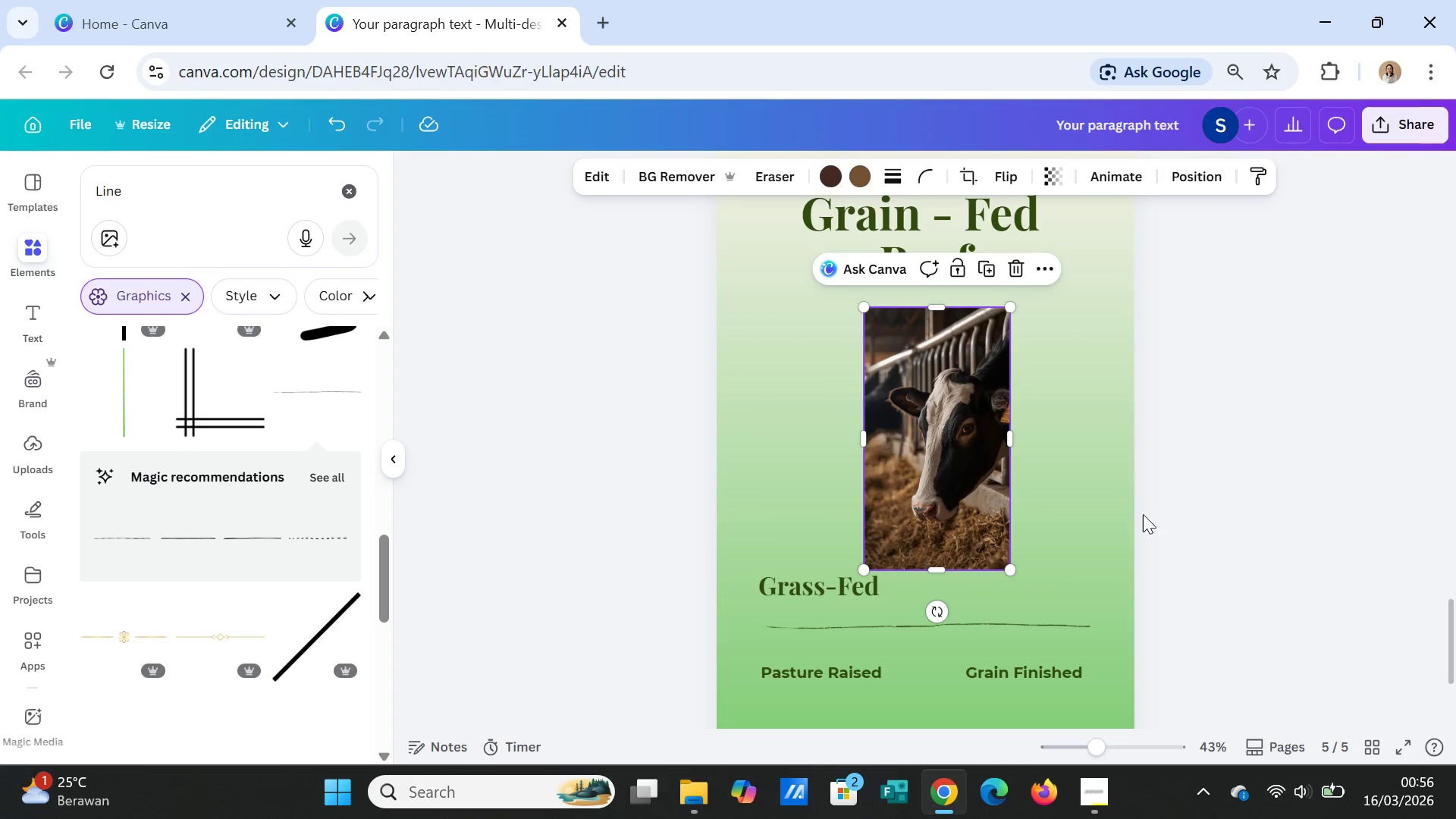 
scroll: coordinate [1243, 544], scroll_direction: up, amount: 14.0
 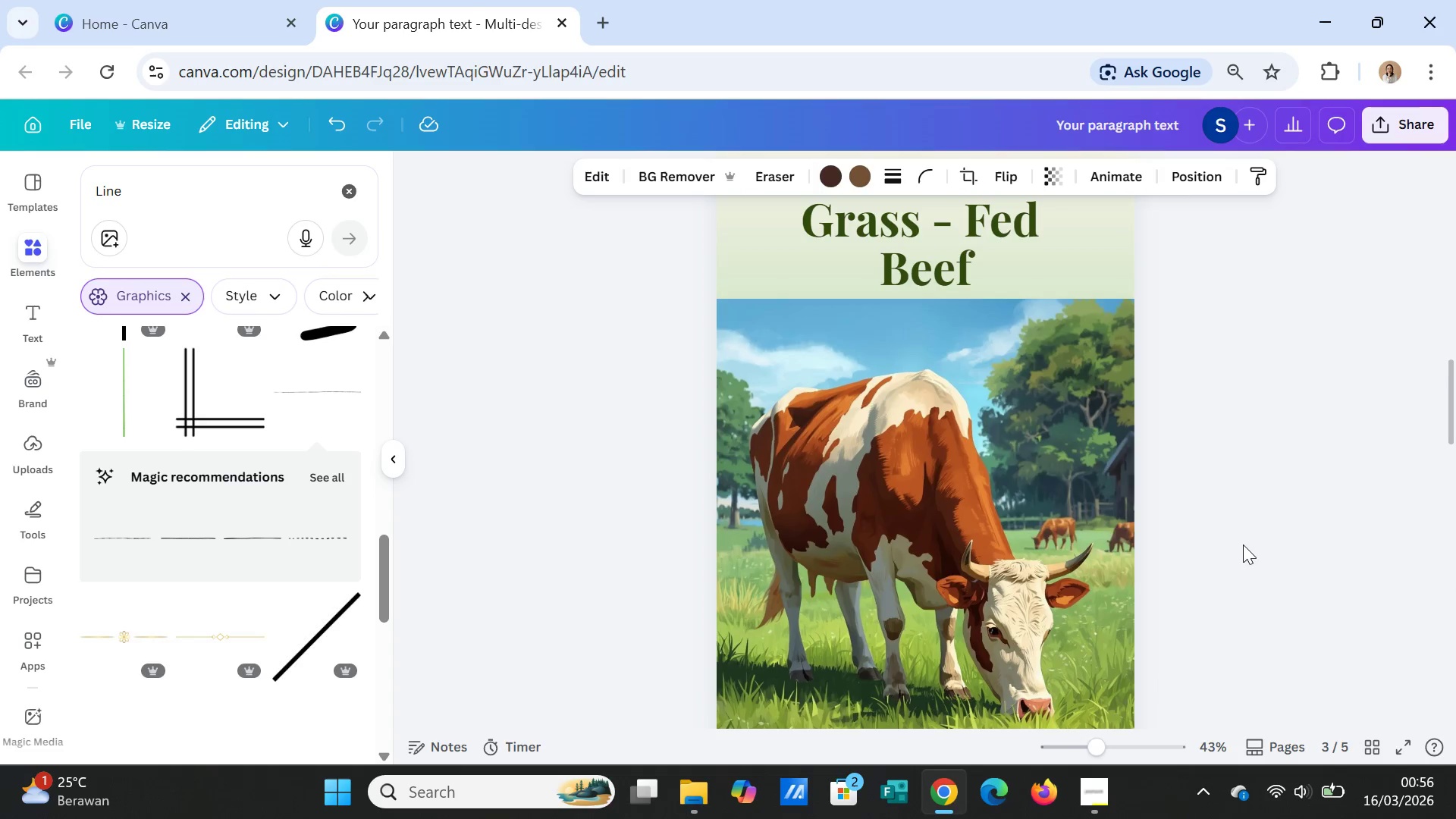 
scroll: coordinate [1255, 530], scroll_direction: down, amount: 14.0
 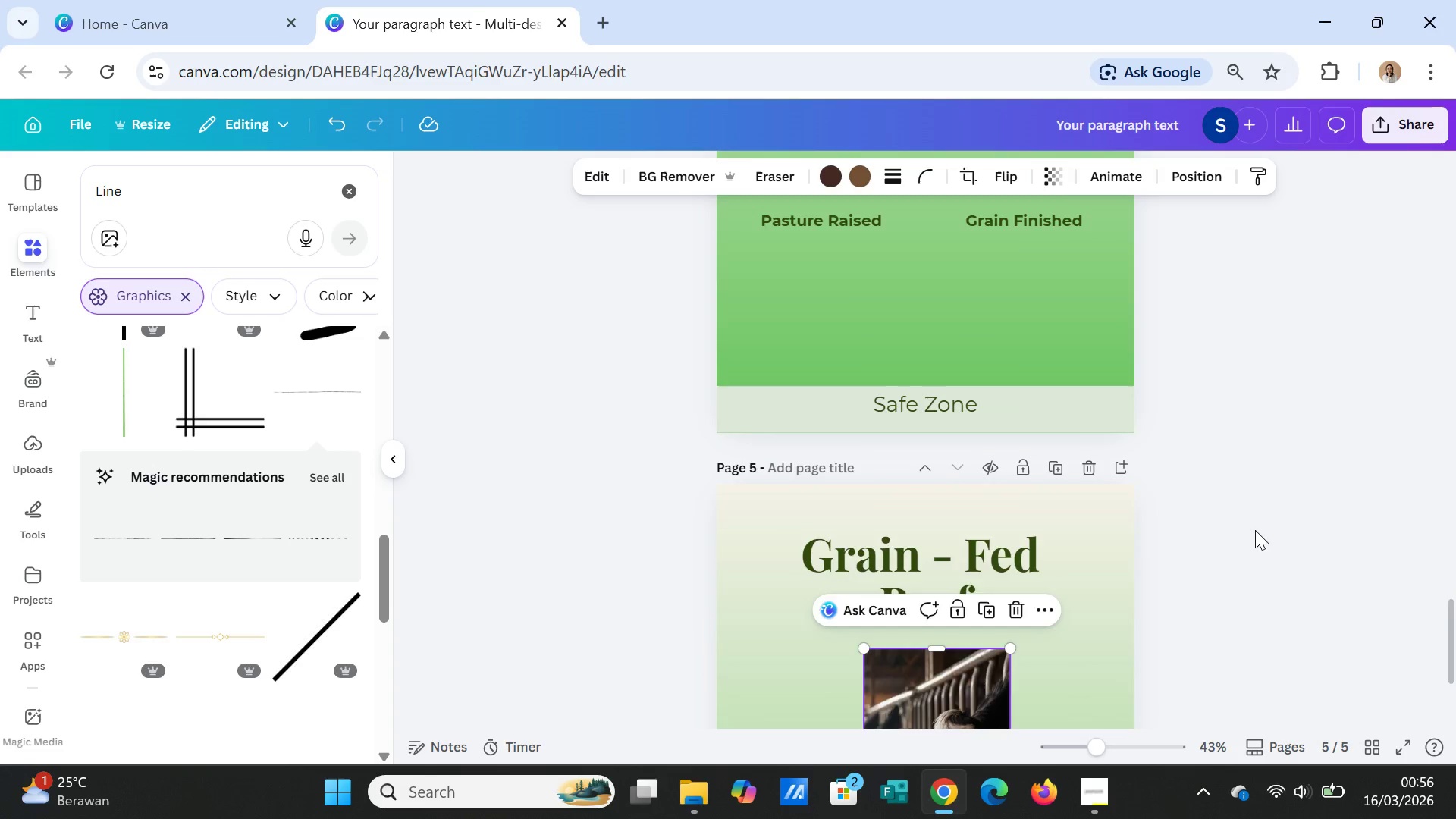 
scroll: coordinate [1255, 530], scroll_direction: up, amount: 8.0
 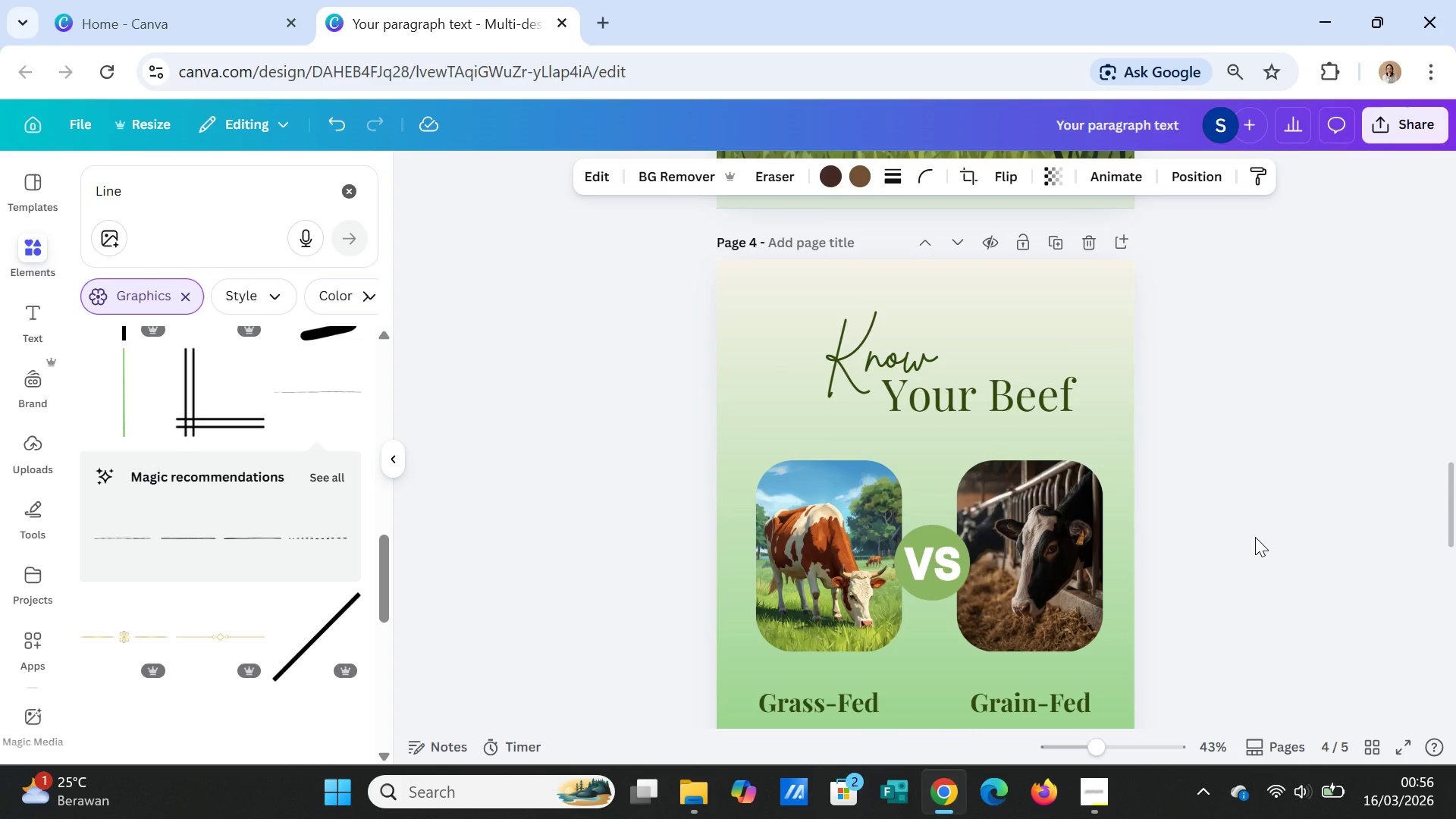 
scroll: coordinate [1255, 537], scroll_direction: down, amount: 9.0
 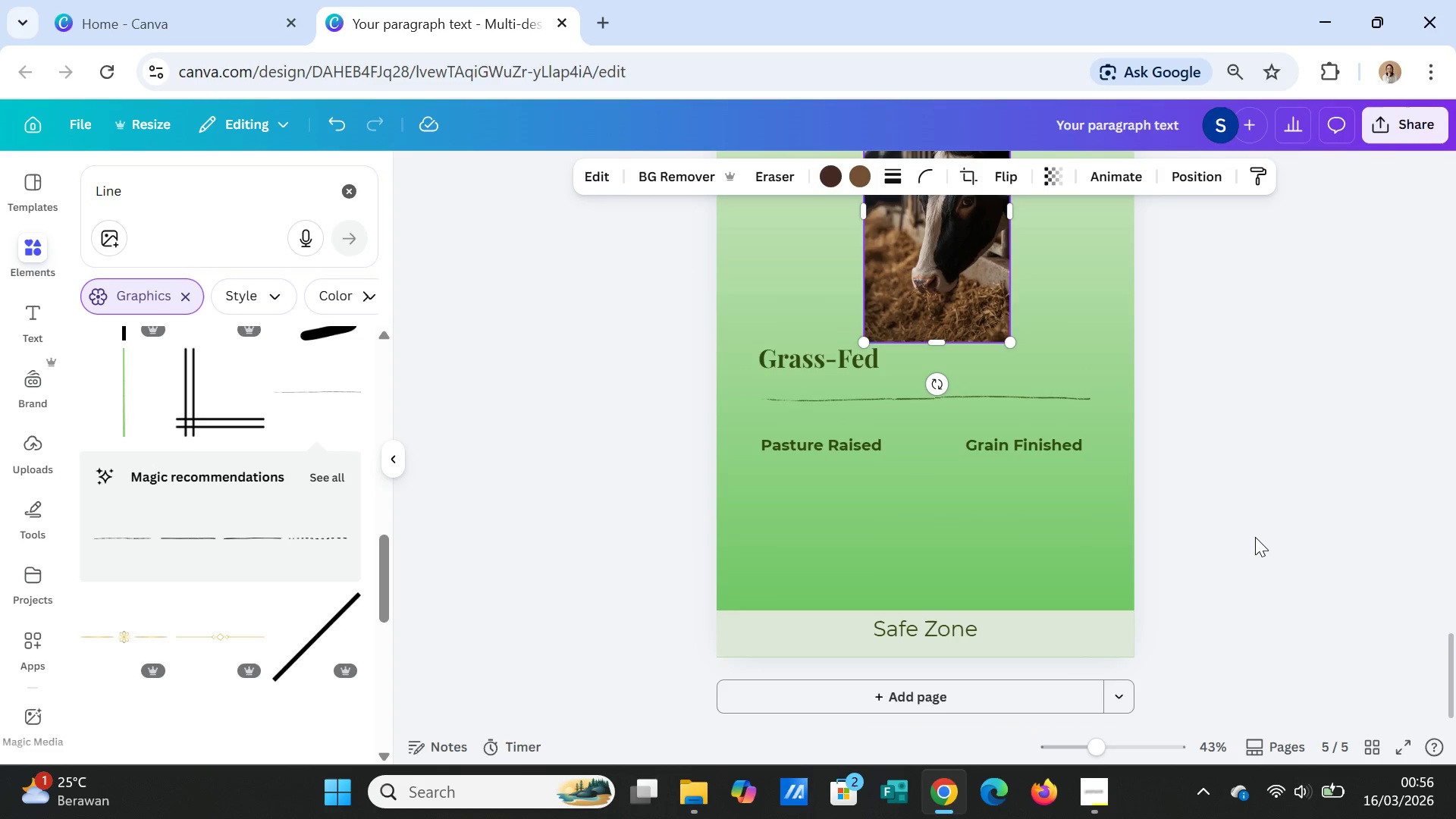 
scroll: coordinate [1255, 537], scroll_direction: up, amount: 1.0
 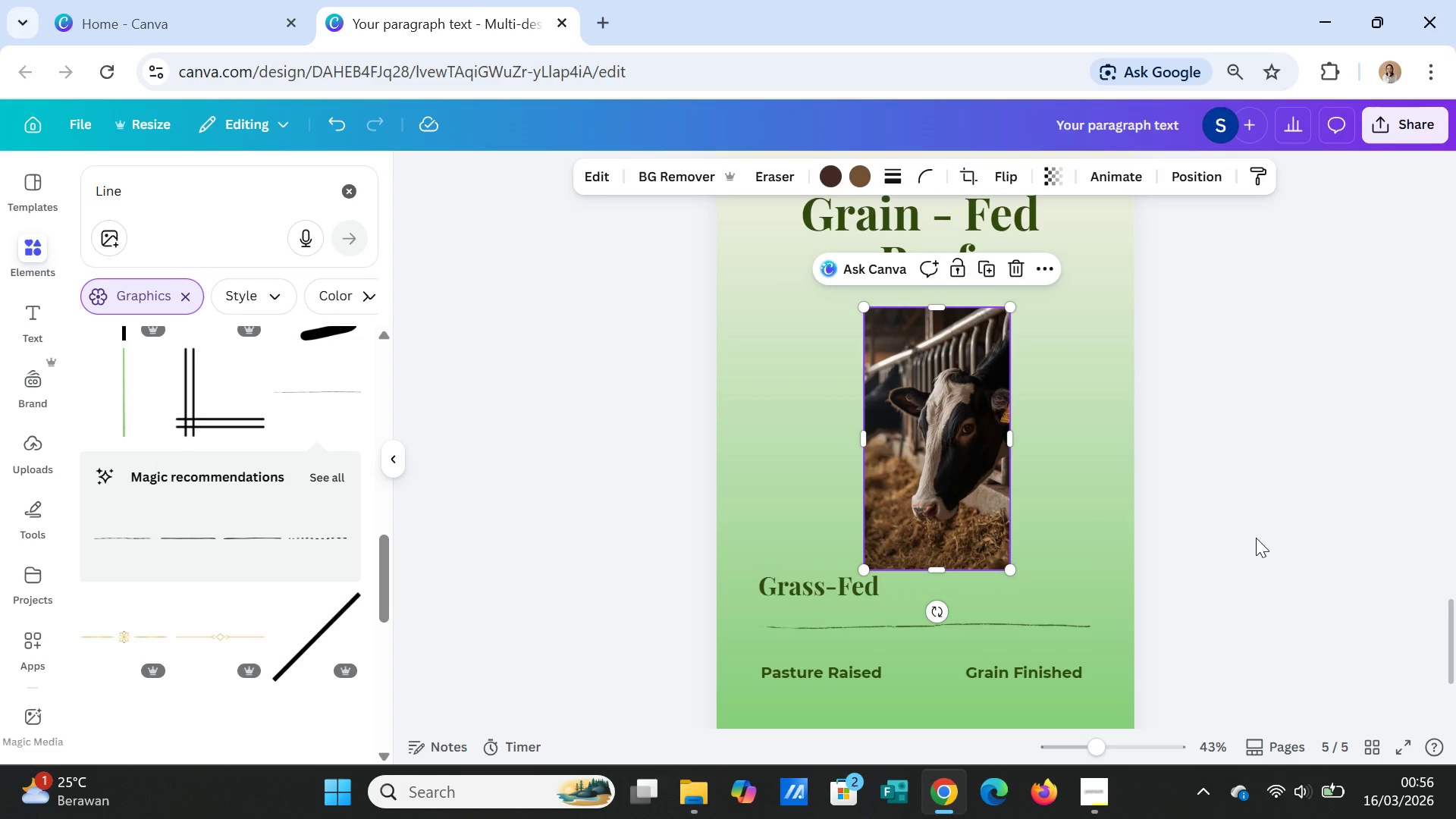 
scroll: coordinate [1256, 538], scroll_direction: down, amount: 1.0
 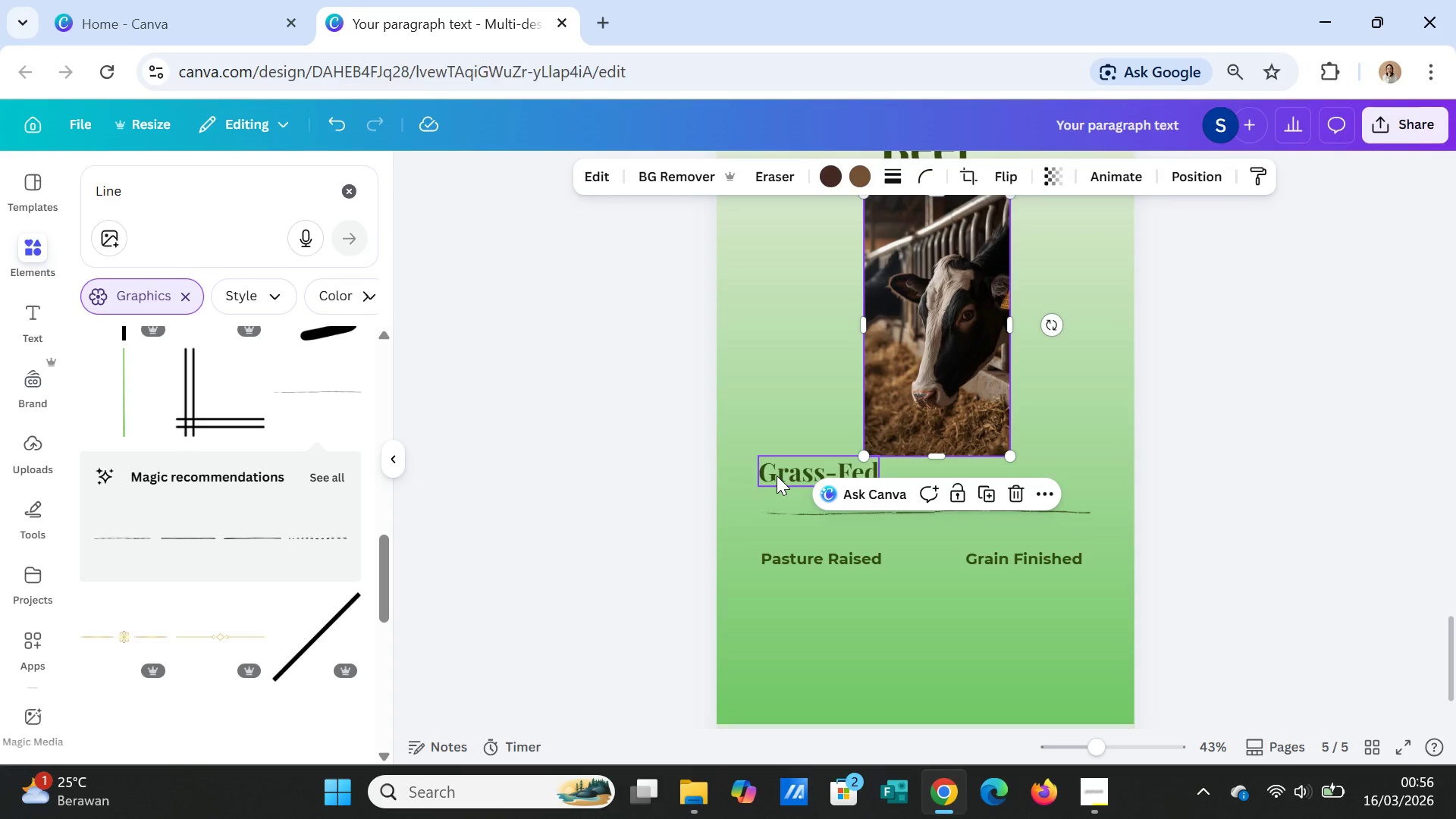 
left_click([778, 475])
 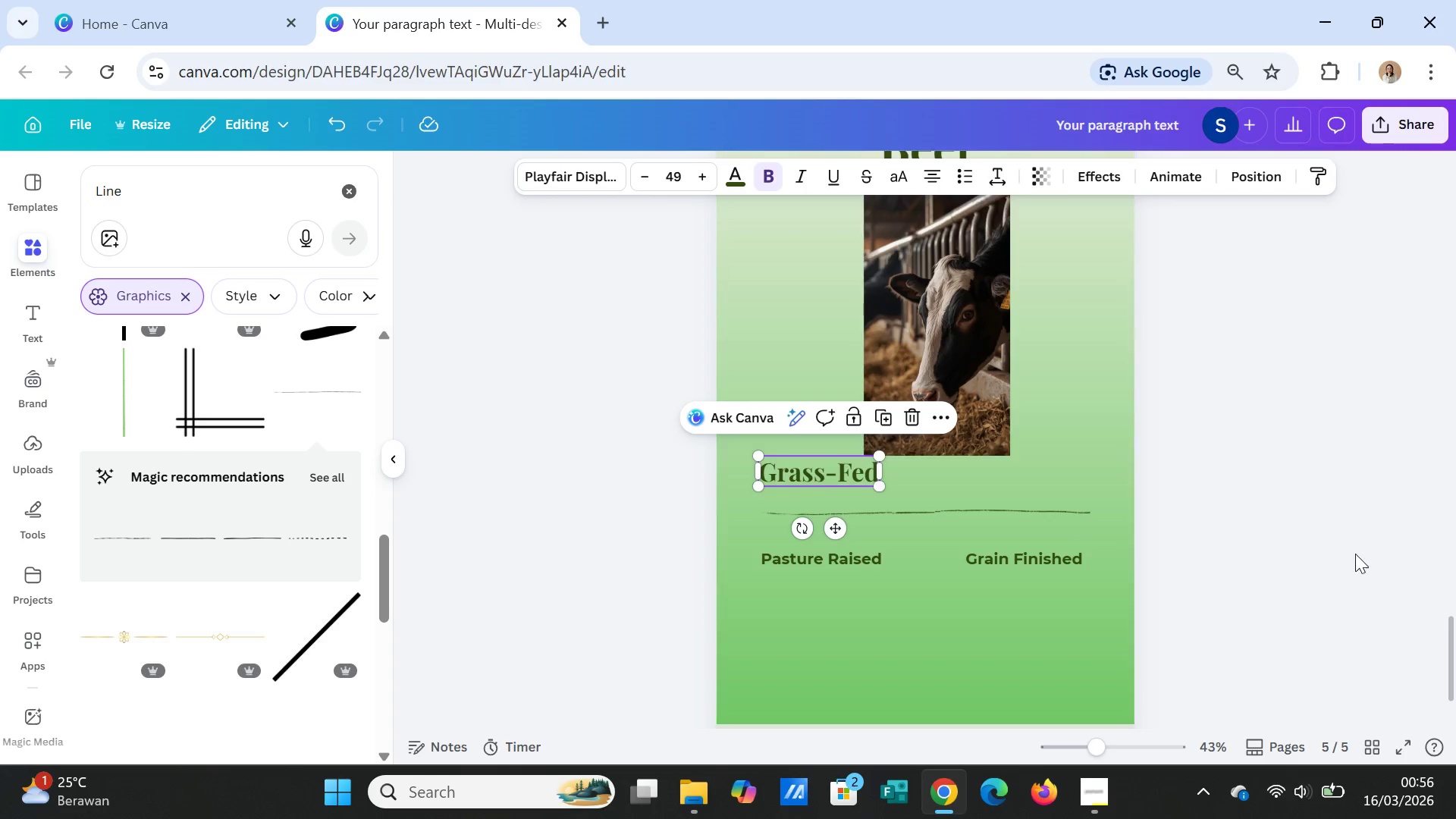 
scroll: coordinate [1359, 559], scroll_direction: down, amount: 2.0
 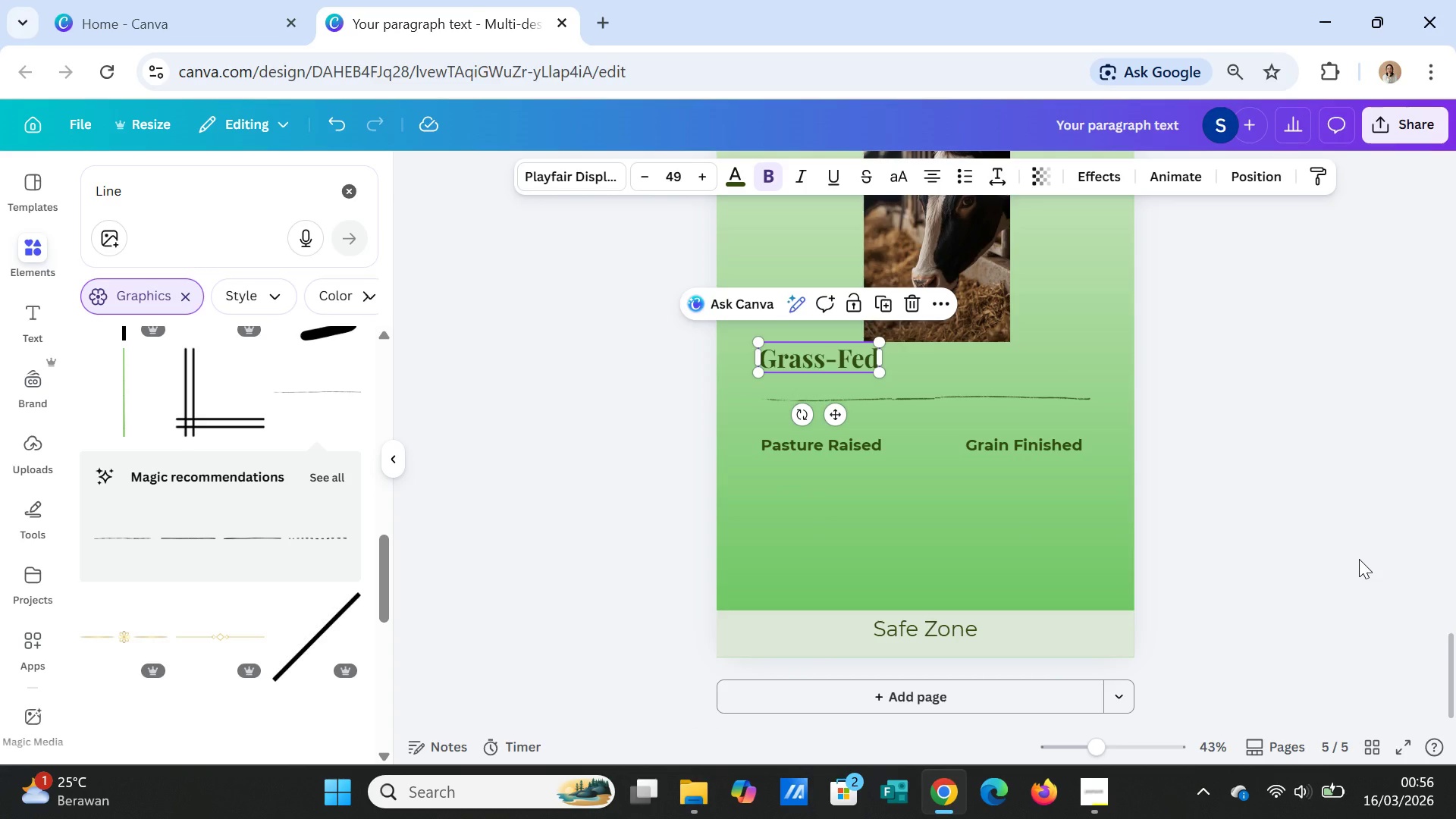 
key(Delete)
 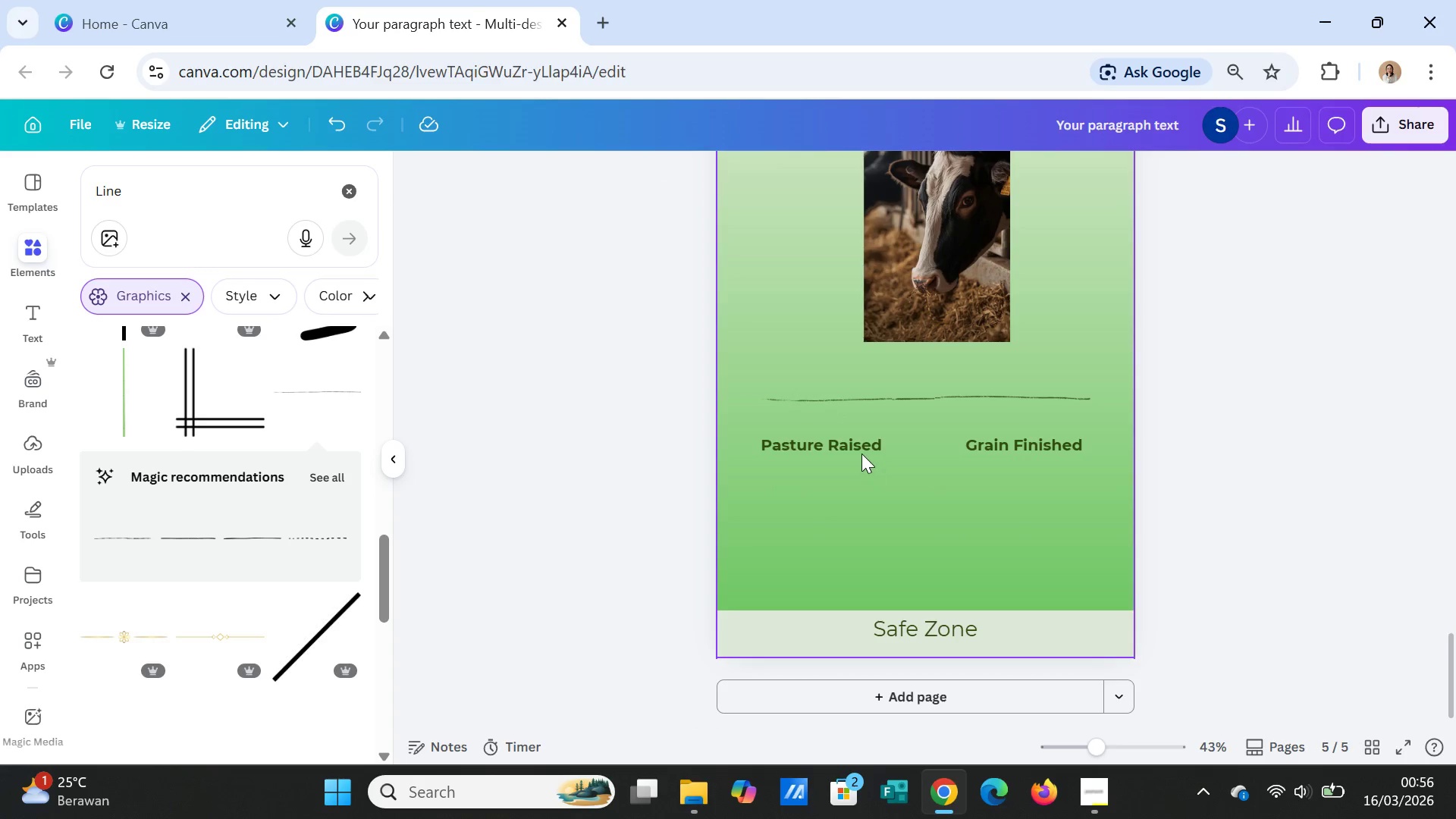 
left_click([853, 445])
 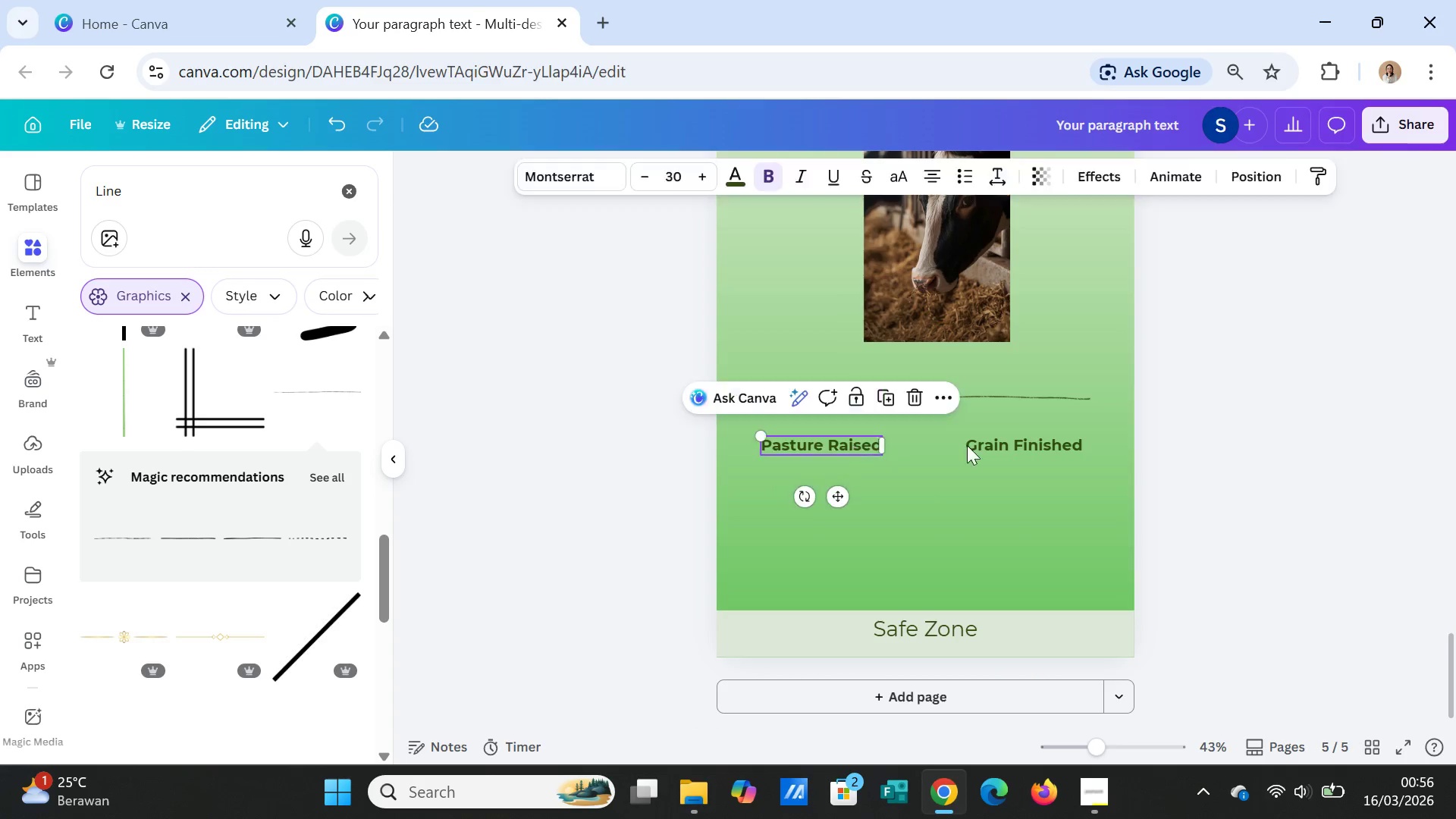 
key(Delete)
 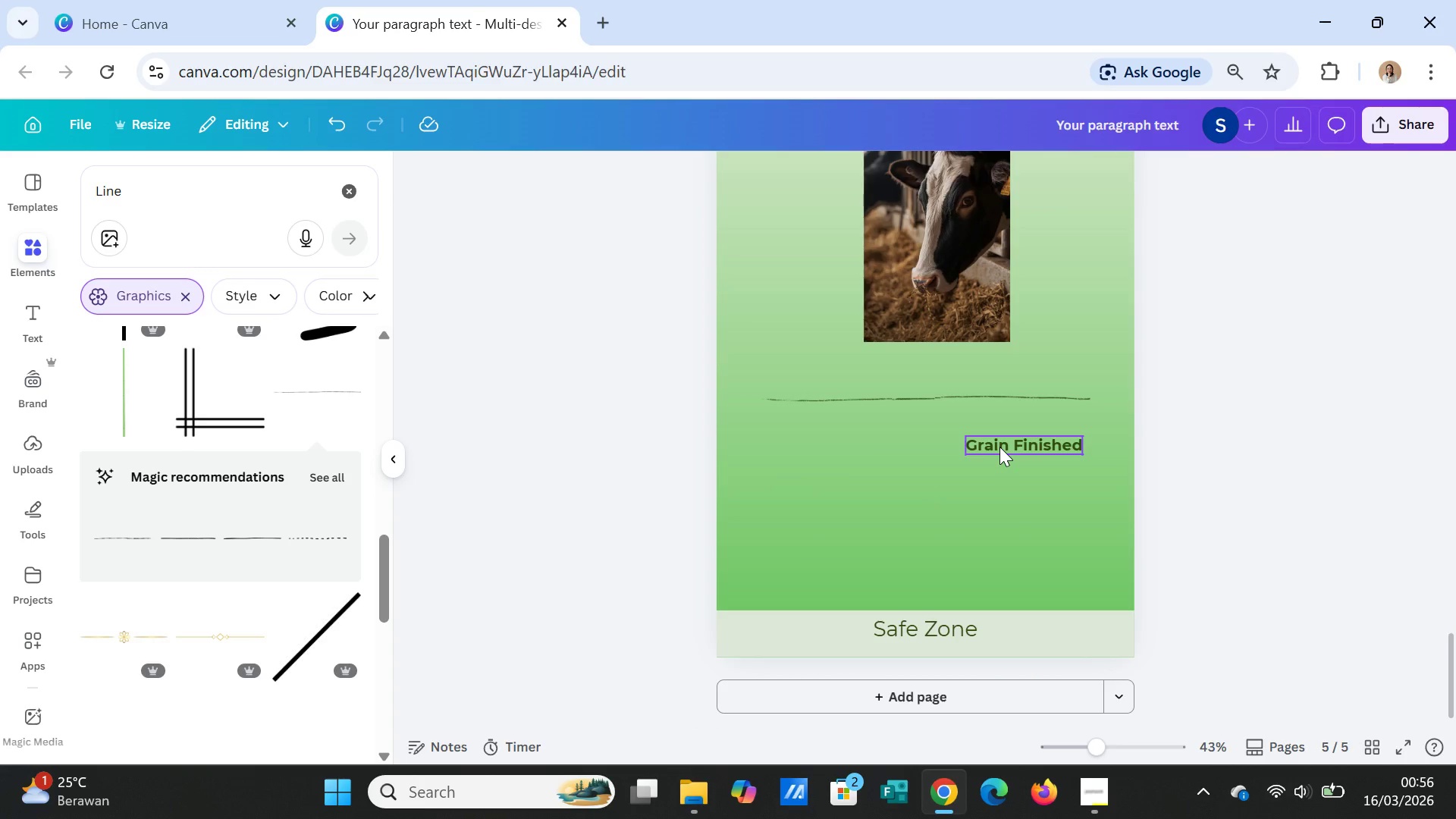 
left_click([999, 447])
 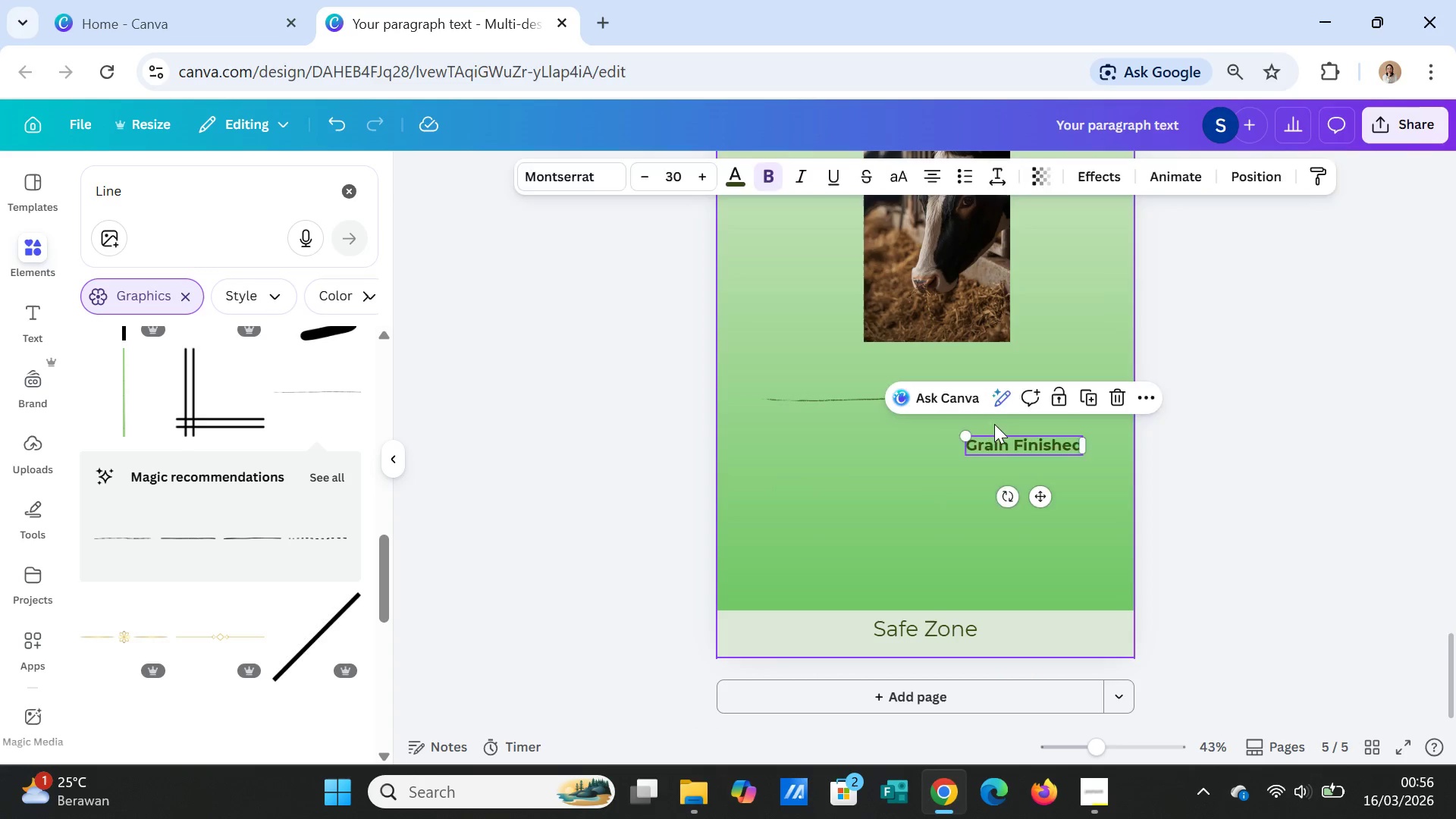 
key(Delete)
 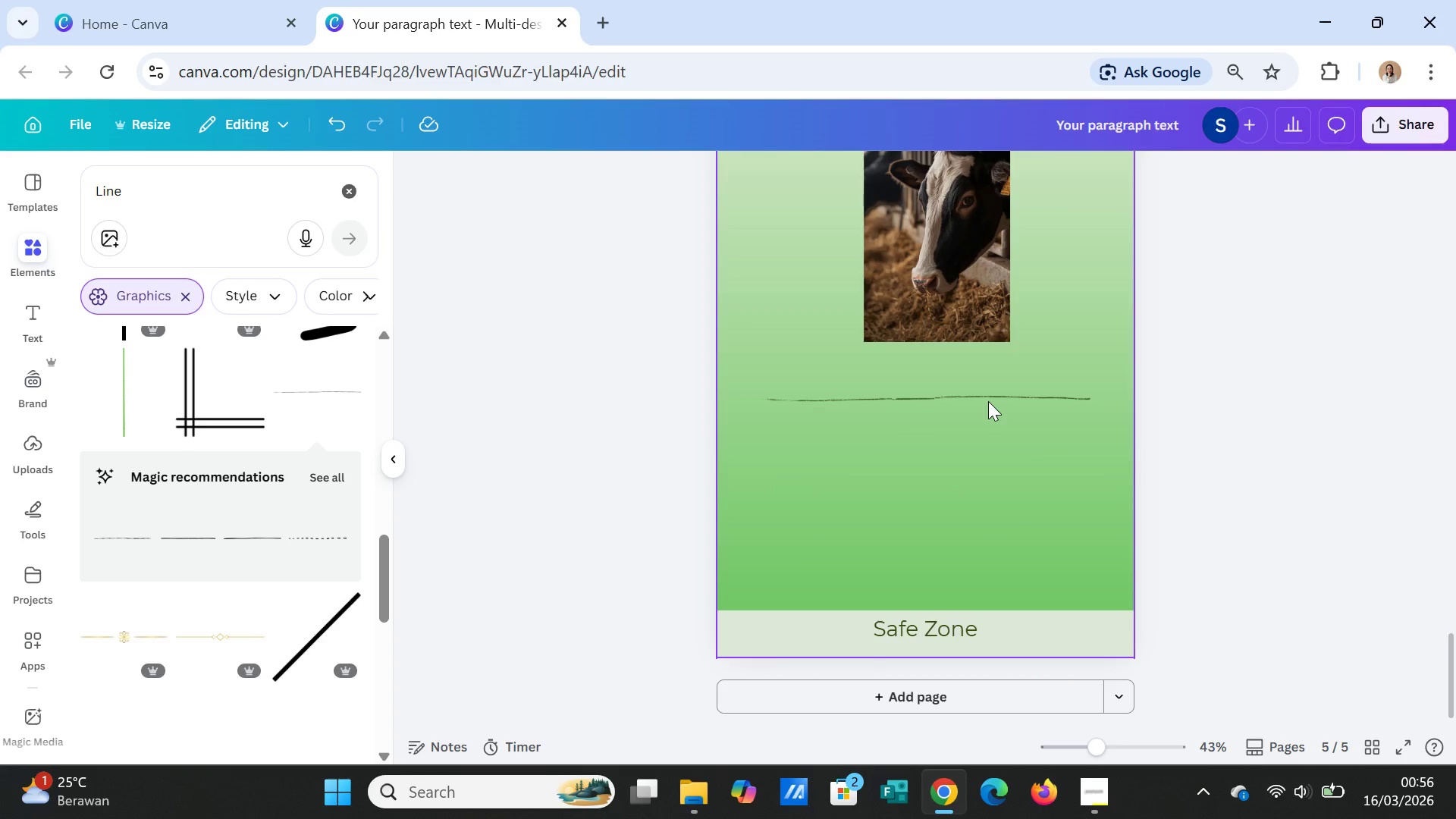 
left_click([988, 401])
 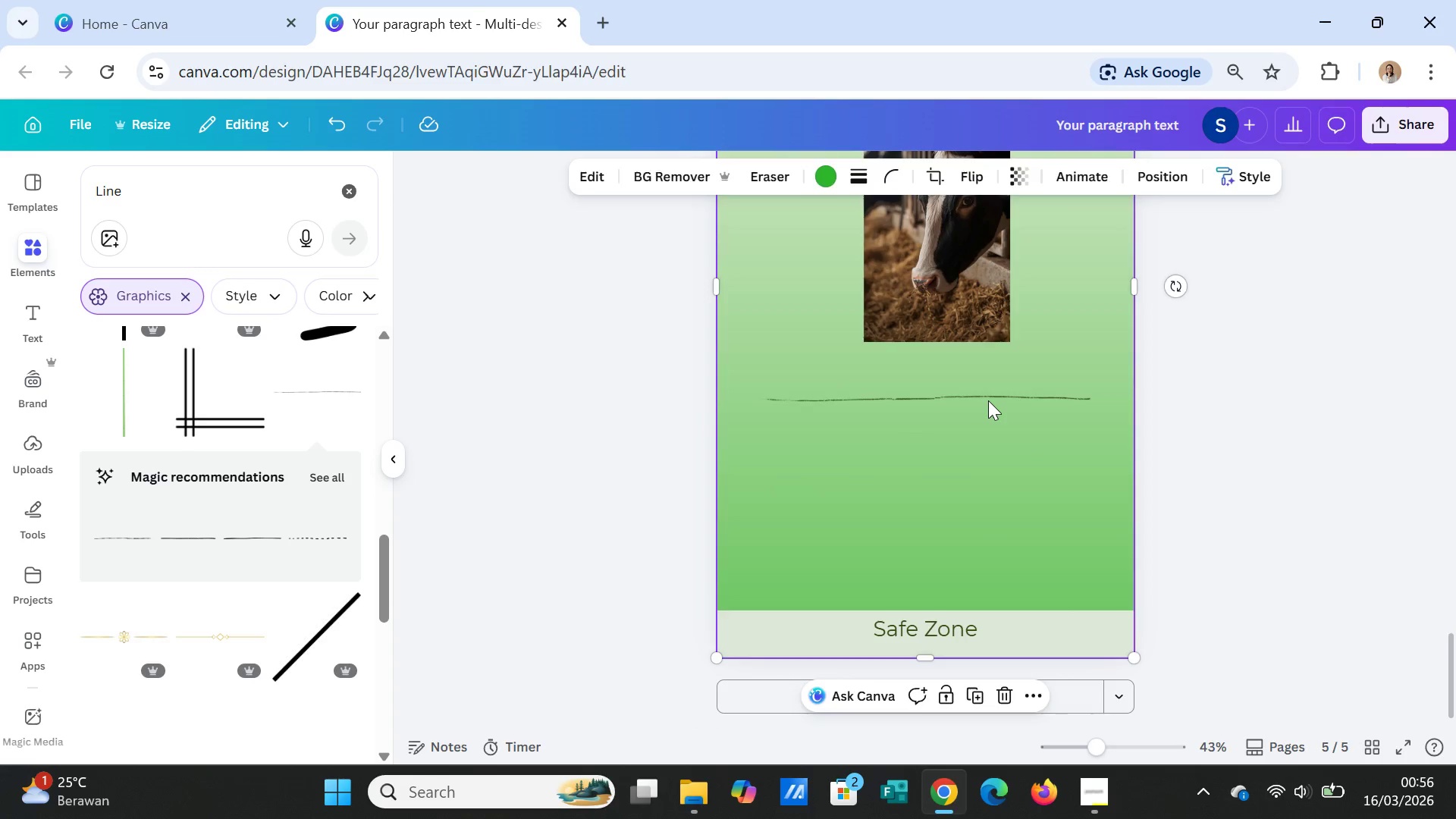 
key(Delete)
 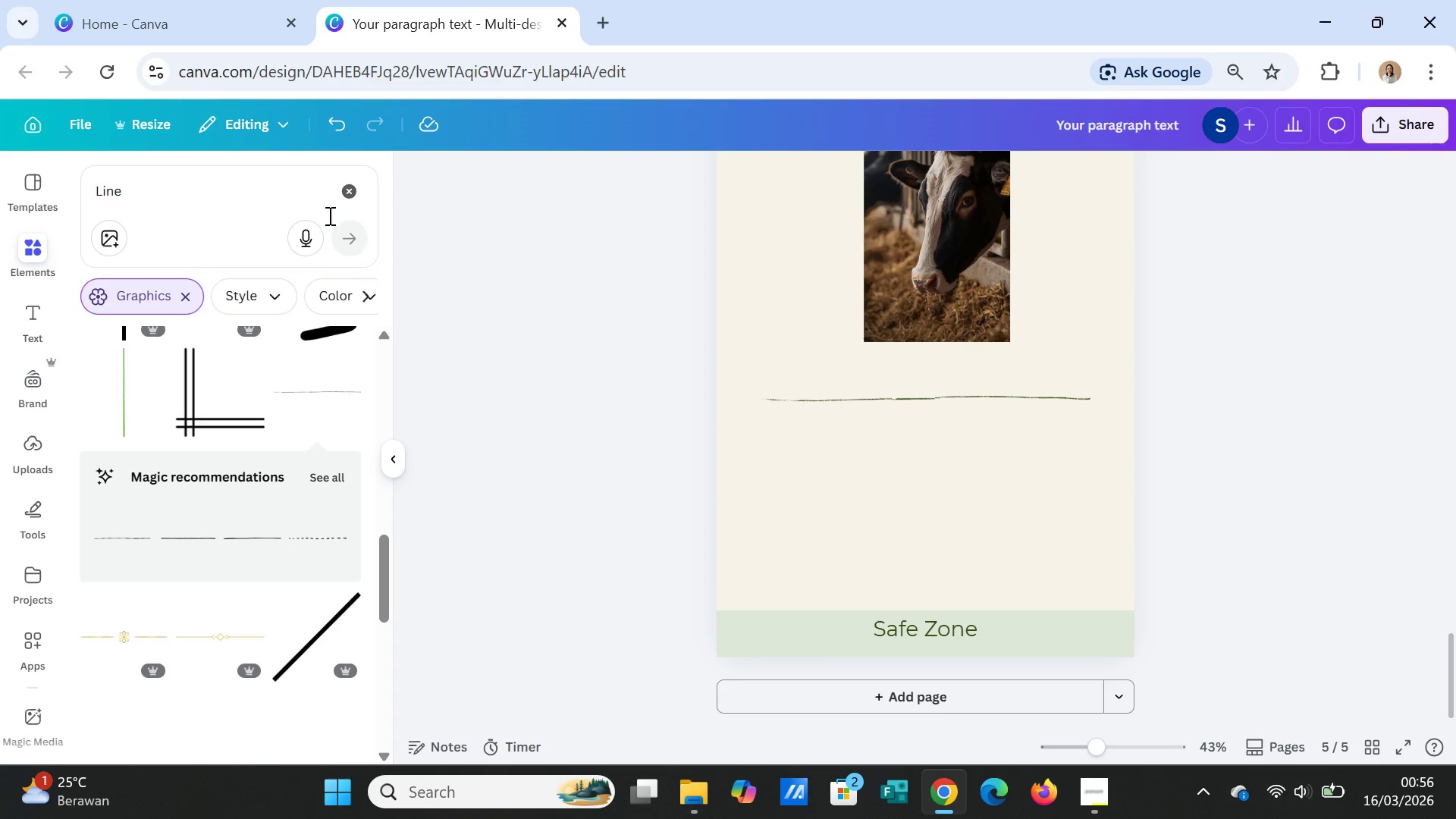 
left_click([344, 129])
 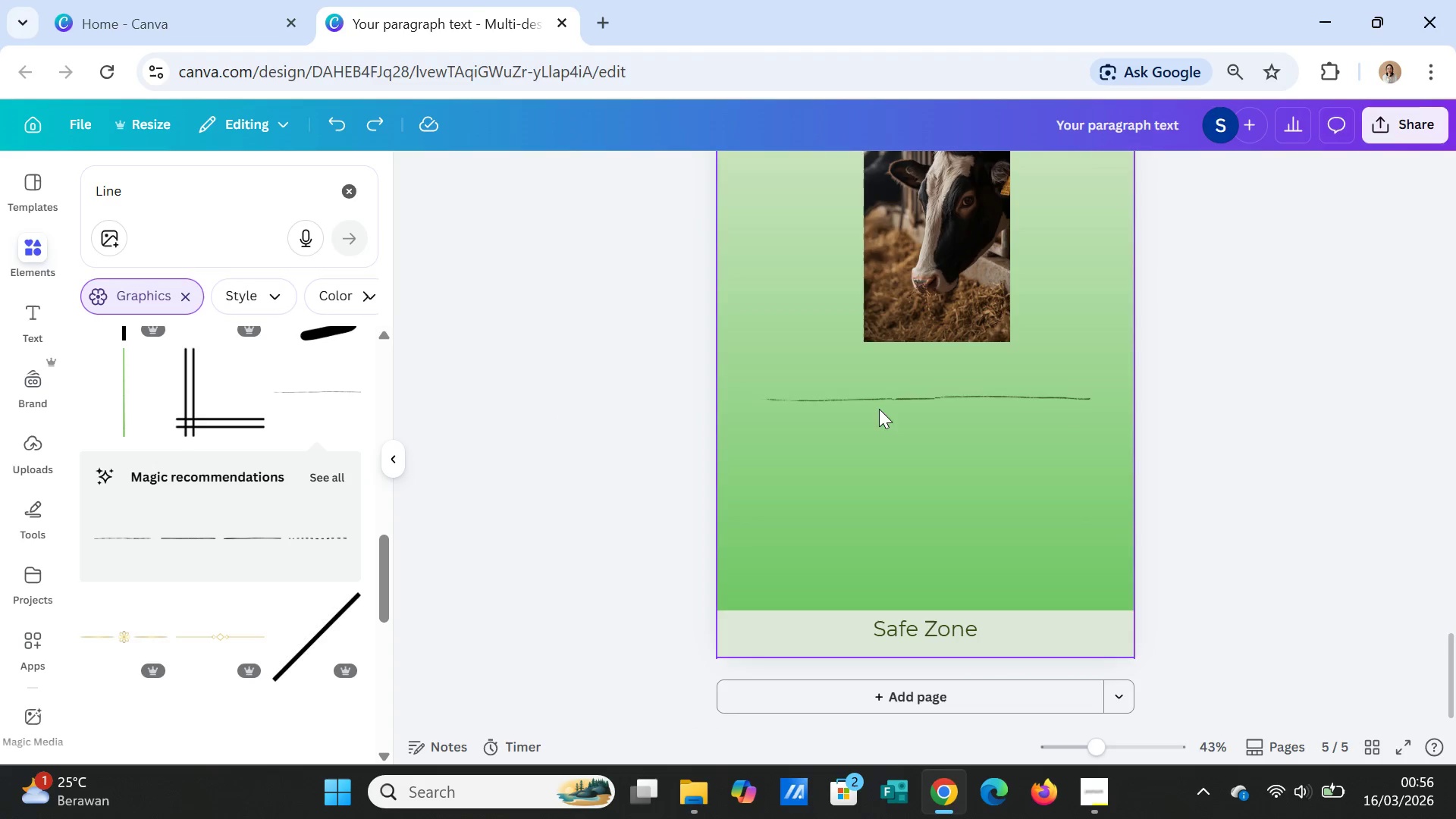 
left_click([880, 398])
 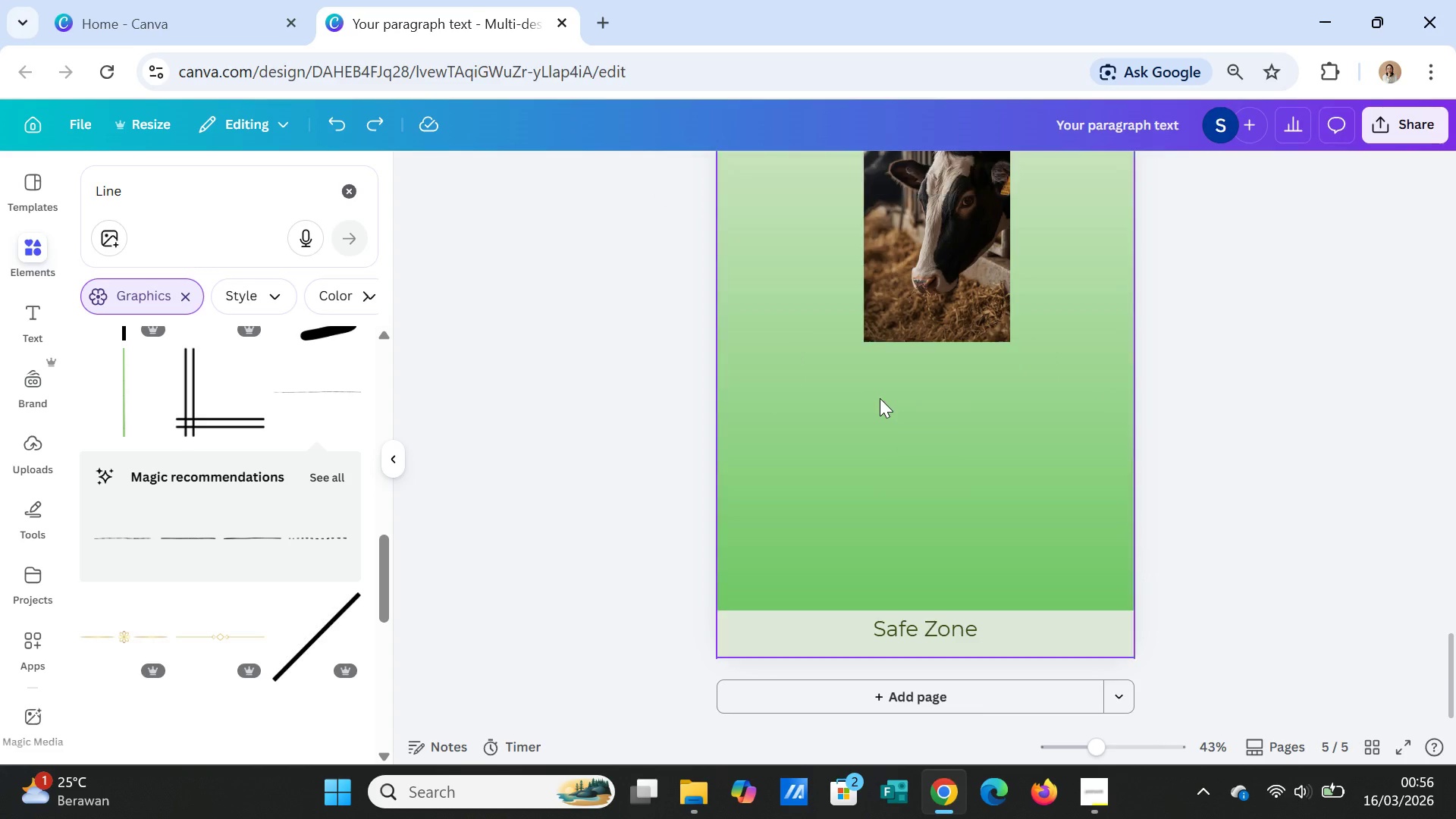 
key(Delete)
 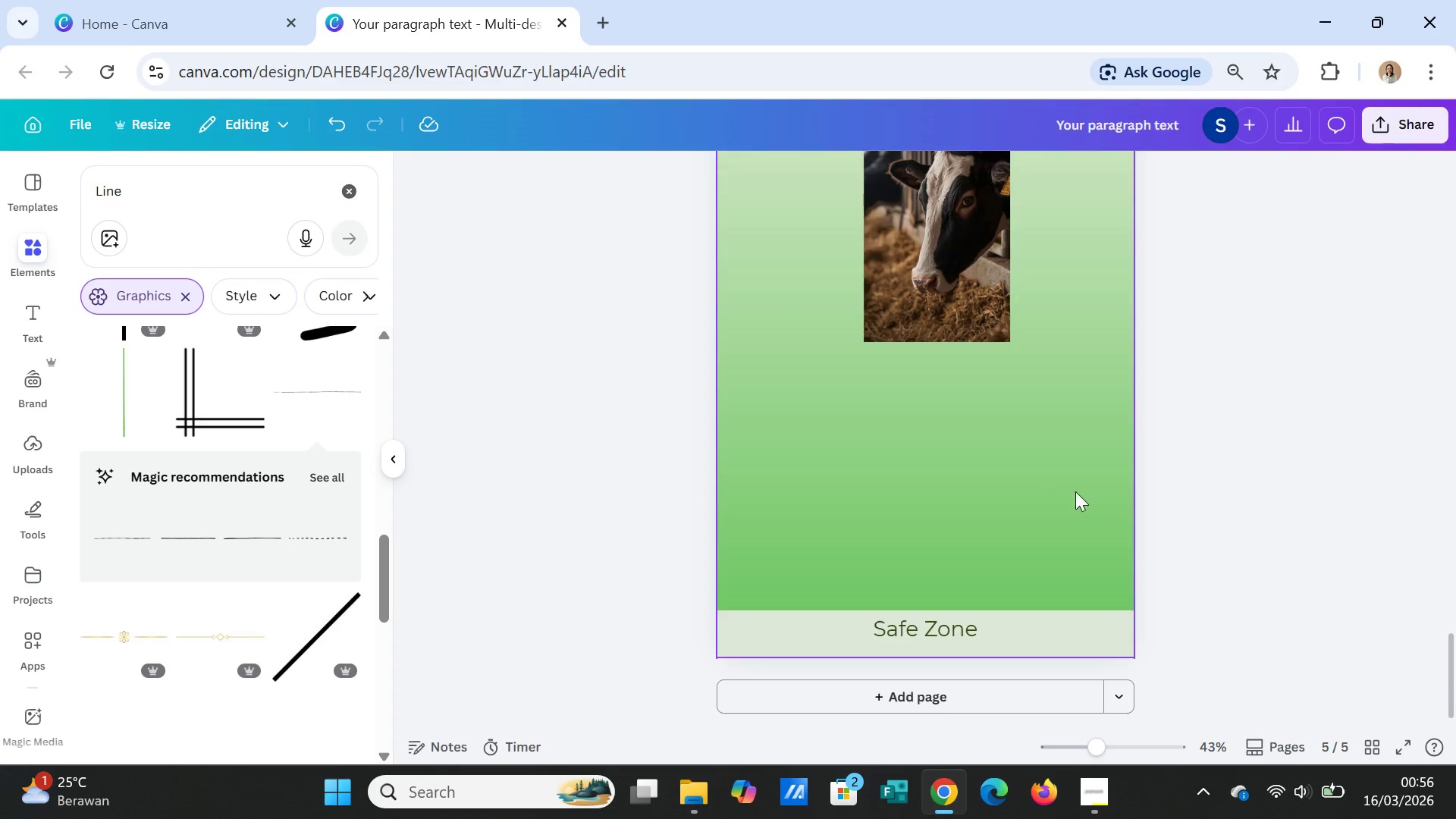 
scroll: coordinate [1075, 492], scroll_direction: up, amount: 2.0
 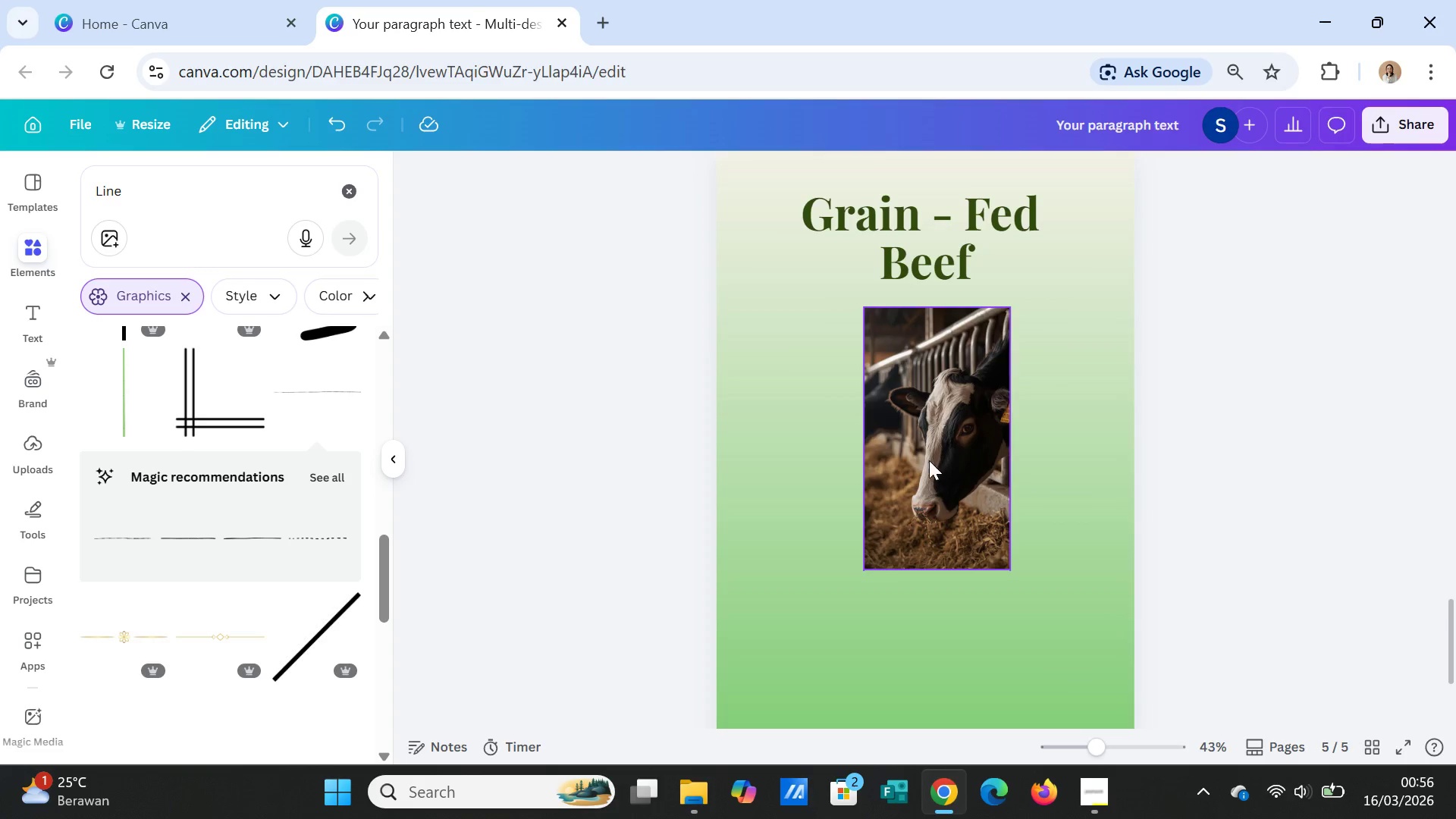 
left_click([929, 460])
 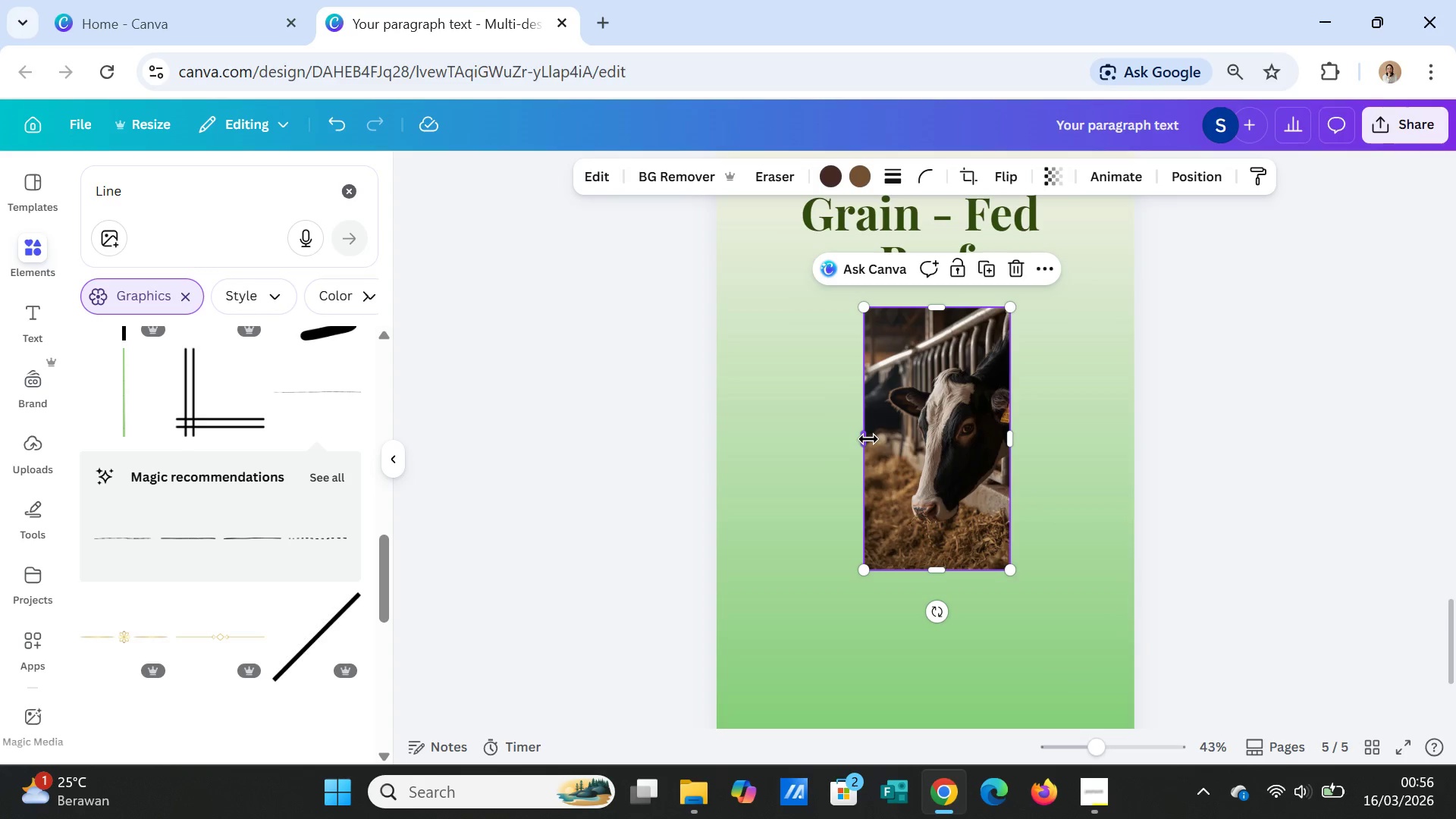 
left_click_drag(start_coordinate=[868, 439], to_coordinate=[725, 431])
 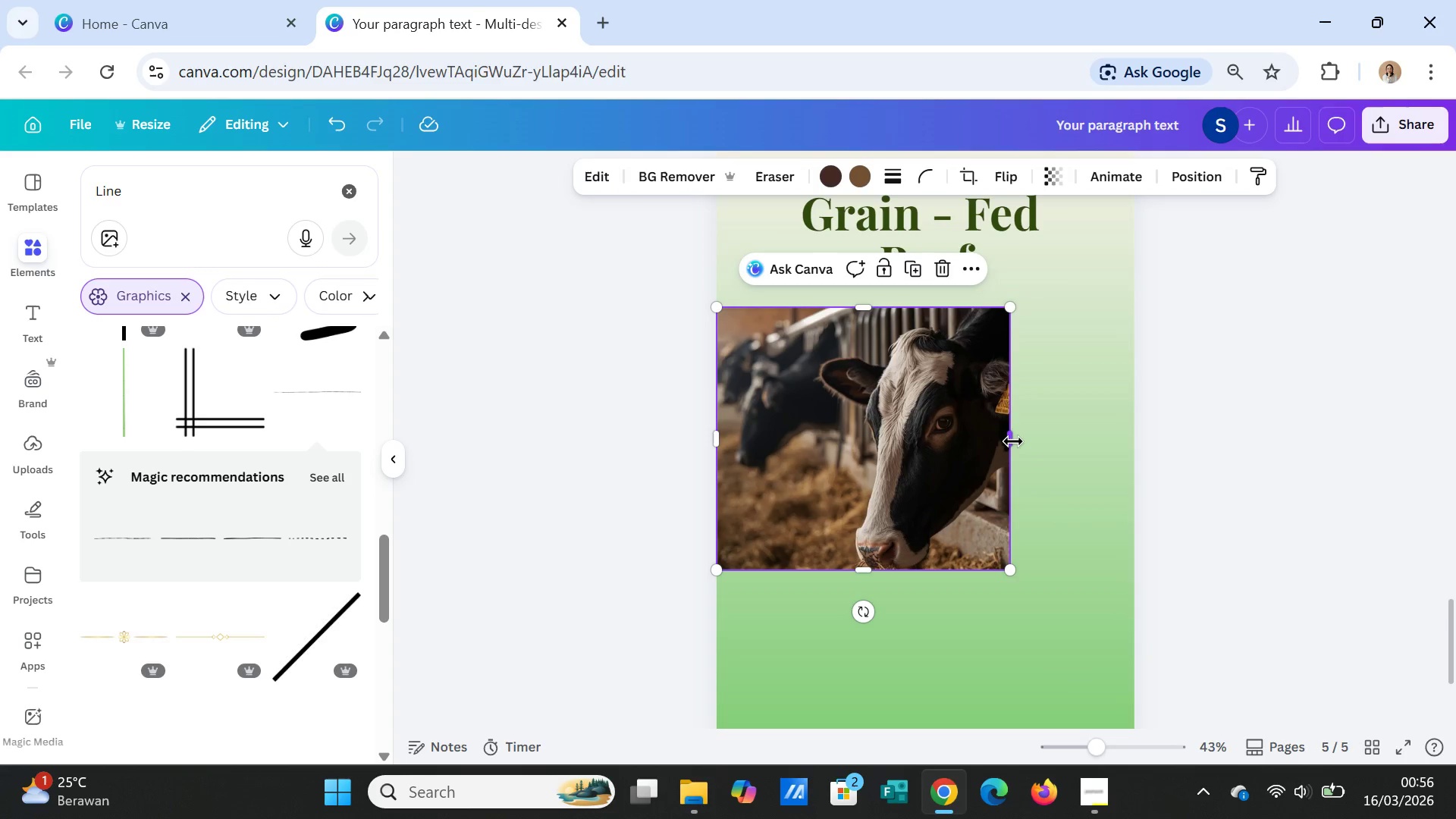 
left_click_drag(start_coordinate=[1013, 441], to_coordinate=[1134, 442])
 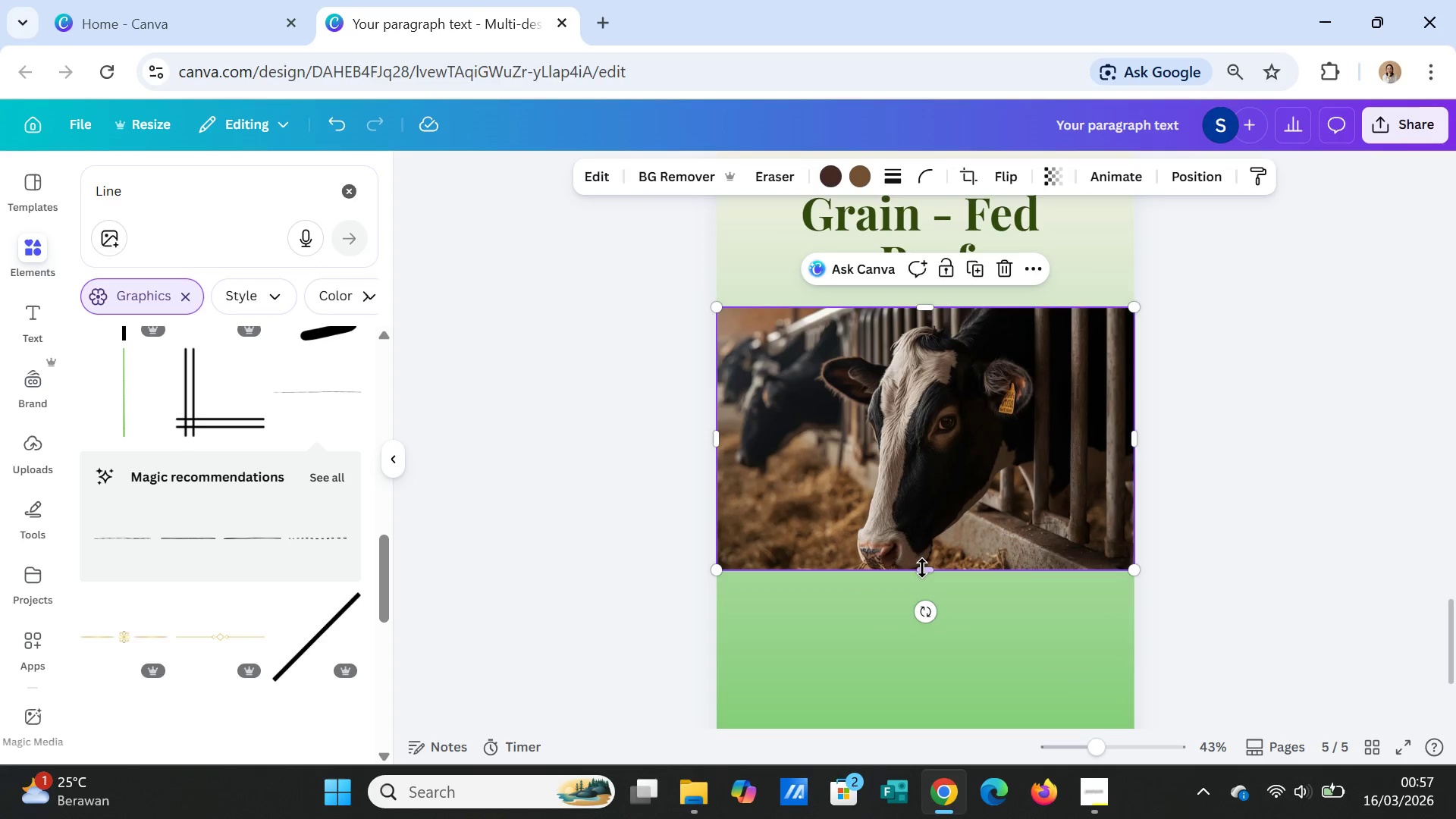 
left_click_drag(start_coordinate=[922, 568], to_coordinate=[921, 673])
 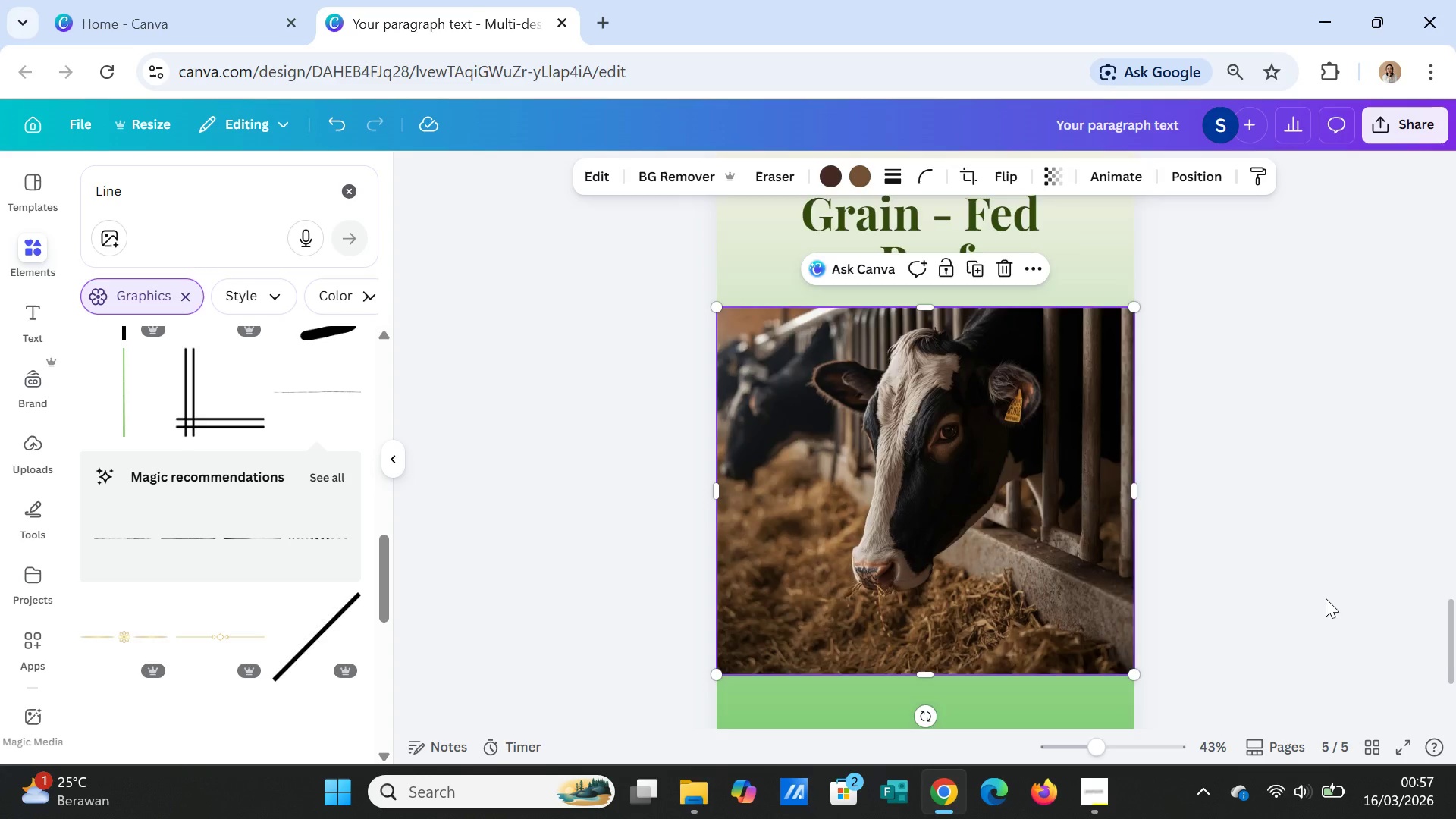 
scroll: coordinate [1326, 598], scroll_direction: down, amount: 2.0
 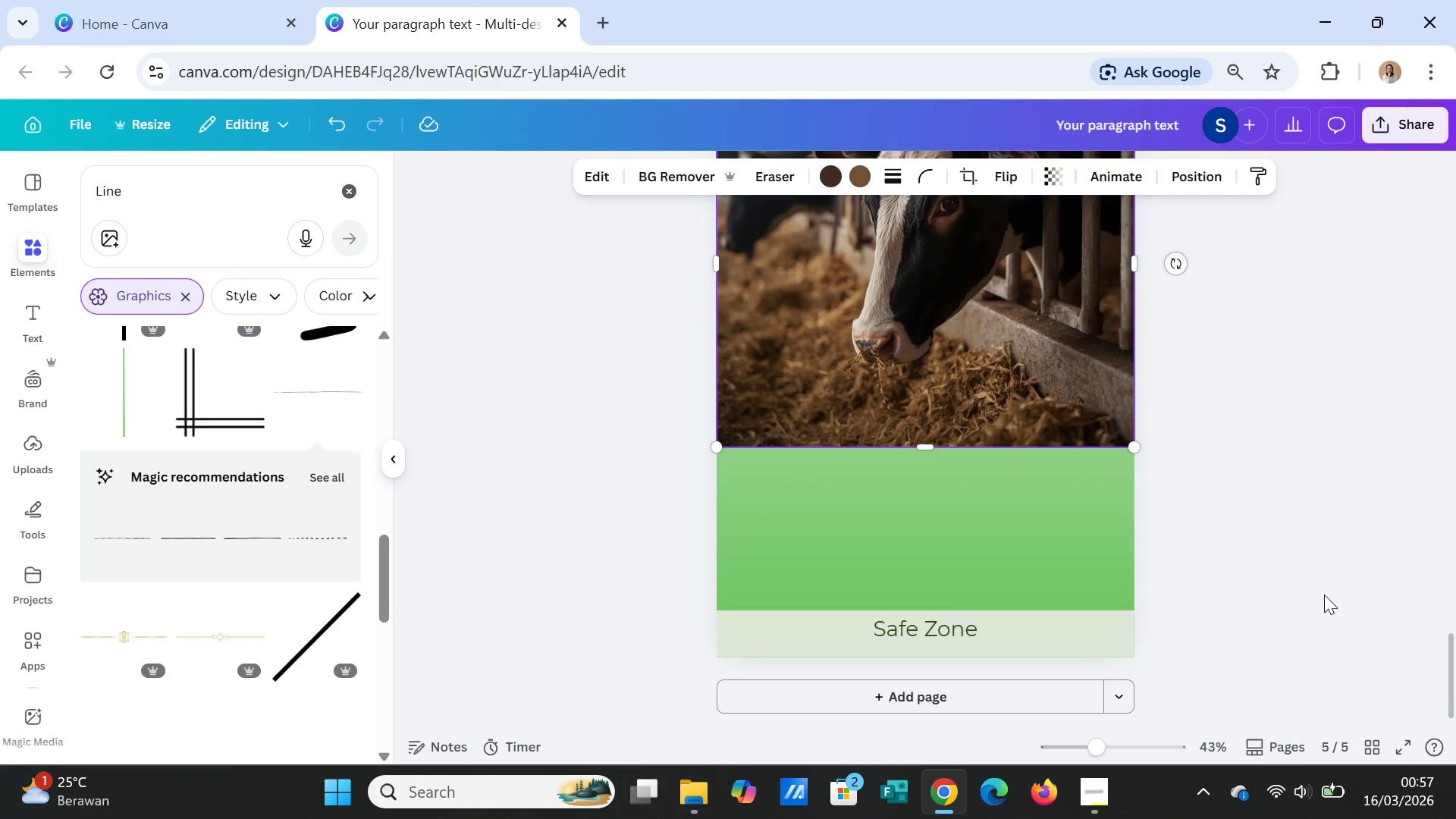 
scroll: coordinate [1320, 584], scroll_direction: up, amount: 3.0
 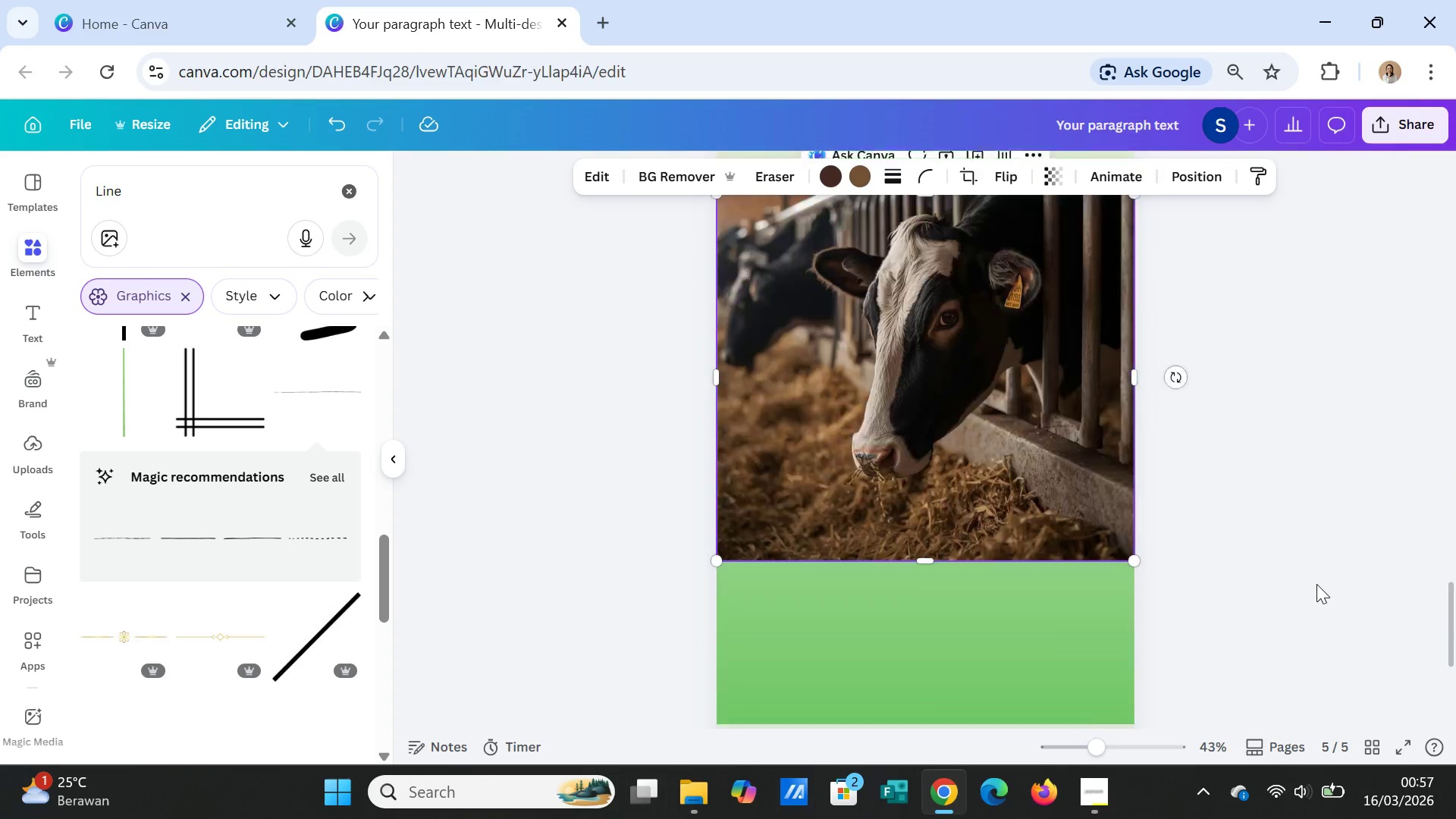 
scroll: coordinate [1316, 584], scroll_direction: down, amount: 5.0
 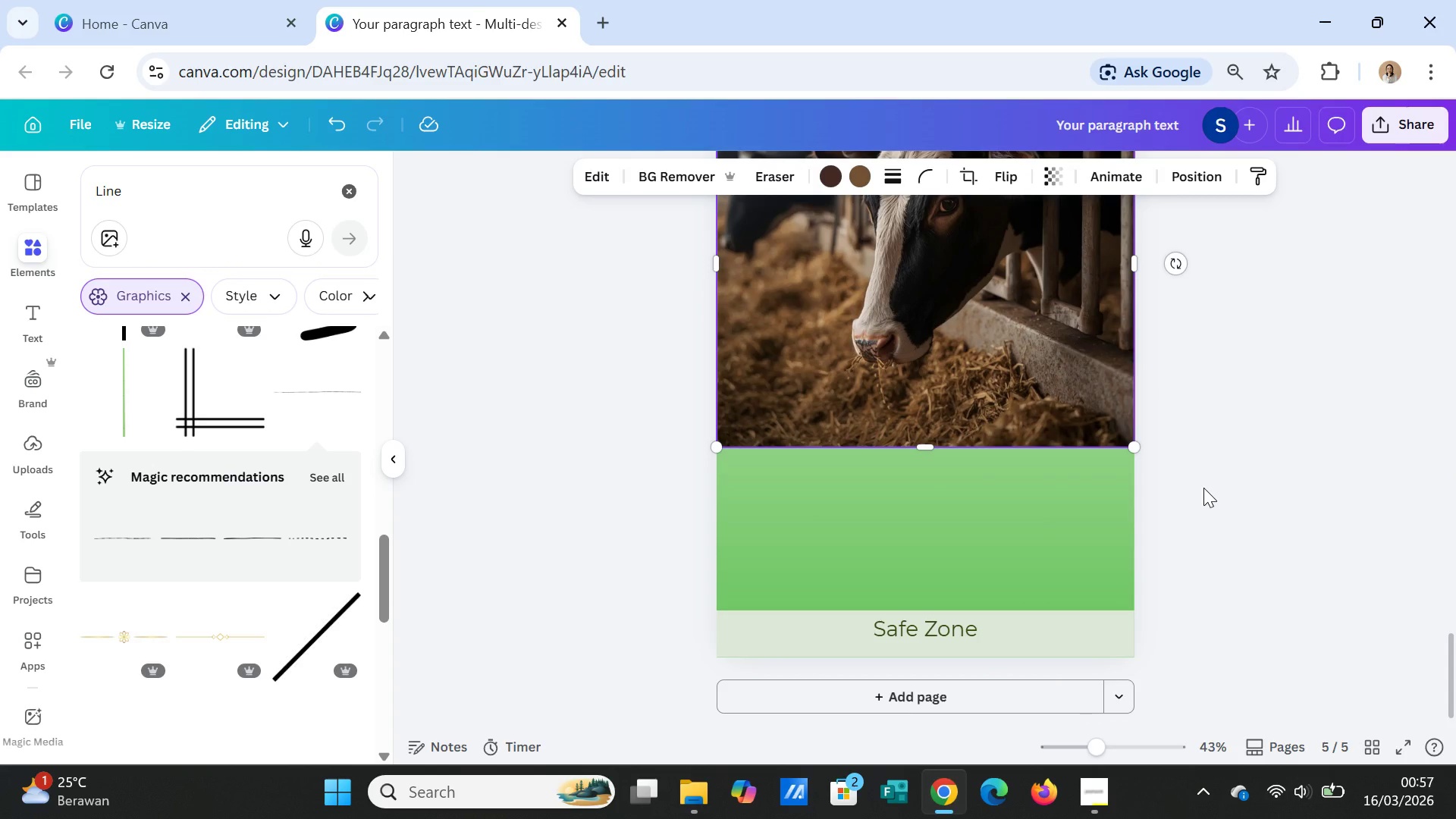 
scroll: coordinate [1203, 488], scroll_direction: up, amount: 12.0
 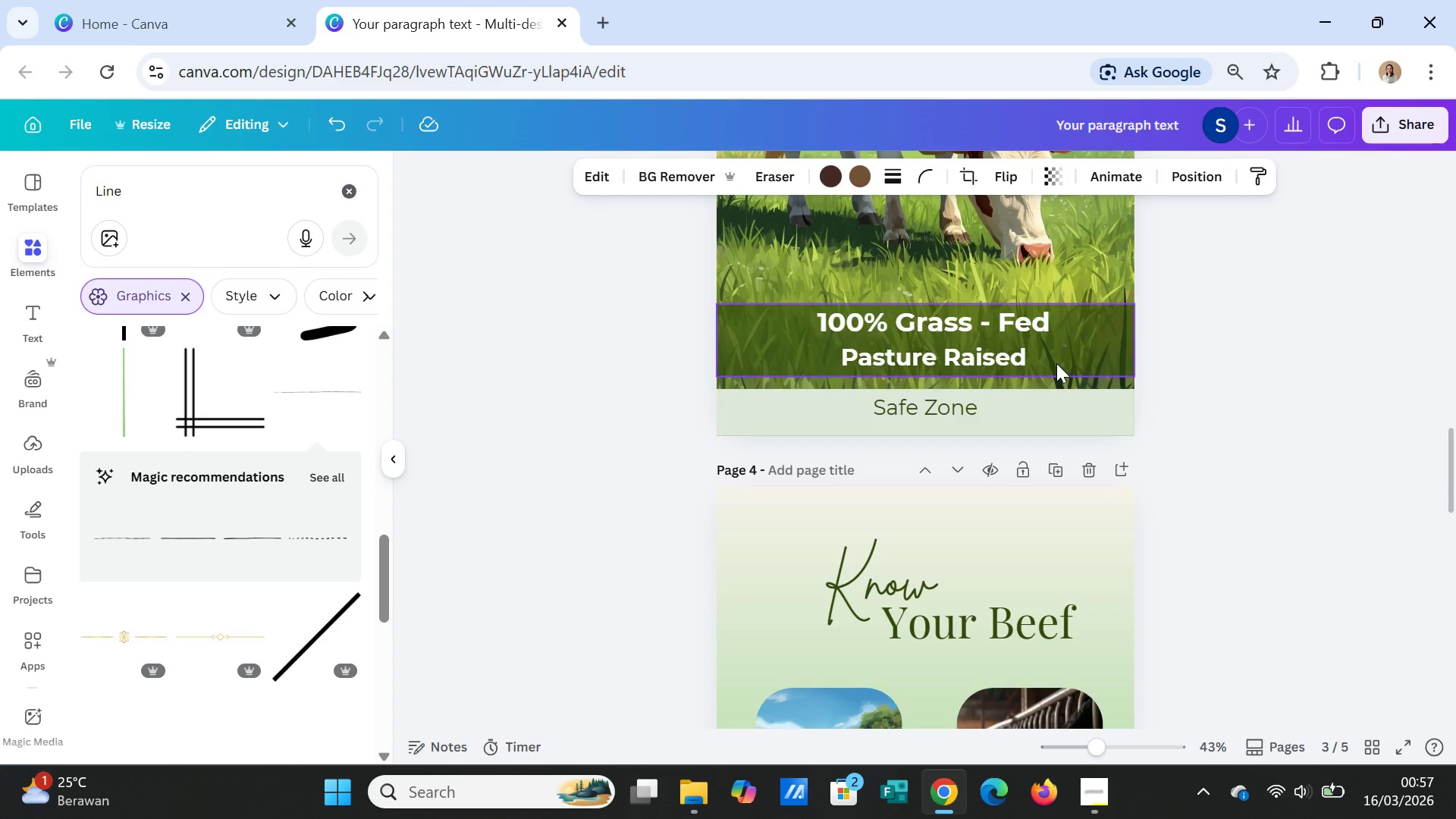 
left_click([1056, 363])
 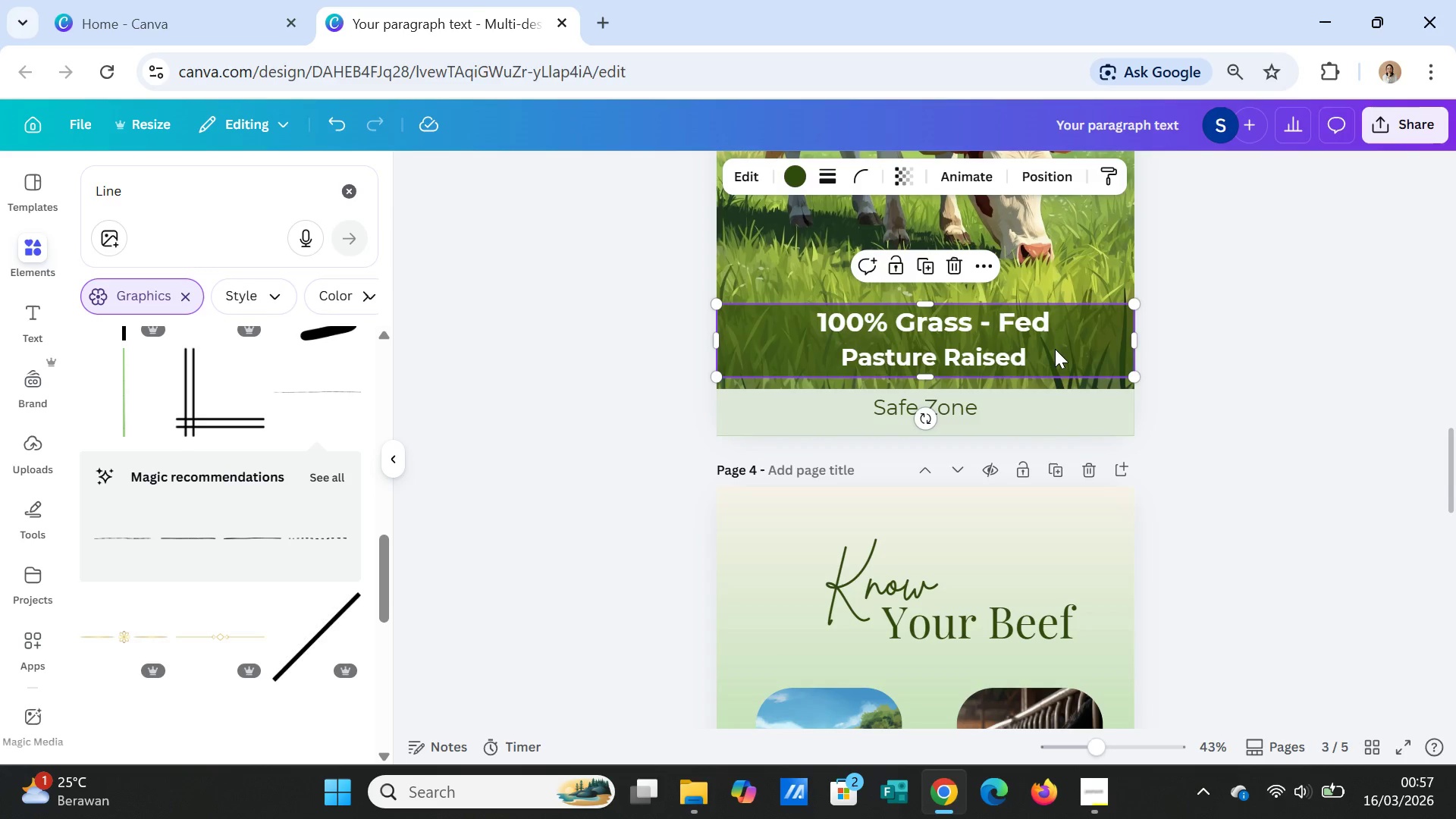 
hold_key(key=ShiftLeft, duration=1.23)
left_click([993, 356])
 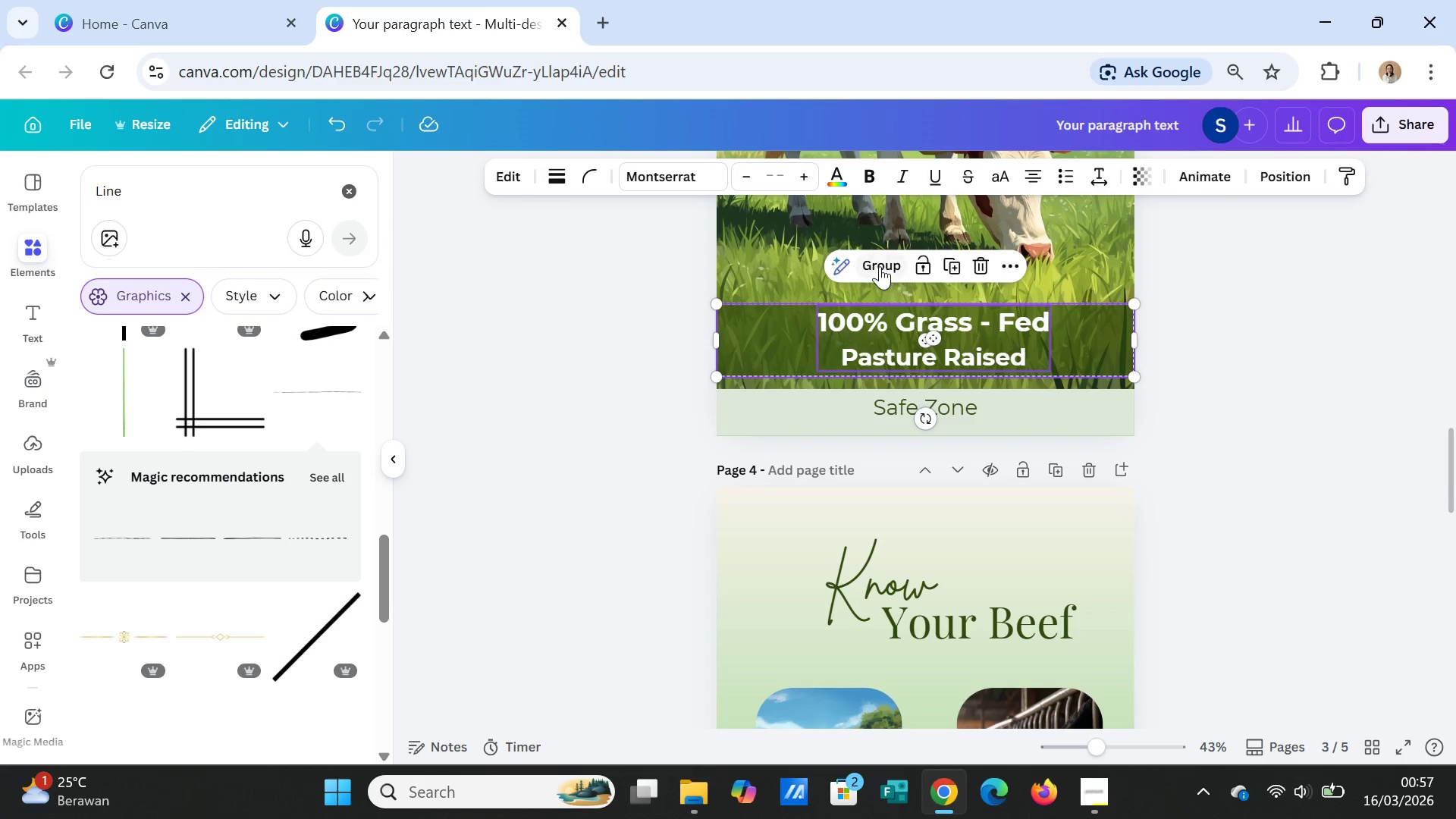 
left_click([876, 264])
 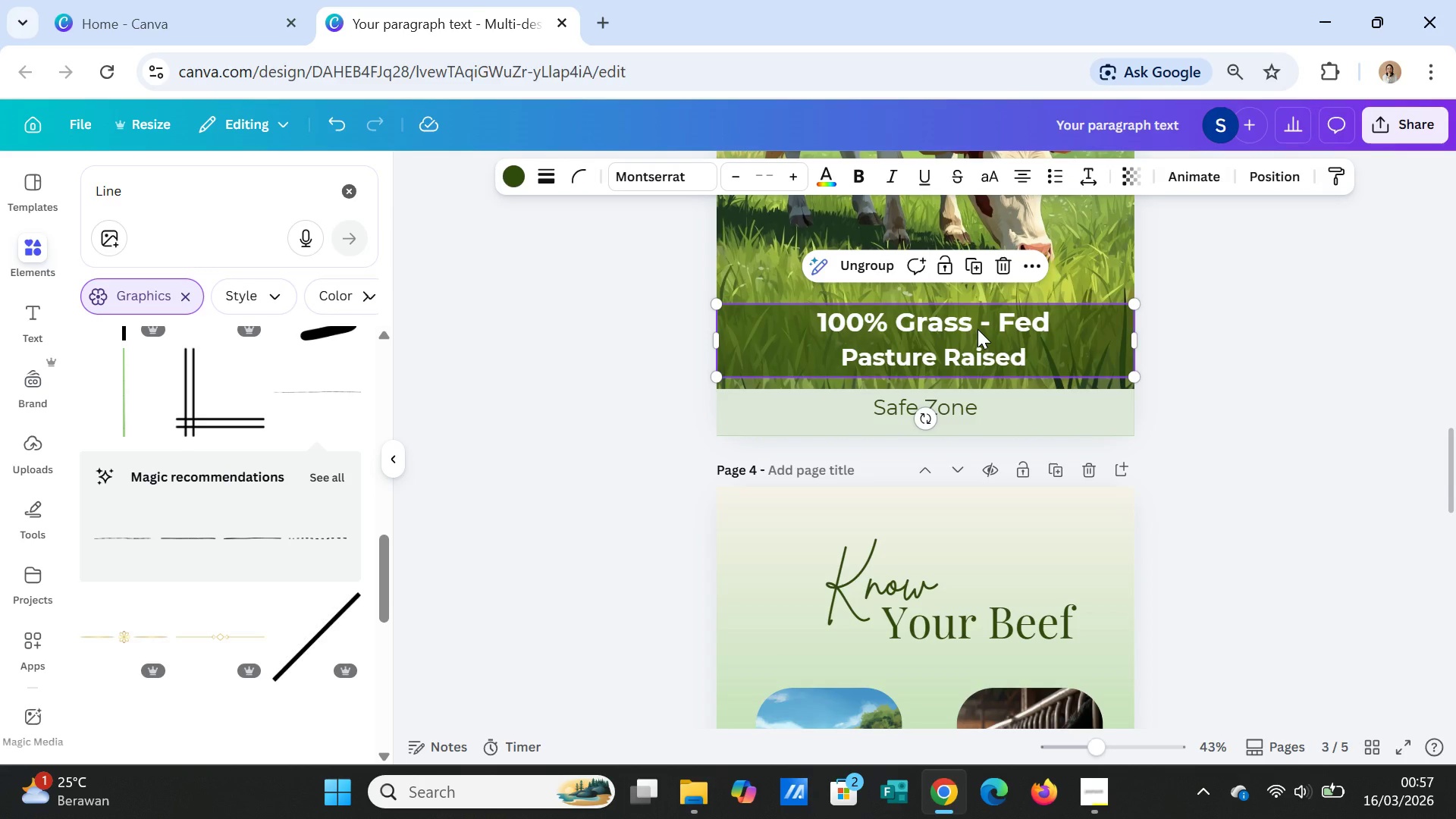 
key(Control+Shift+C)
 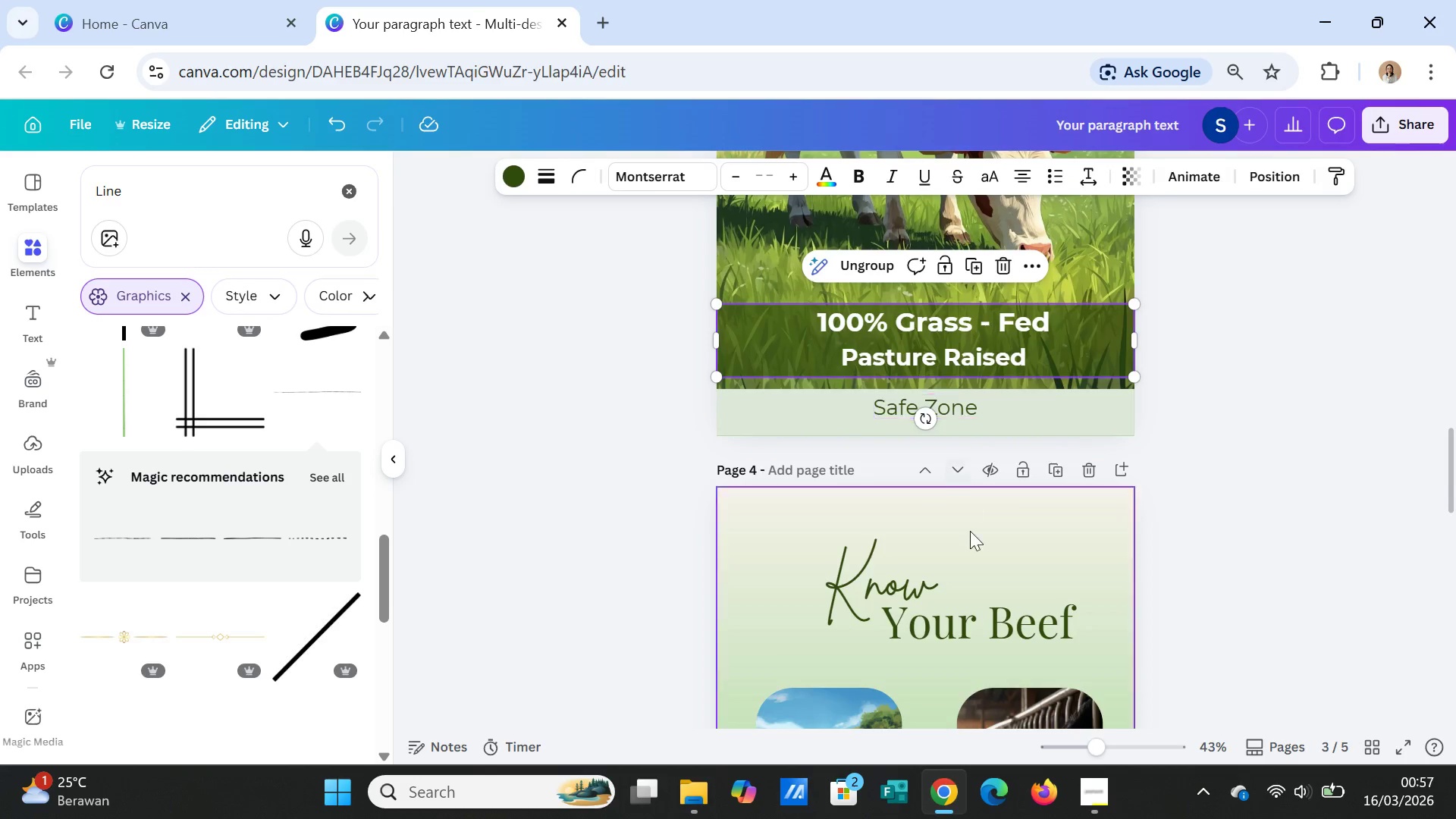 
scroll: coordinate [973, 548], scroll_direction: down, amount: 12.0
 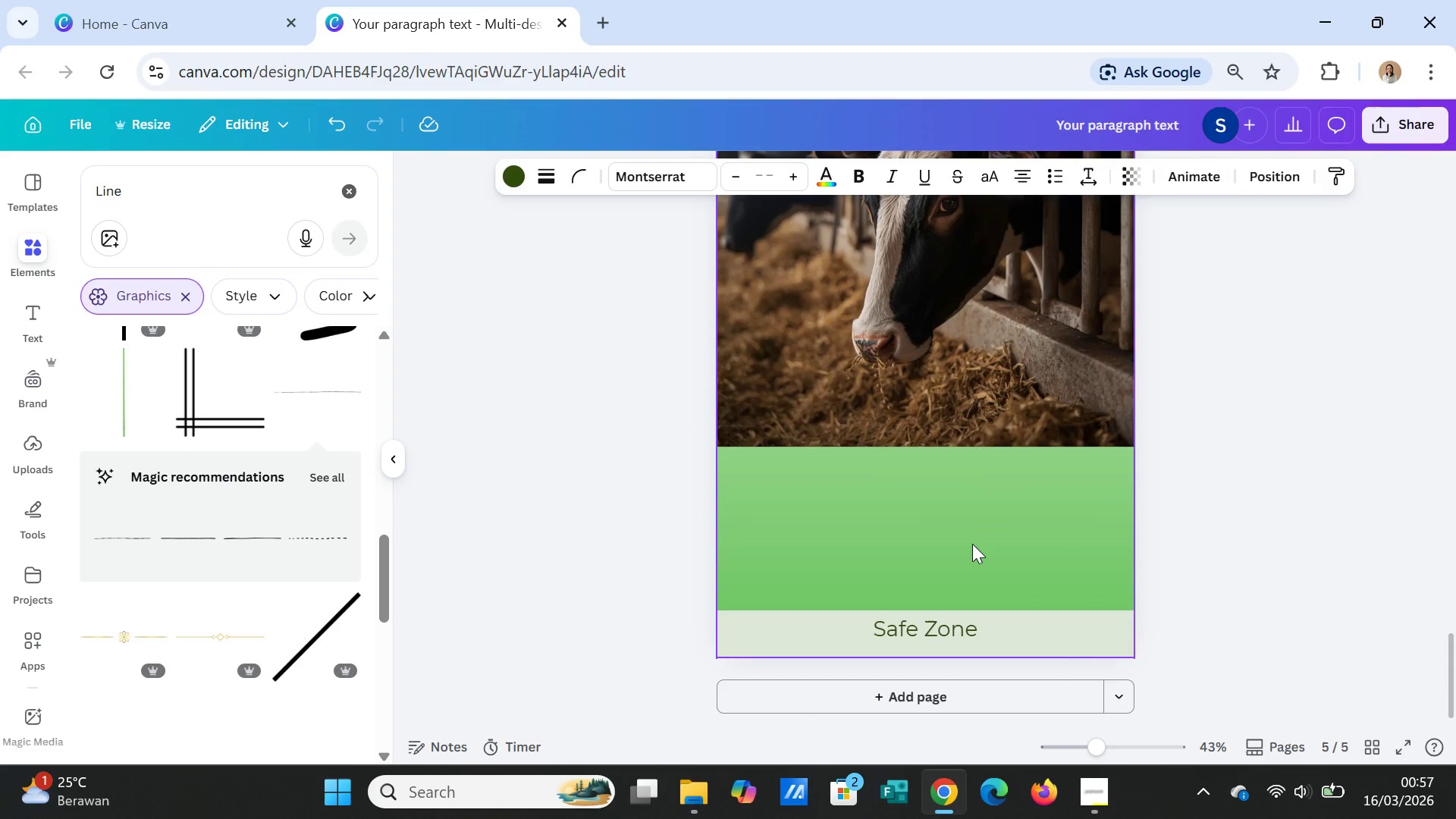 
left_click([972, 544])
 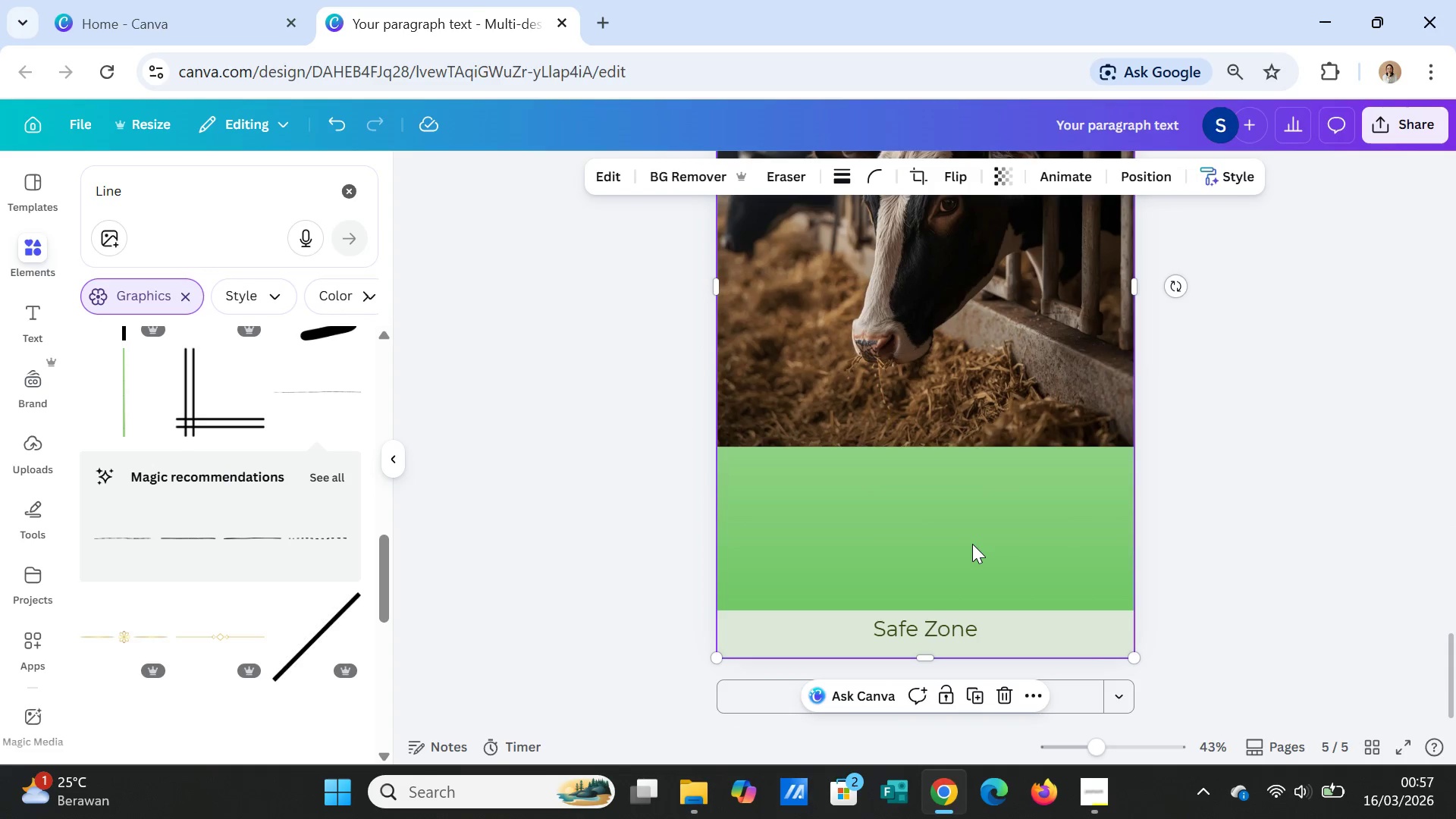 
key(Control+V)
 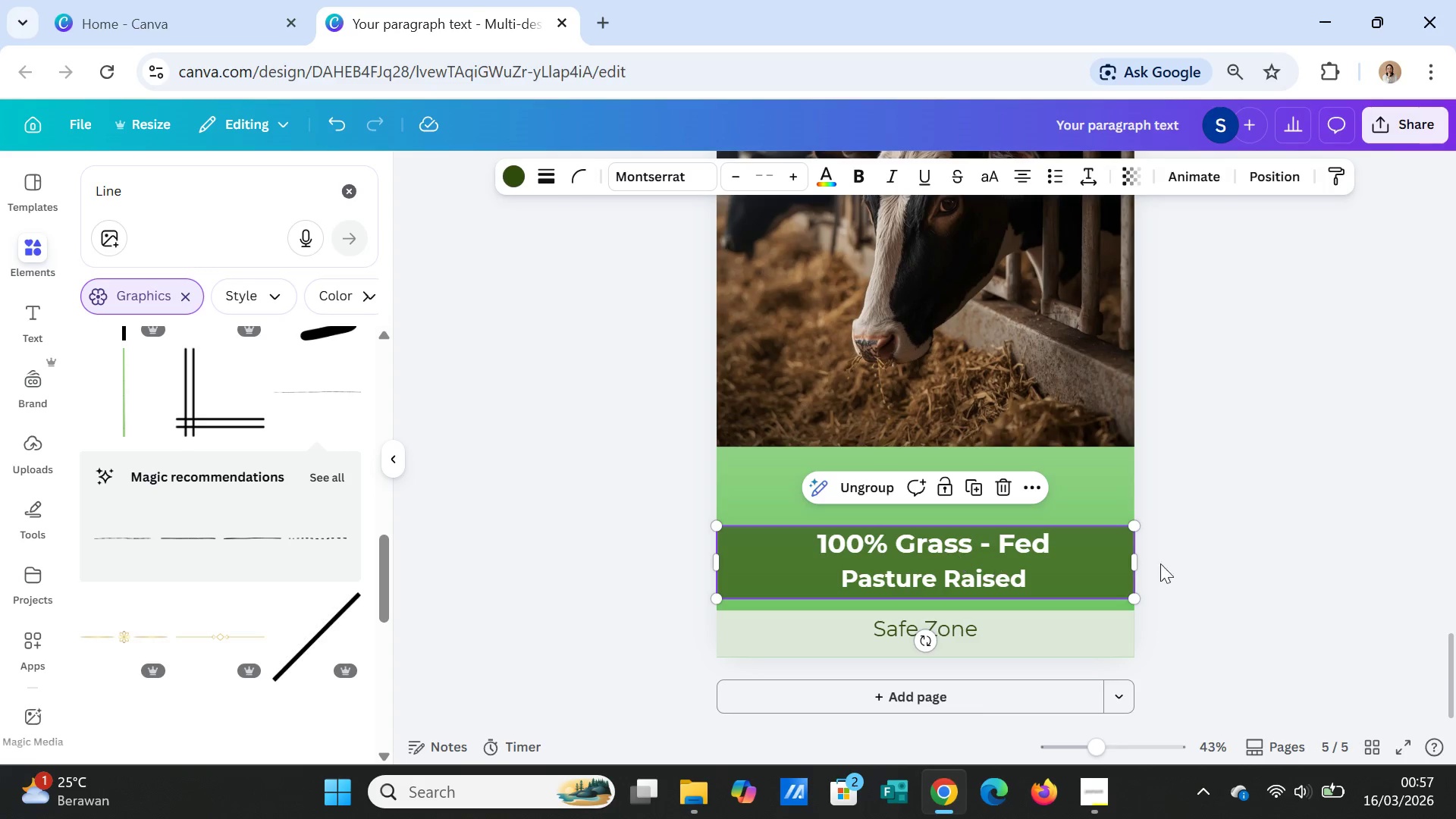 
left_click([1246, 566])
 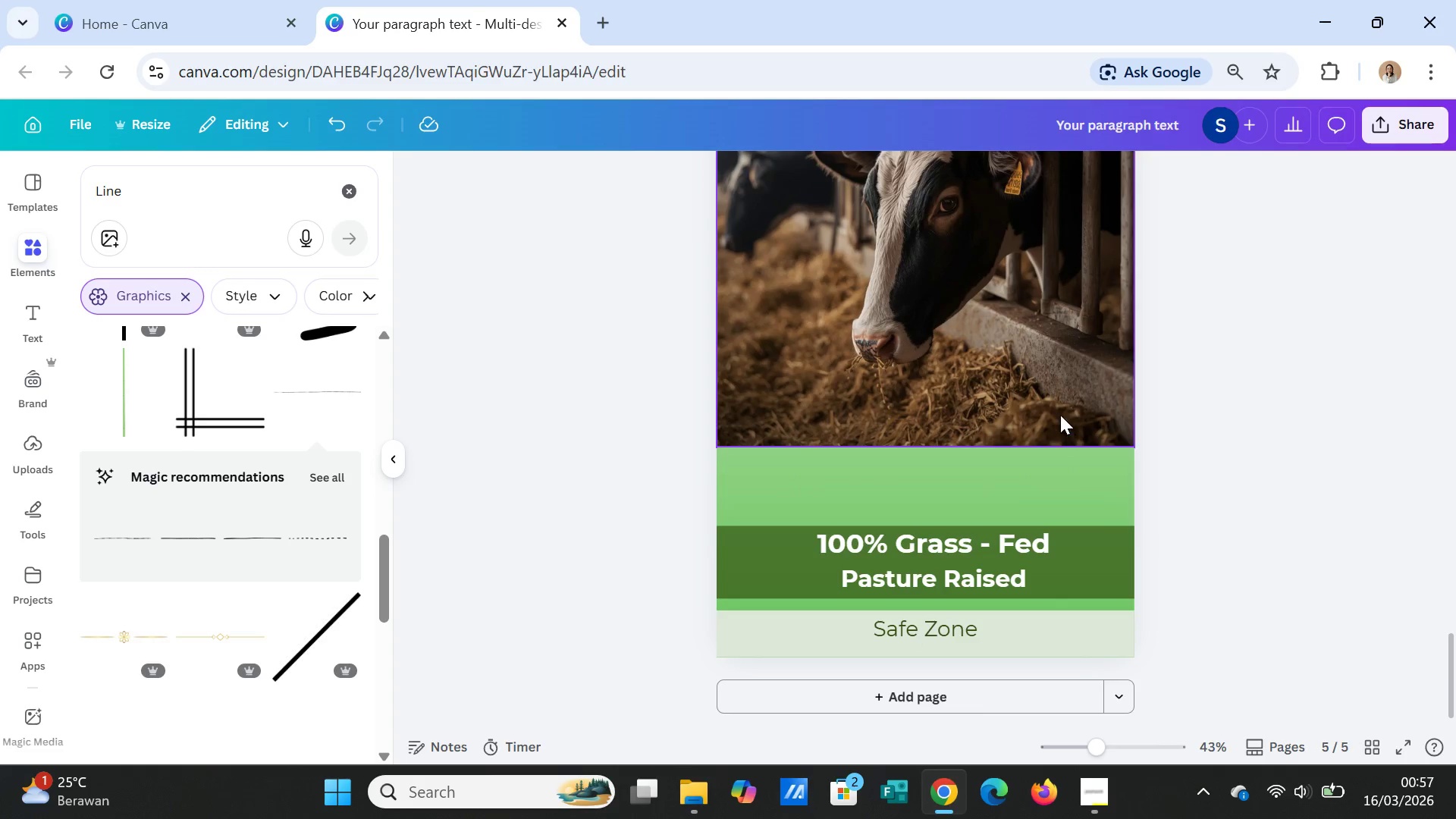 
left_click([1058, 411])
 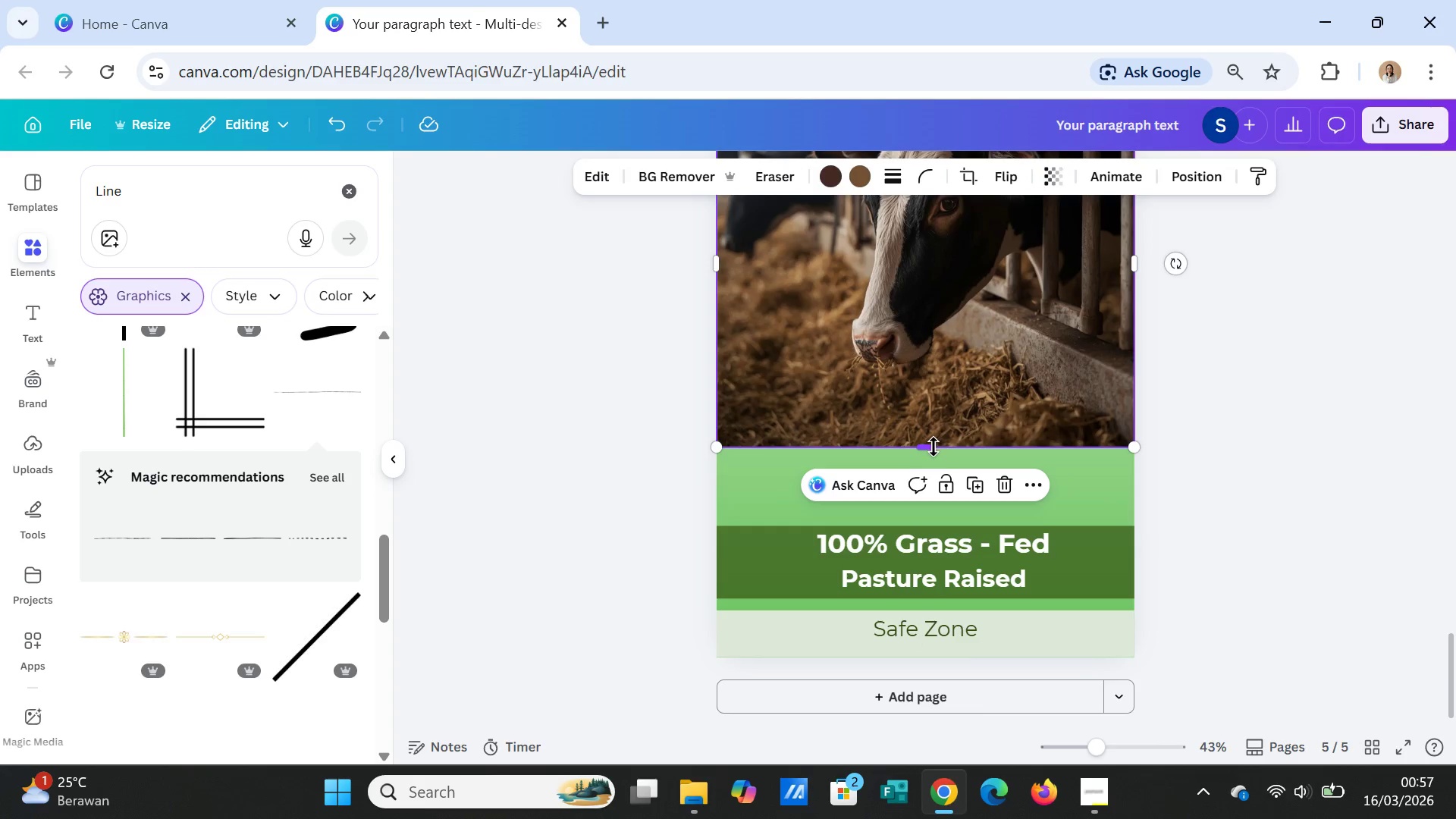 
left_click_drag(start_coordinate=[933, 447], to_coordinate=[948, 595])
 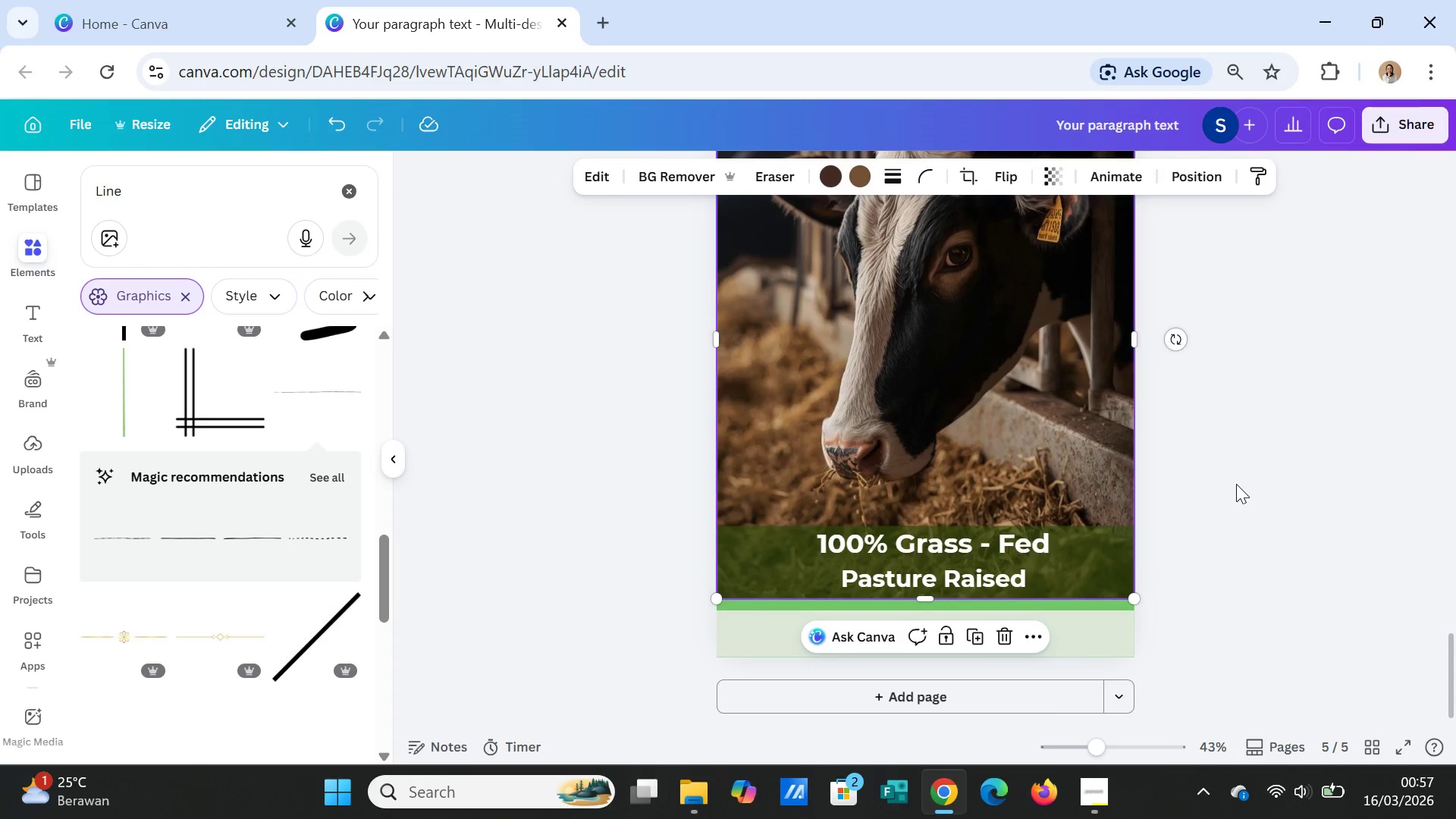 
left_click([1236, 484])
 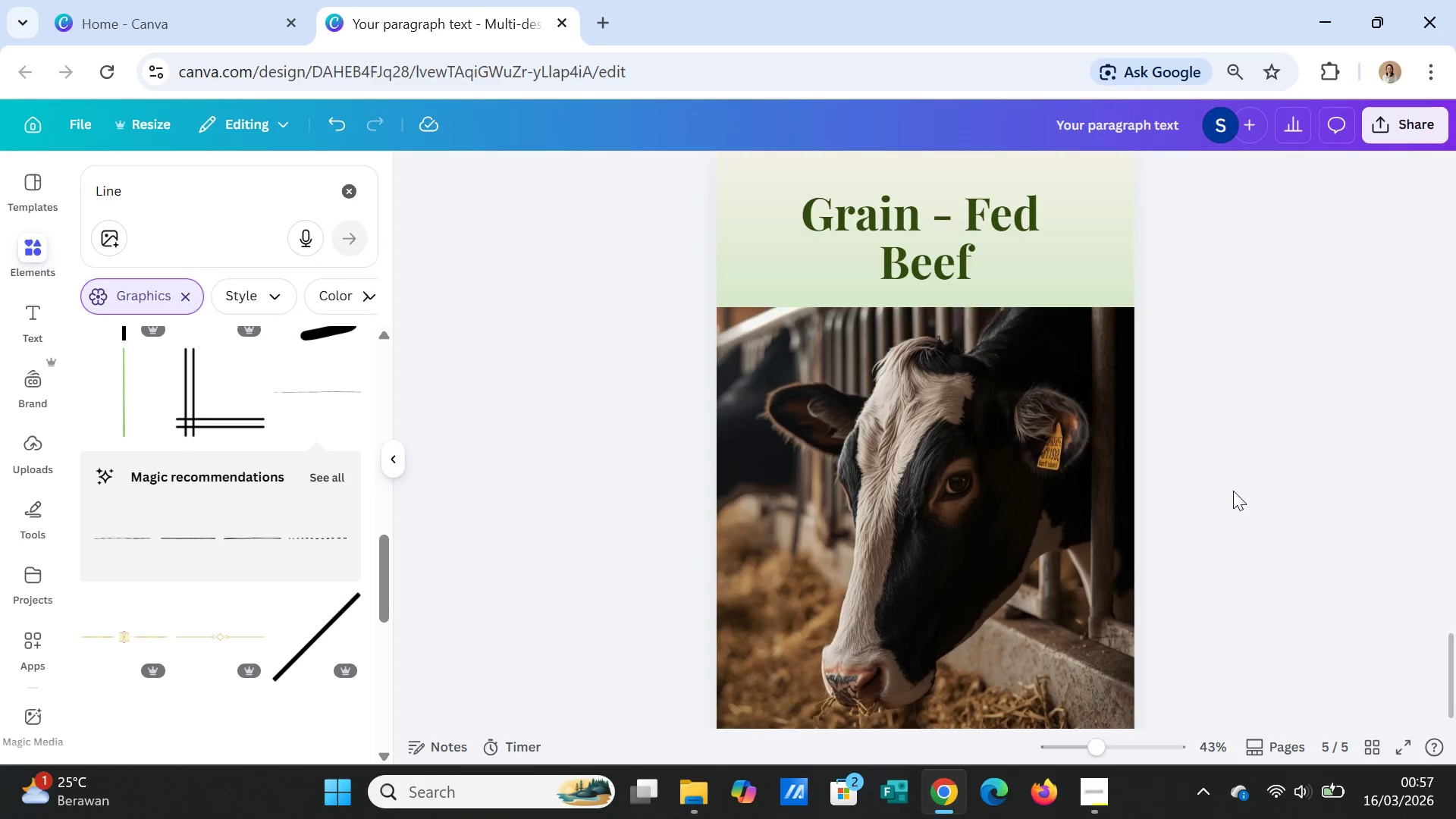 
scroll: coordinate [1233, 491], scroll_direction: up, amount: 3.0
 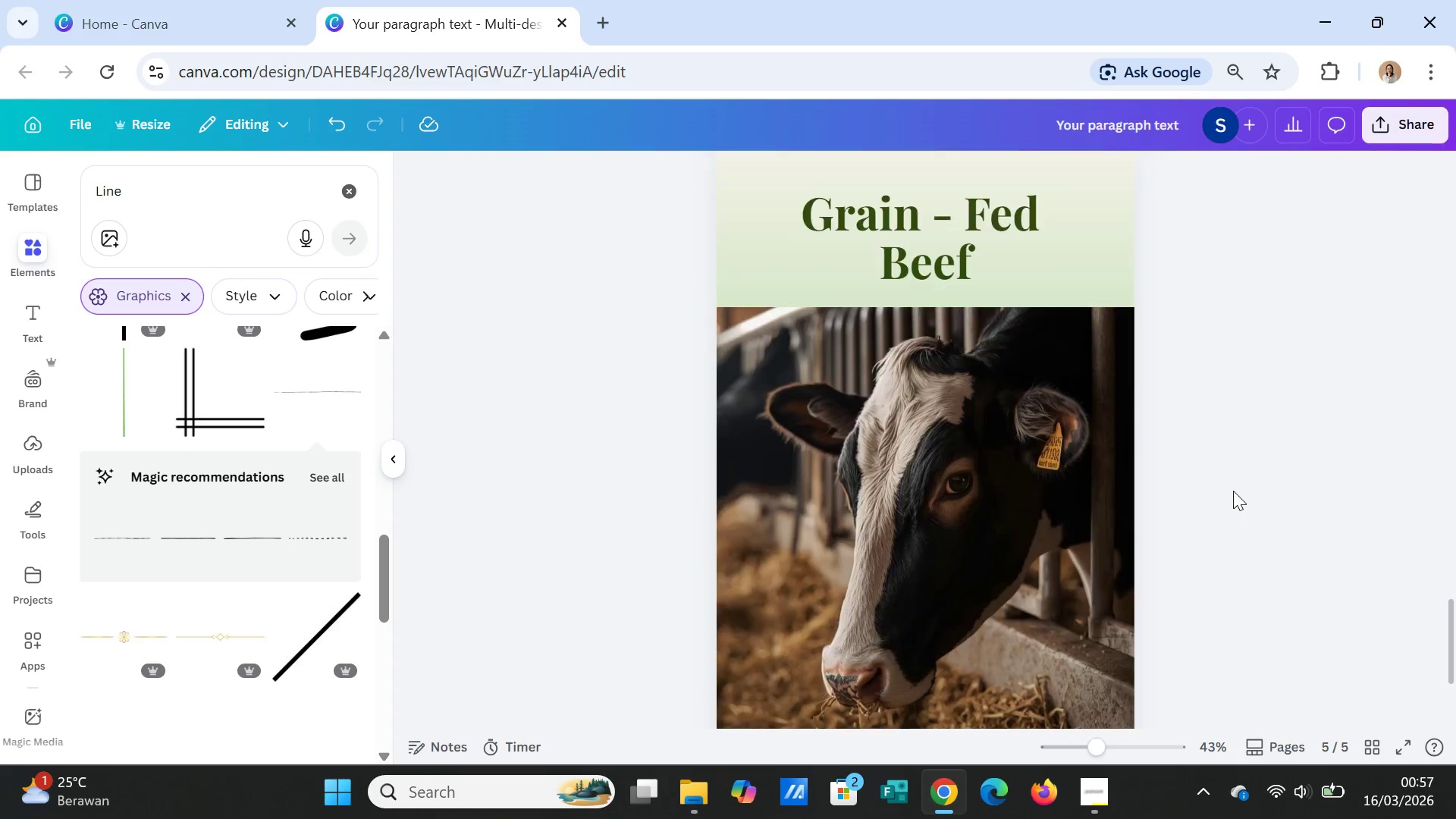 
scroll: coordinate [1233, 491], scroll_direction: down, amount: 1.0
 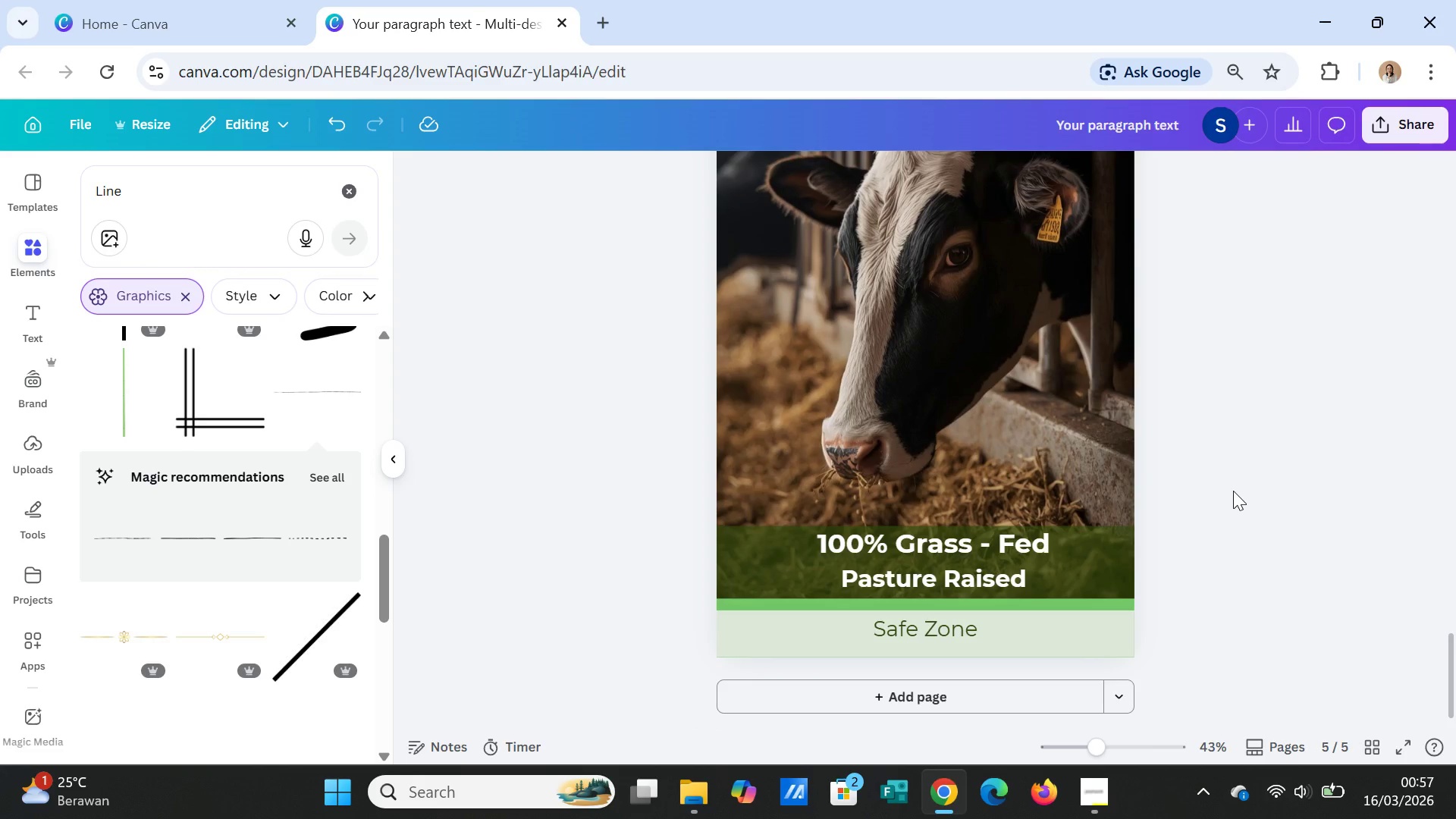 
scroll: coordinate [1233, 491], scroll_direction: up, amount: 14.0
 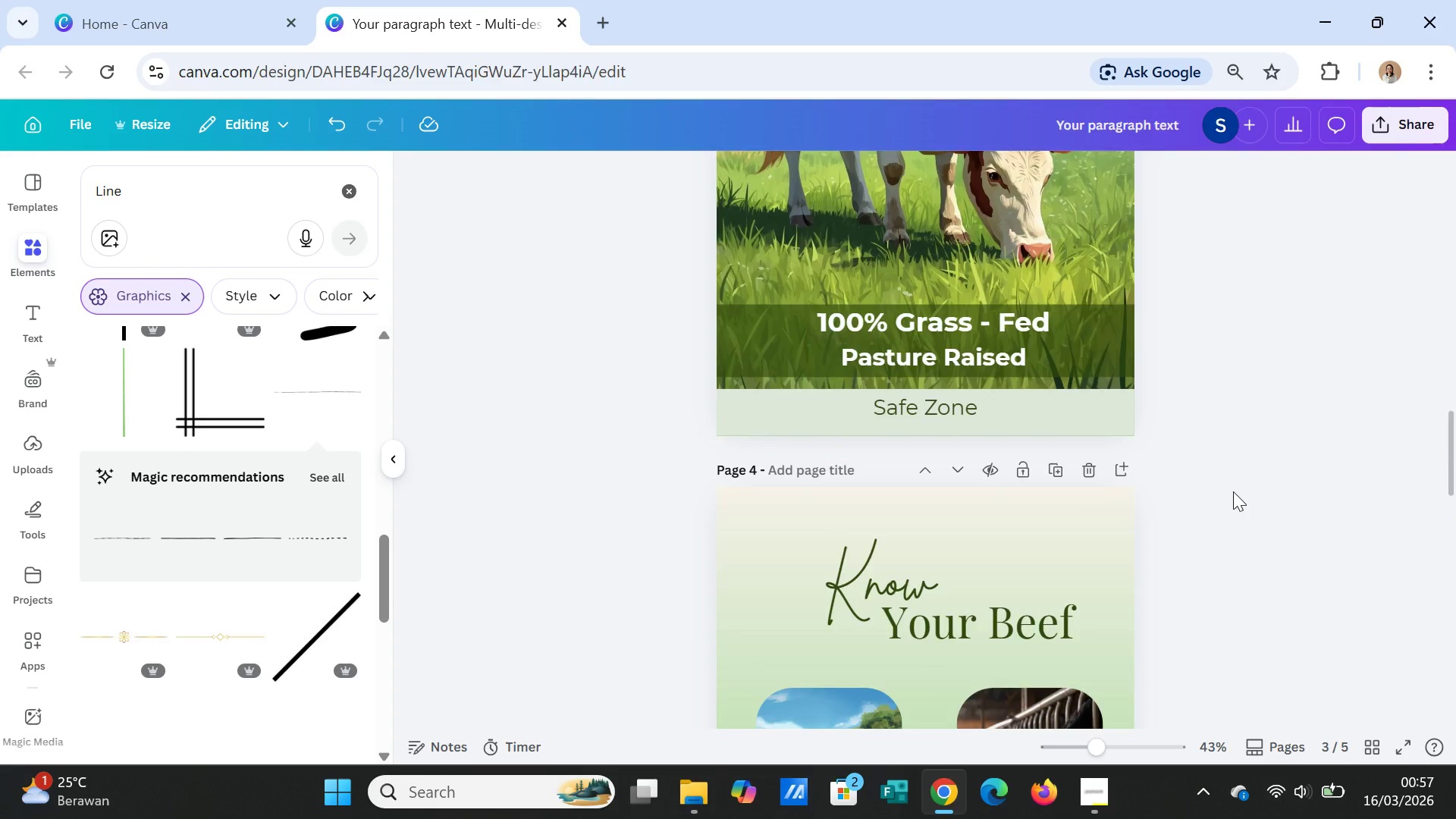 
scroll: coordinate [1234, 492], scroll_direction: down, amount: 16.0
 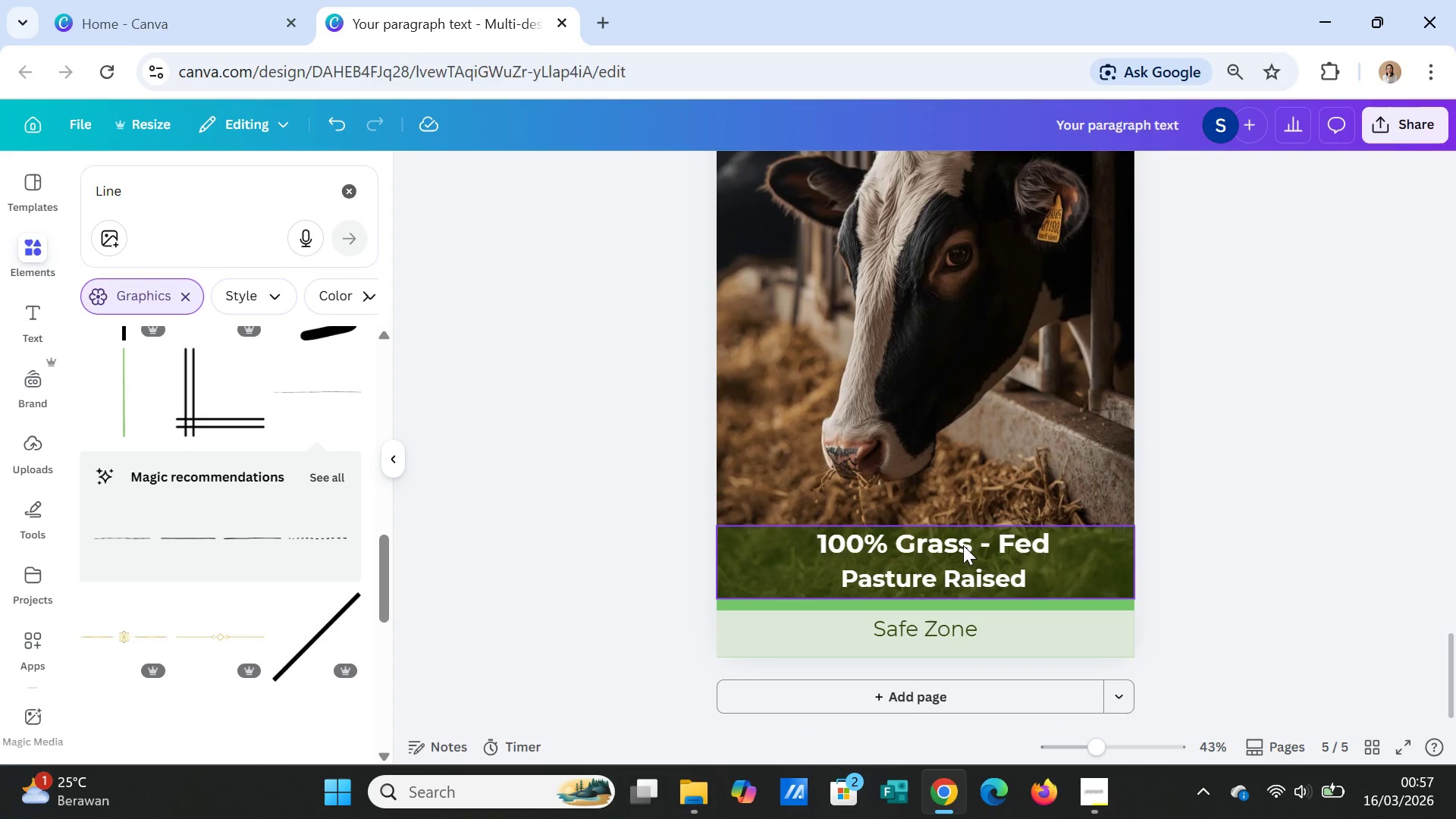 
double_click([963, 545])
 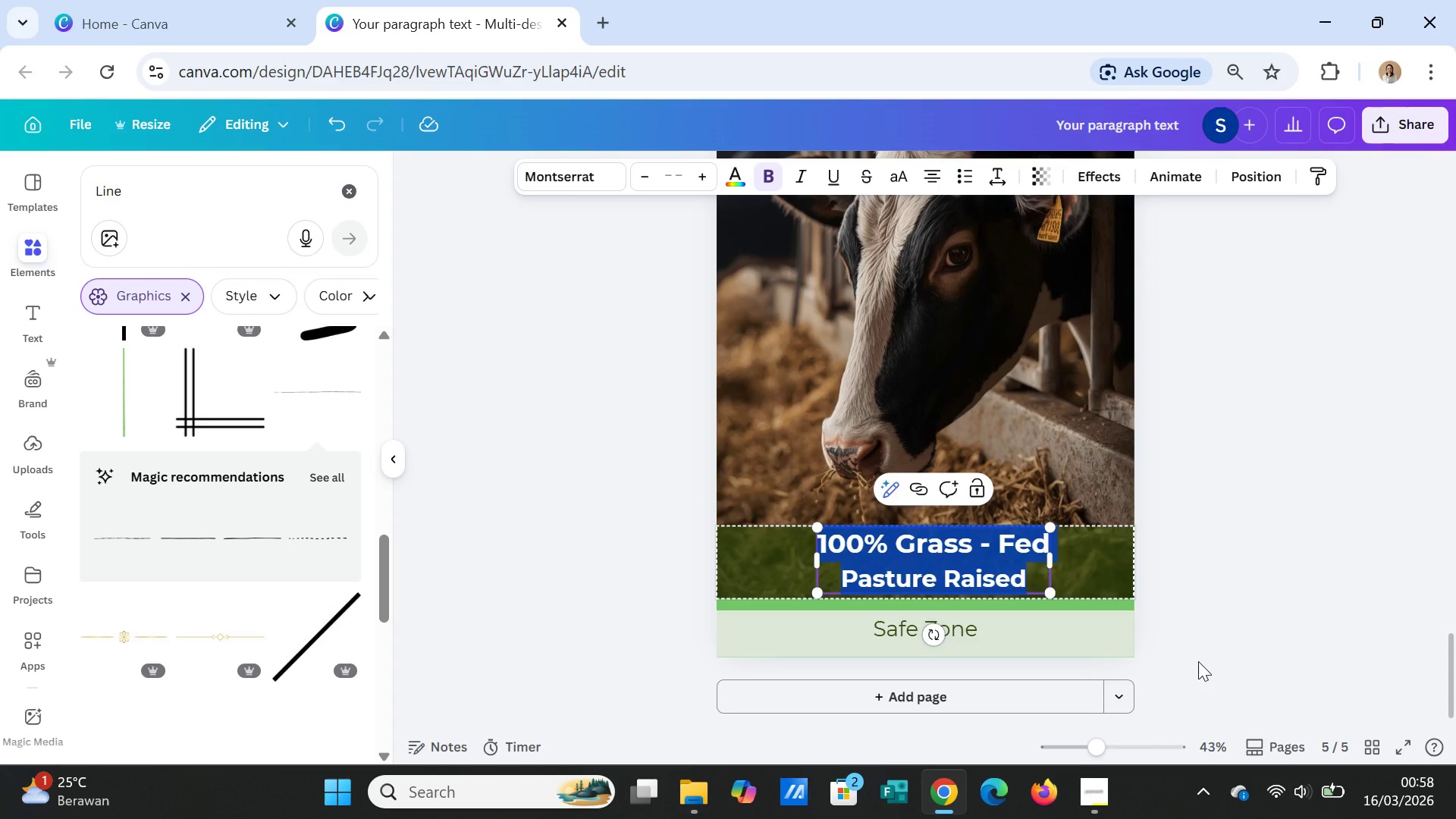 
wait(25.19)
 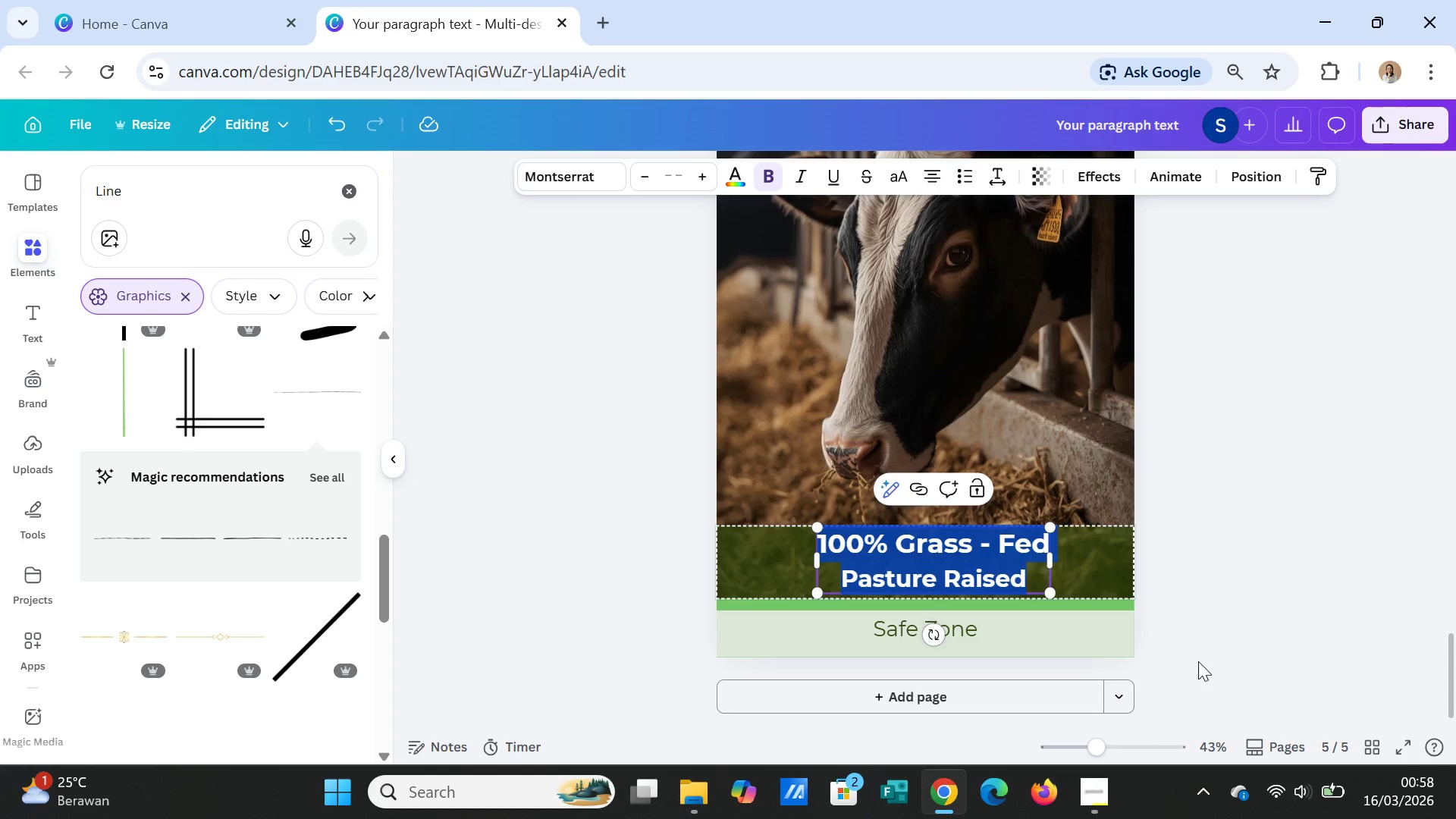 
type(Rich & Marbled)
 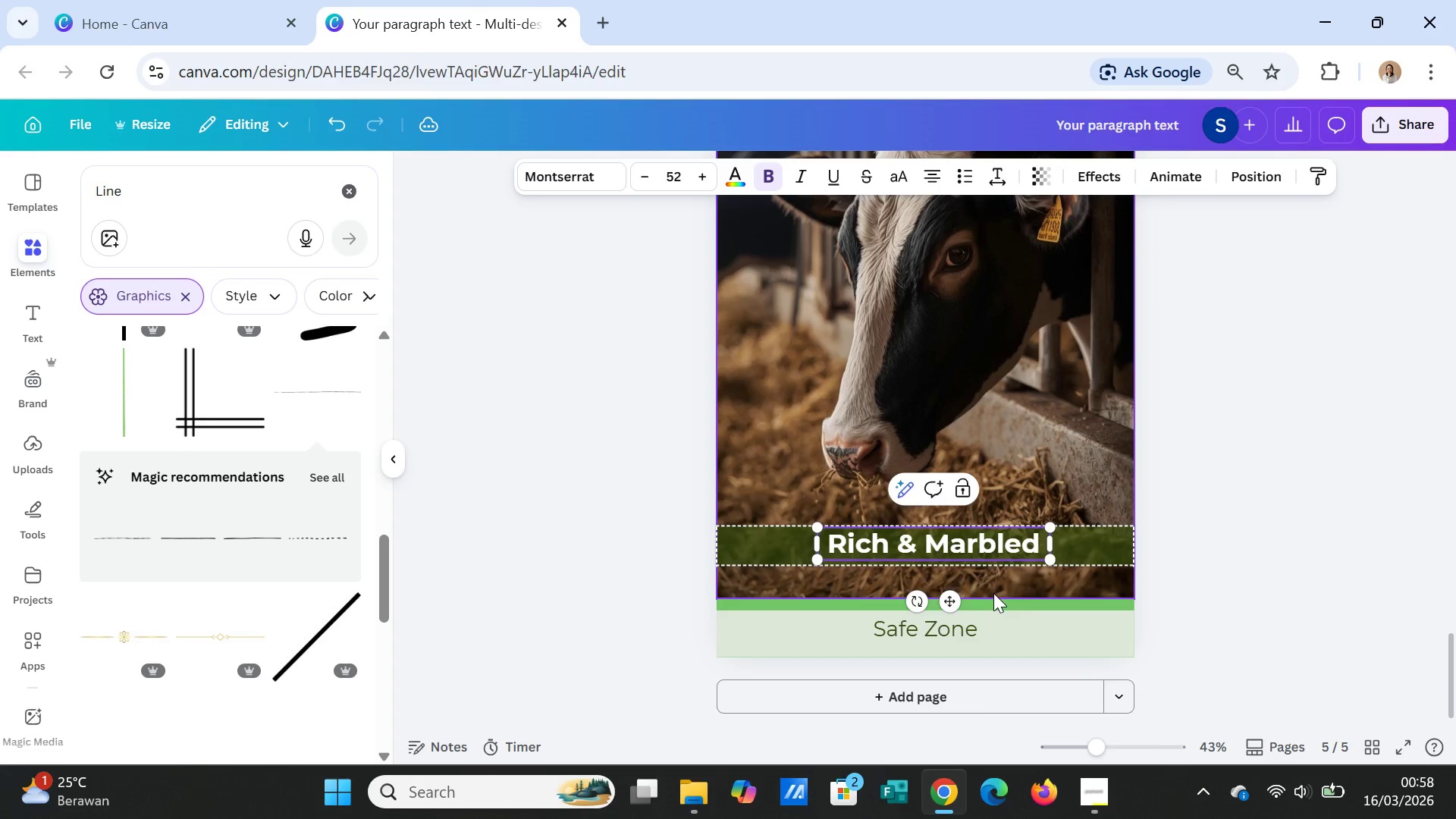 
left_click([1219, 593])
 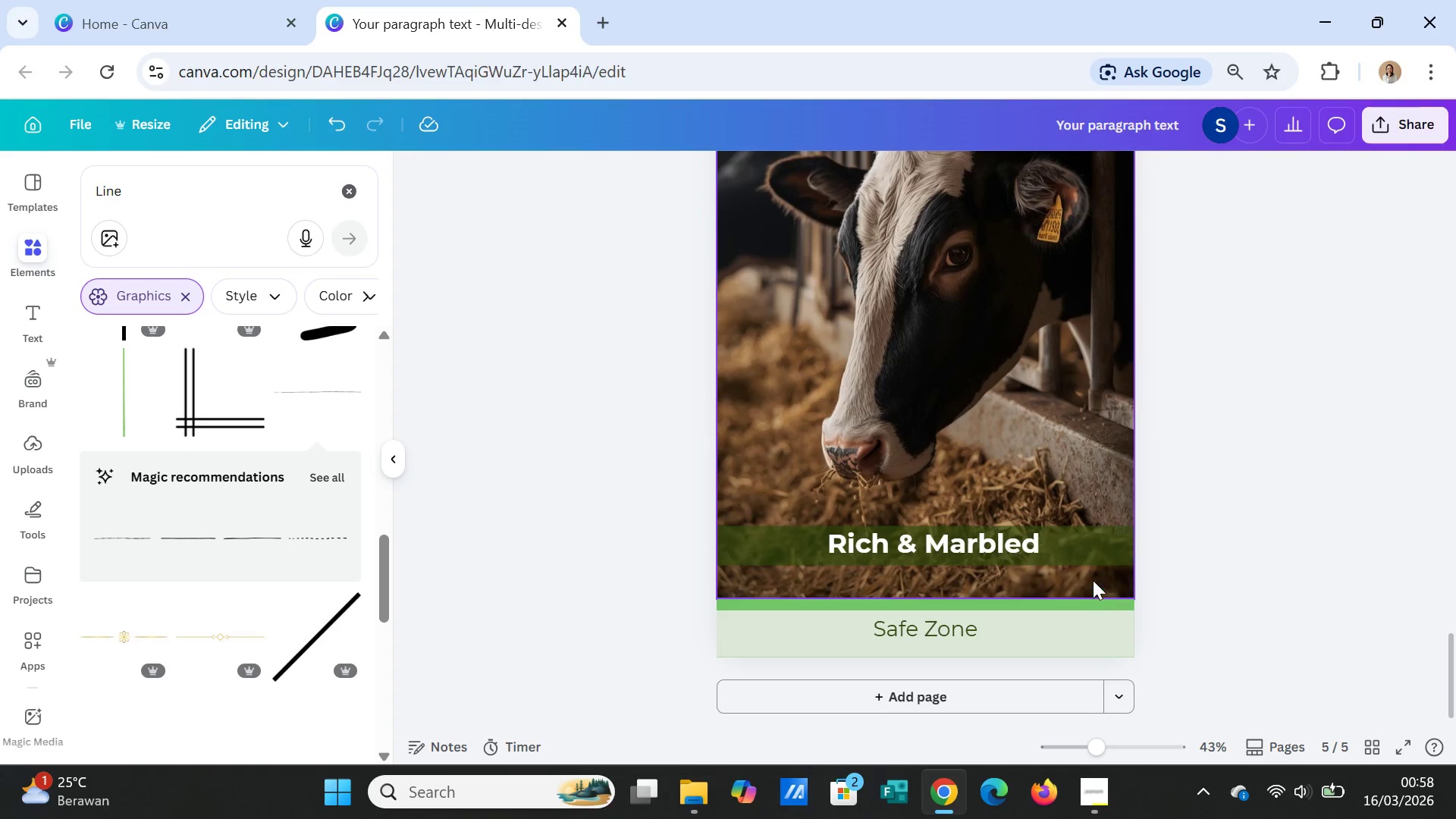 
left_click([1080, 553])
 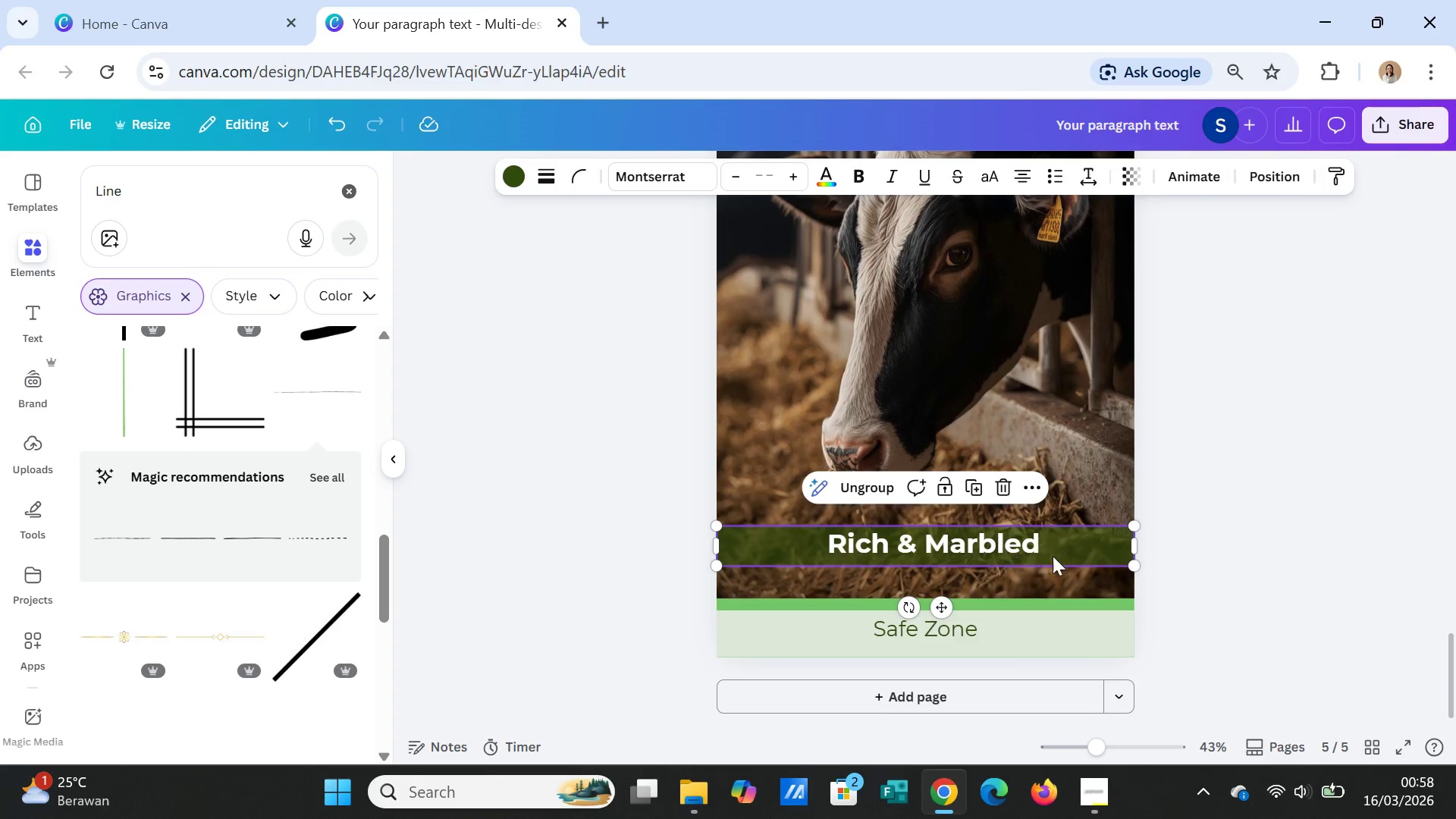 
scroll: coordinate [1179, 582], scroll_direction: up, amount: 4.0
 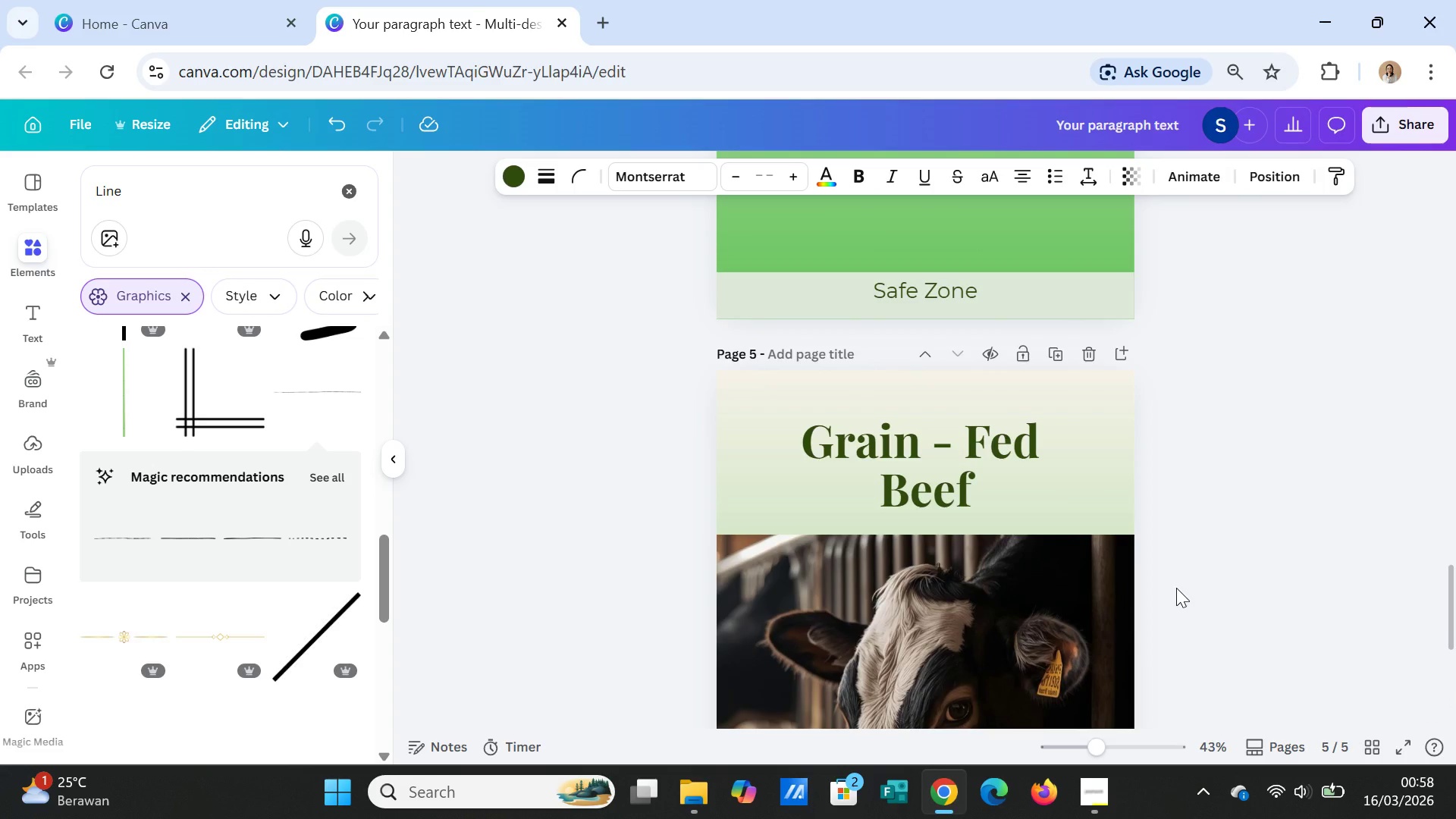 
wait(5.62)
 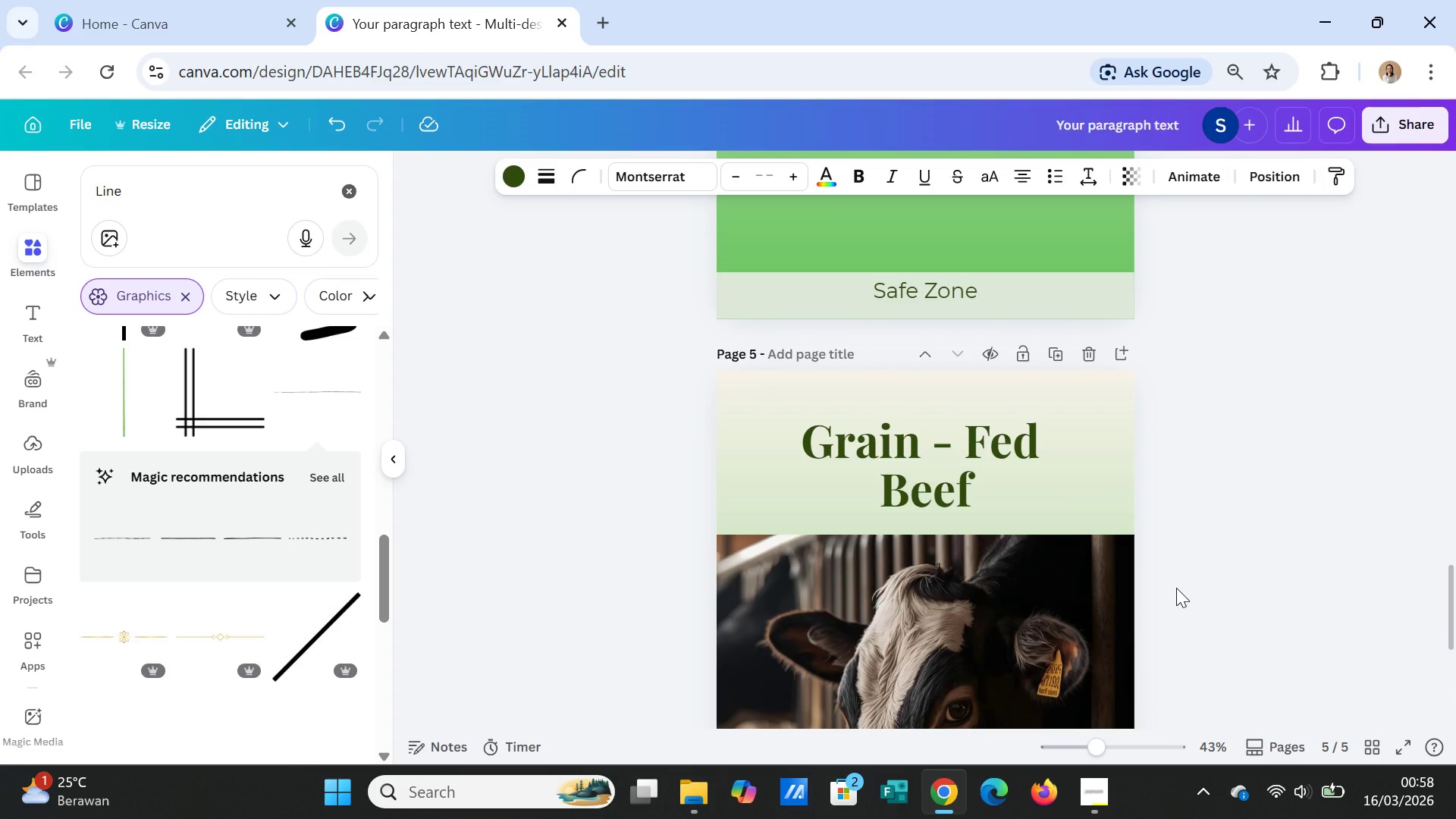 
scroll: coordinate [1178, 582], scroll_direction: up, amount: 10.0
 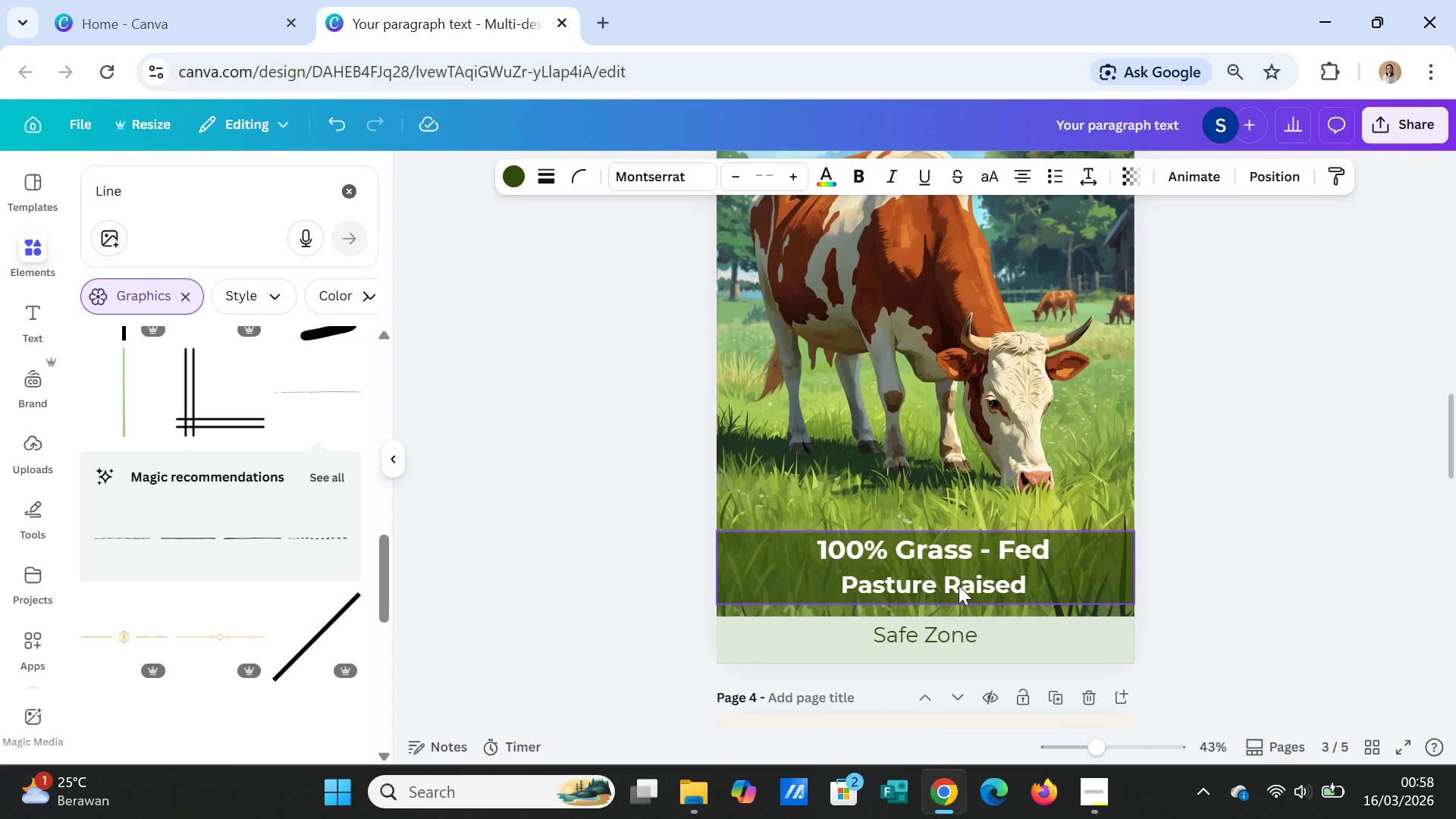 
double_click([959, 585])
 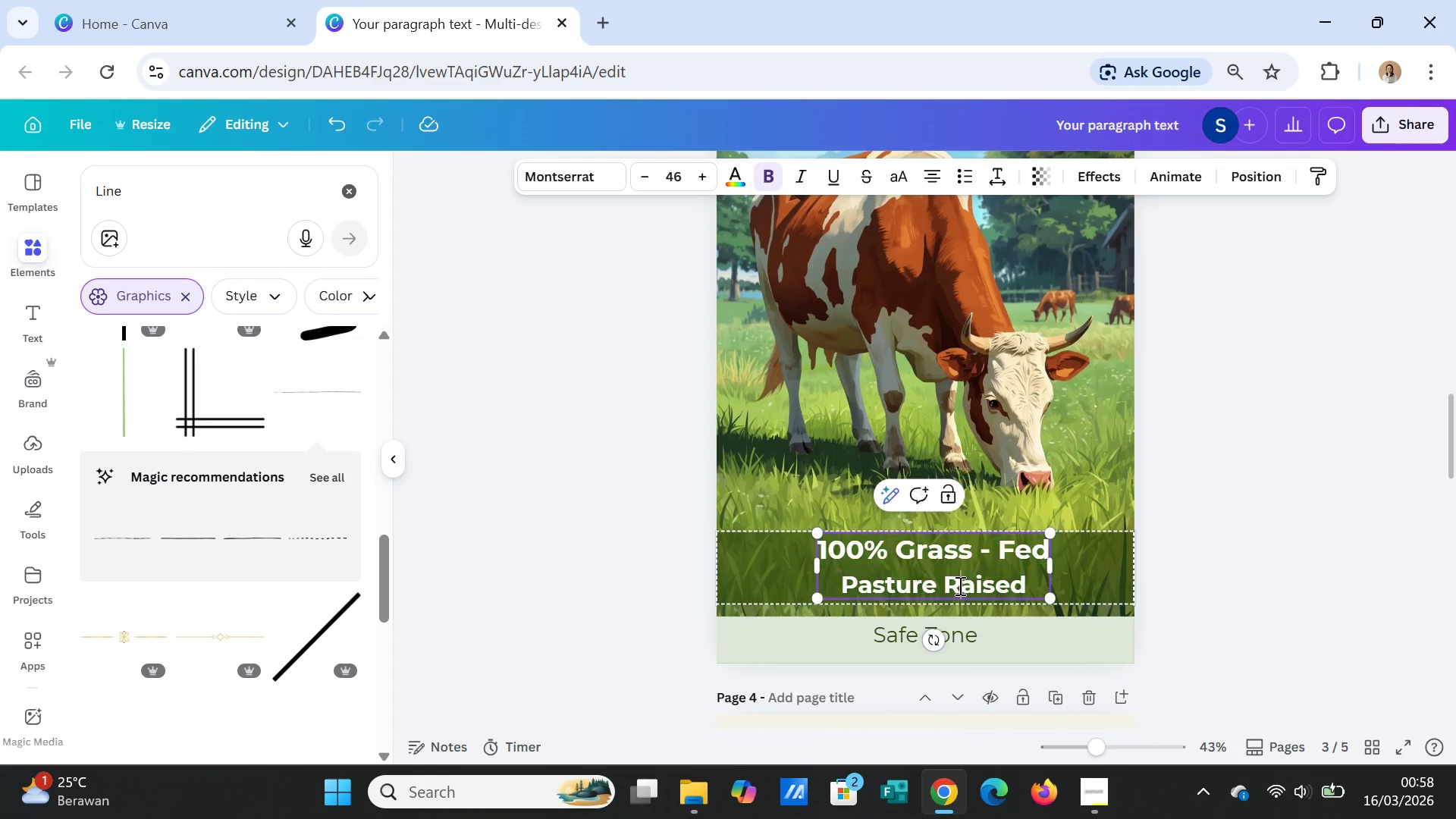 
double_click([959, 585])
 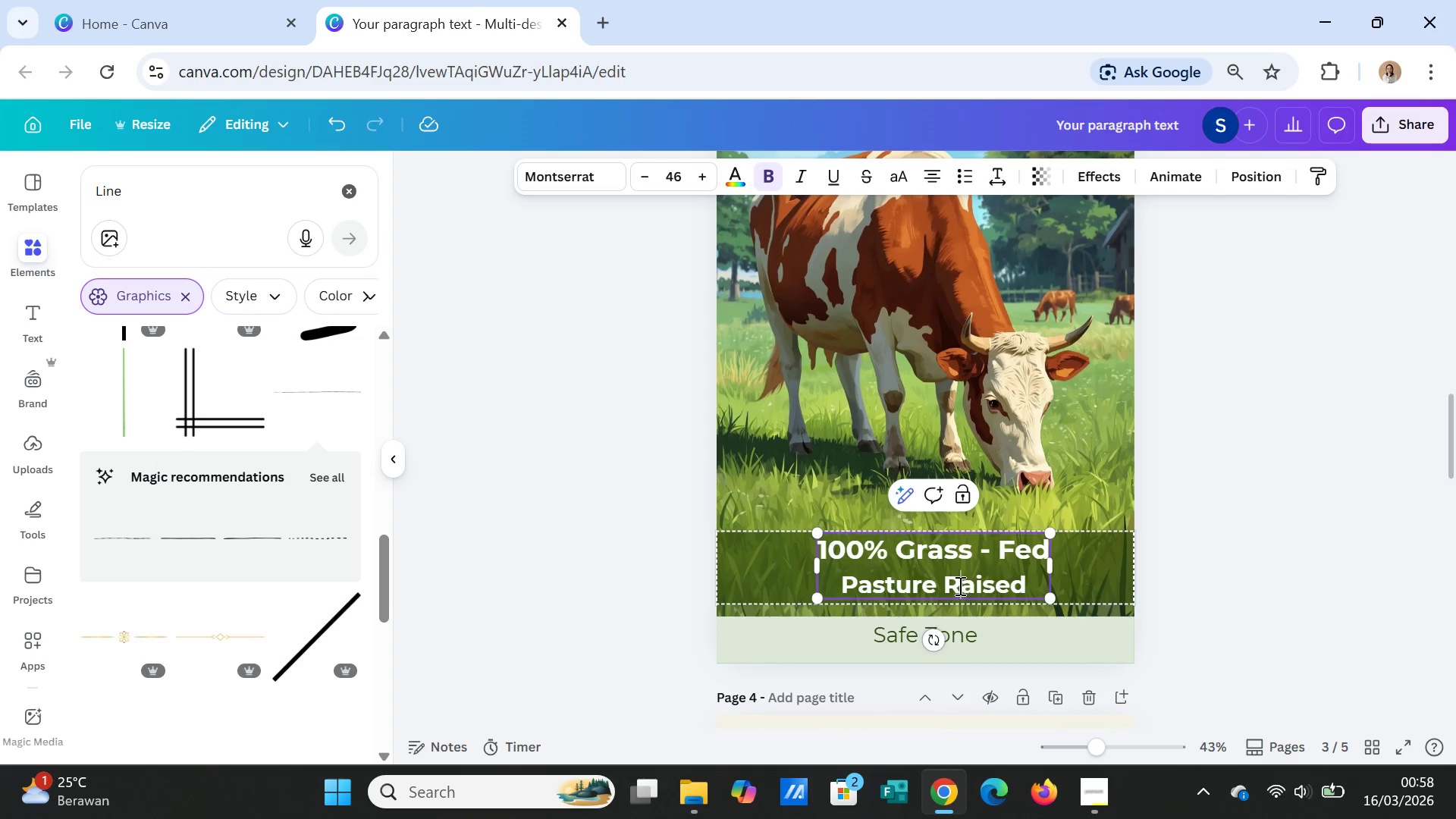 
double_click([959, 585])
 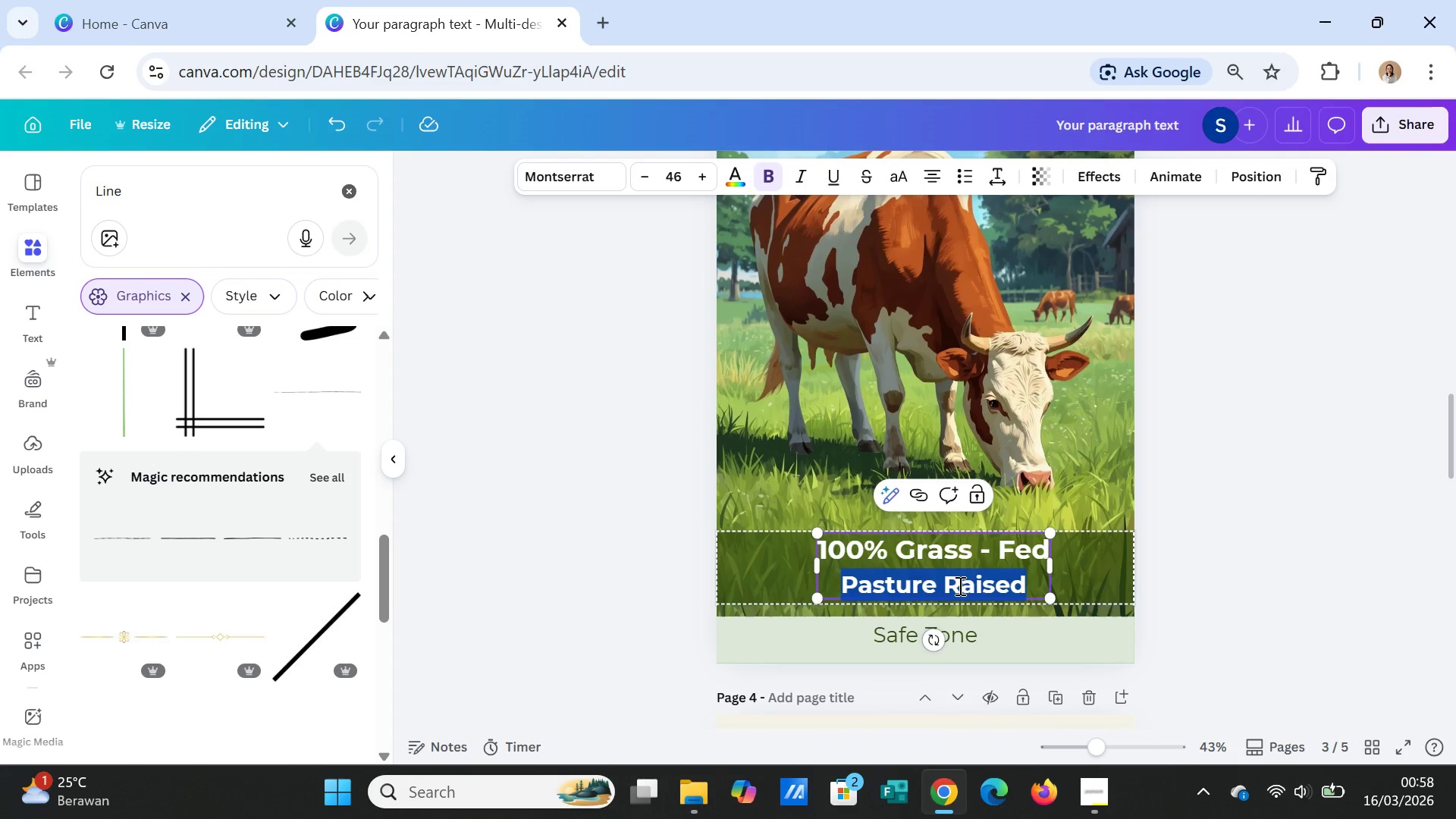 
triple_click([959, 585])
 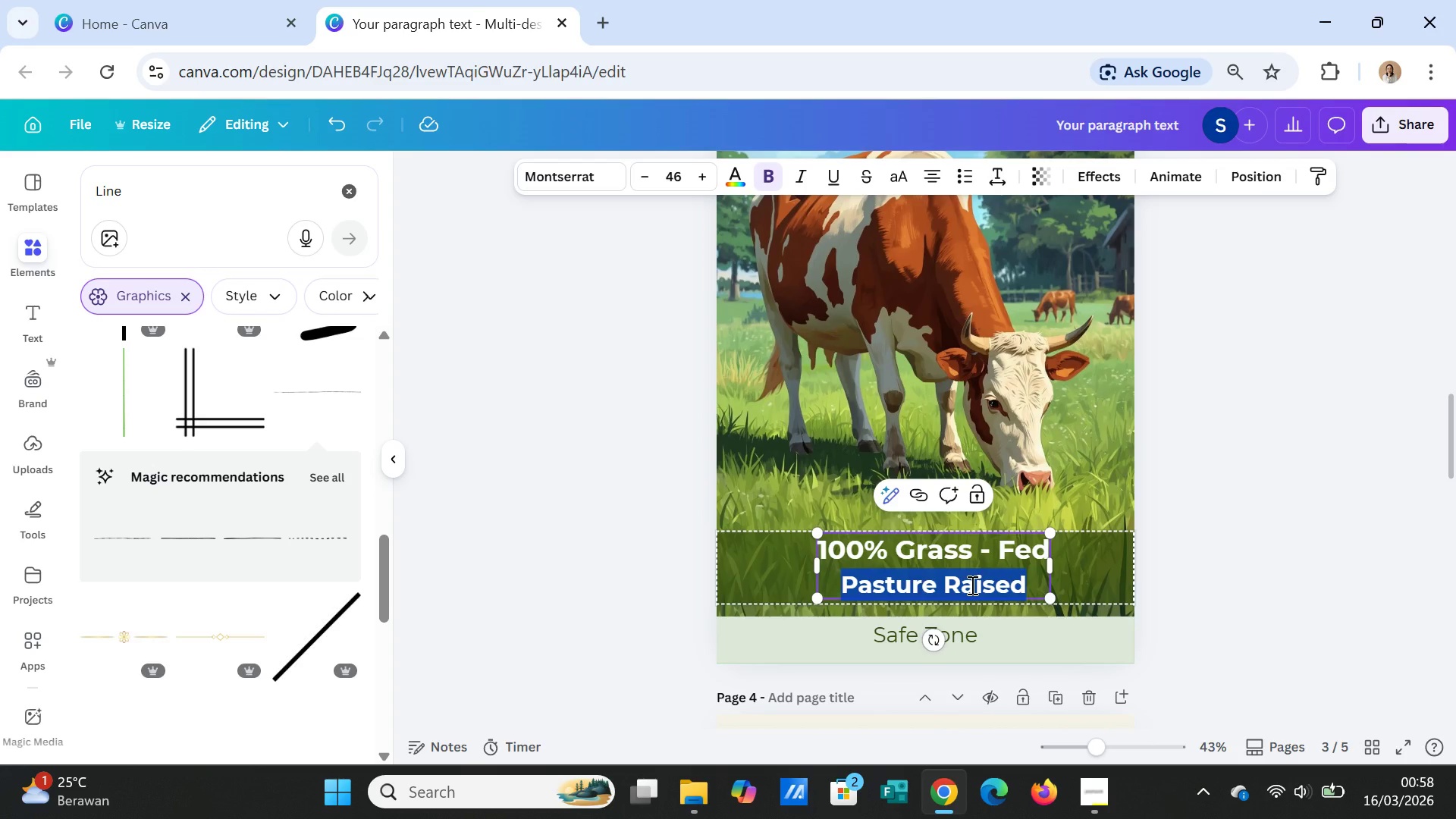 
key(Backspace)
 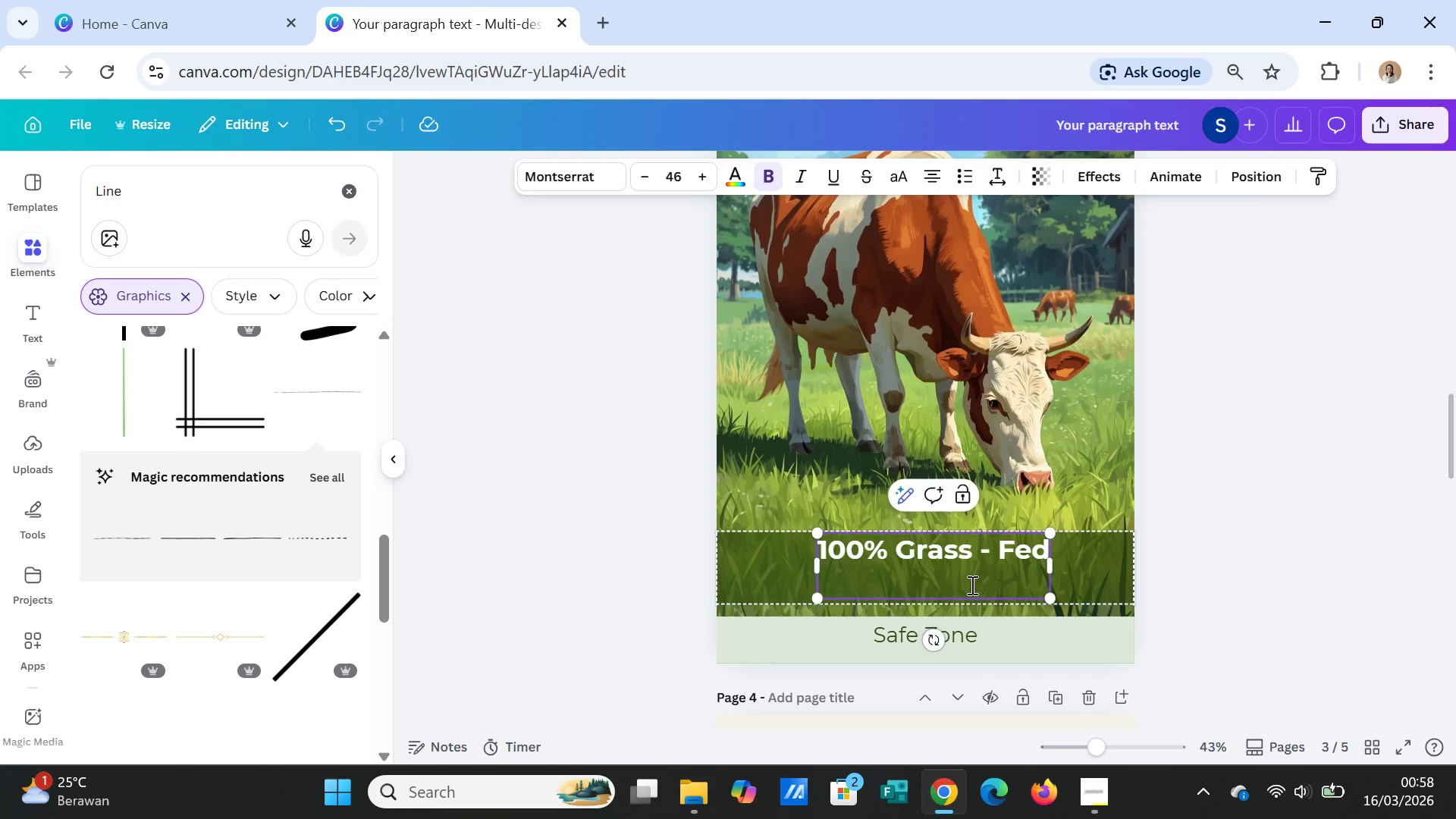 
key(Backspace)
 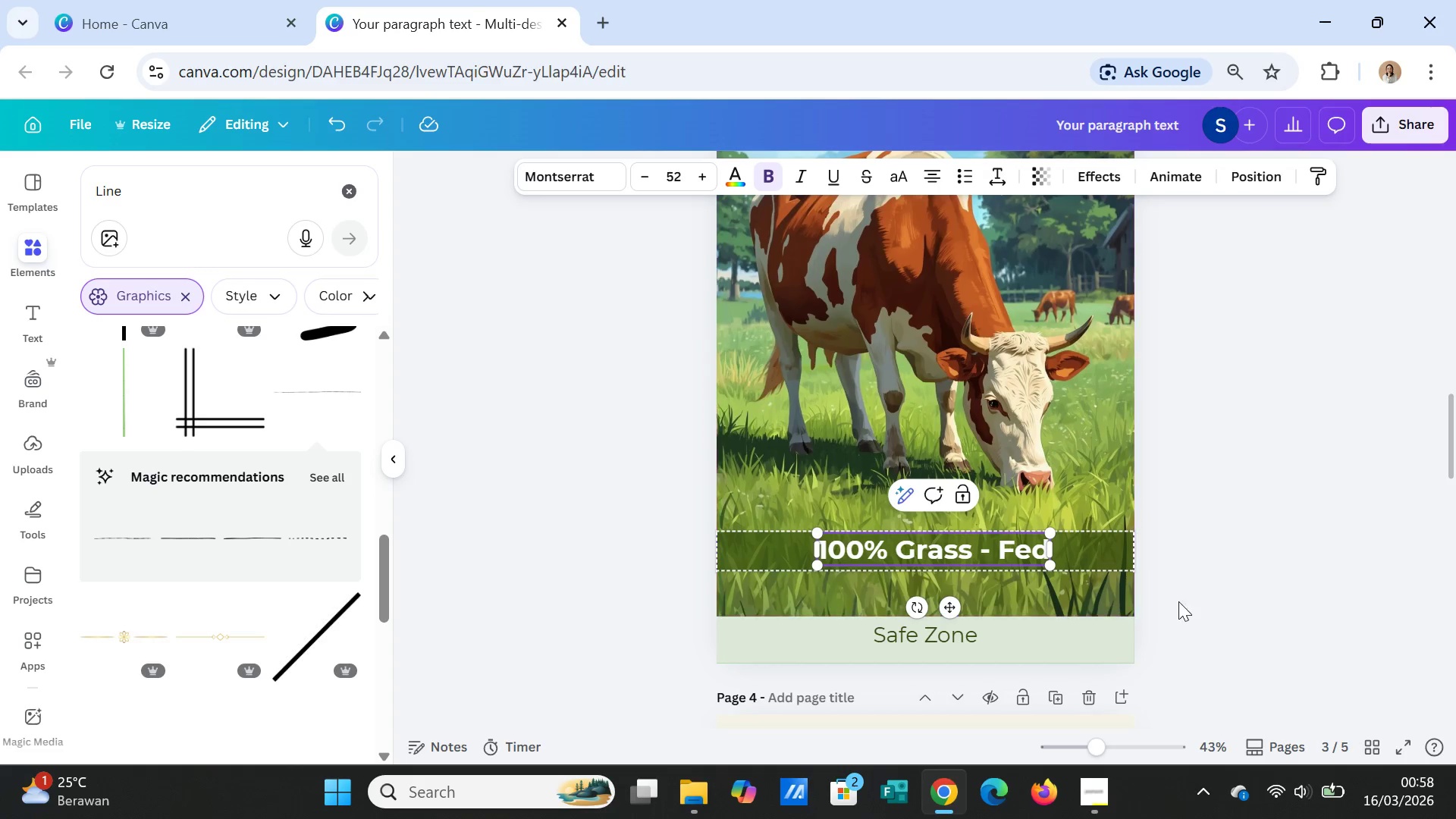 
left_click([1192, 597])
 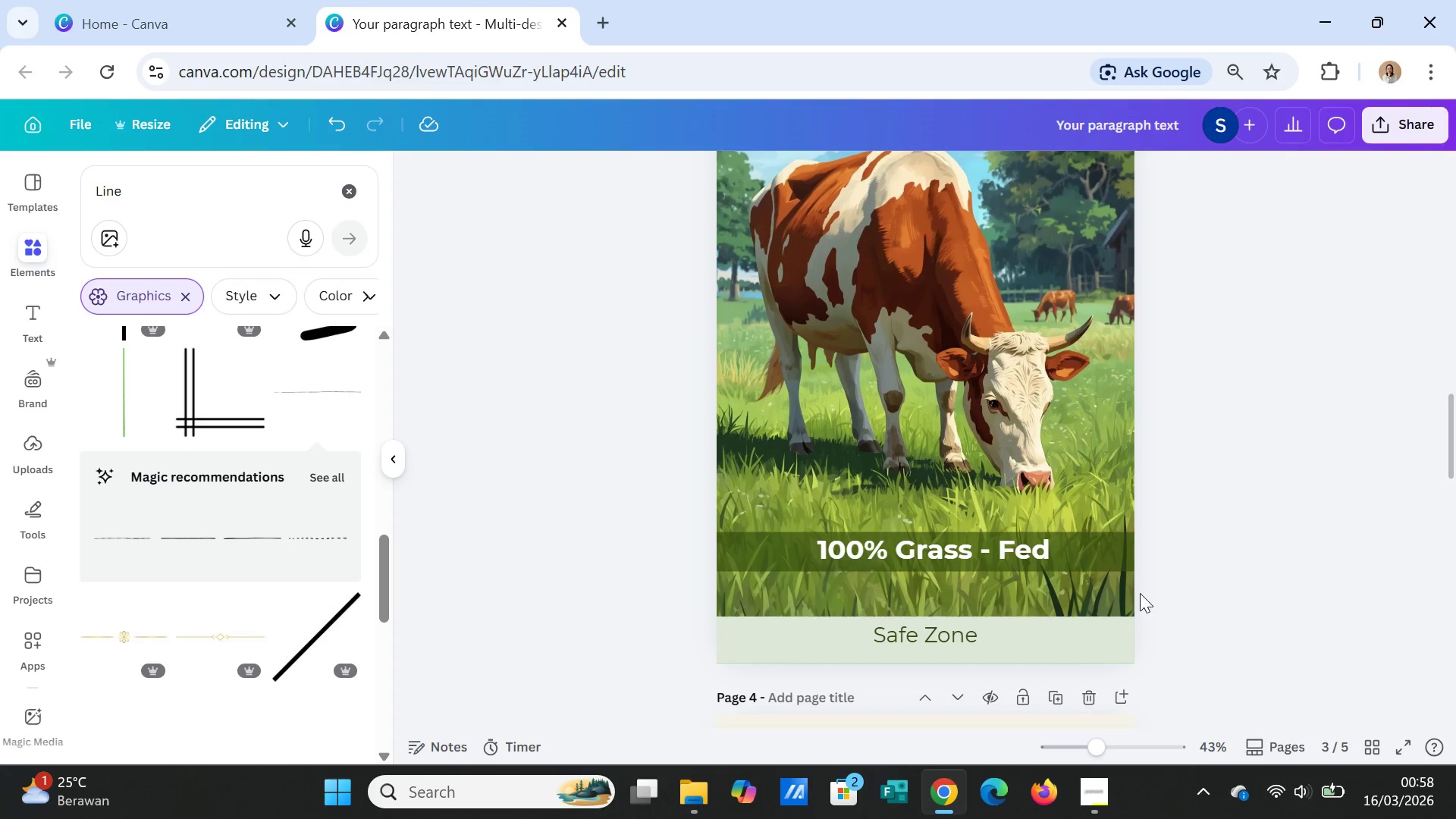 
left_click([1067, 557])
 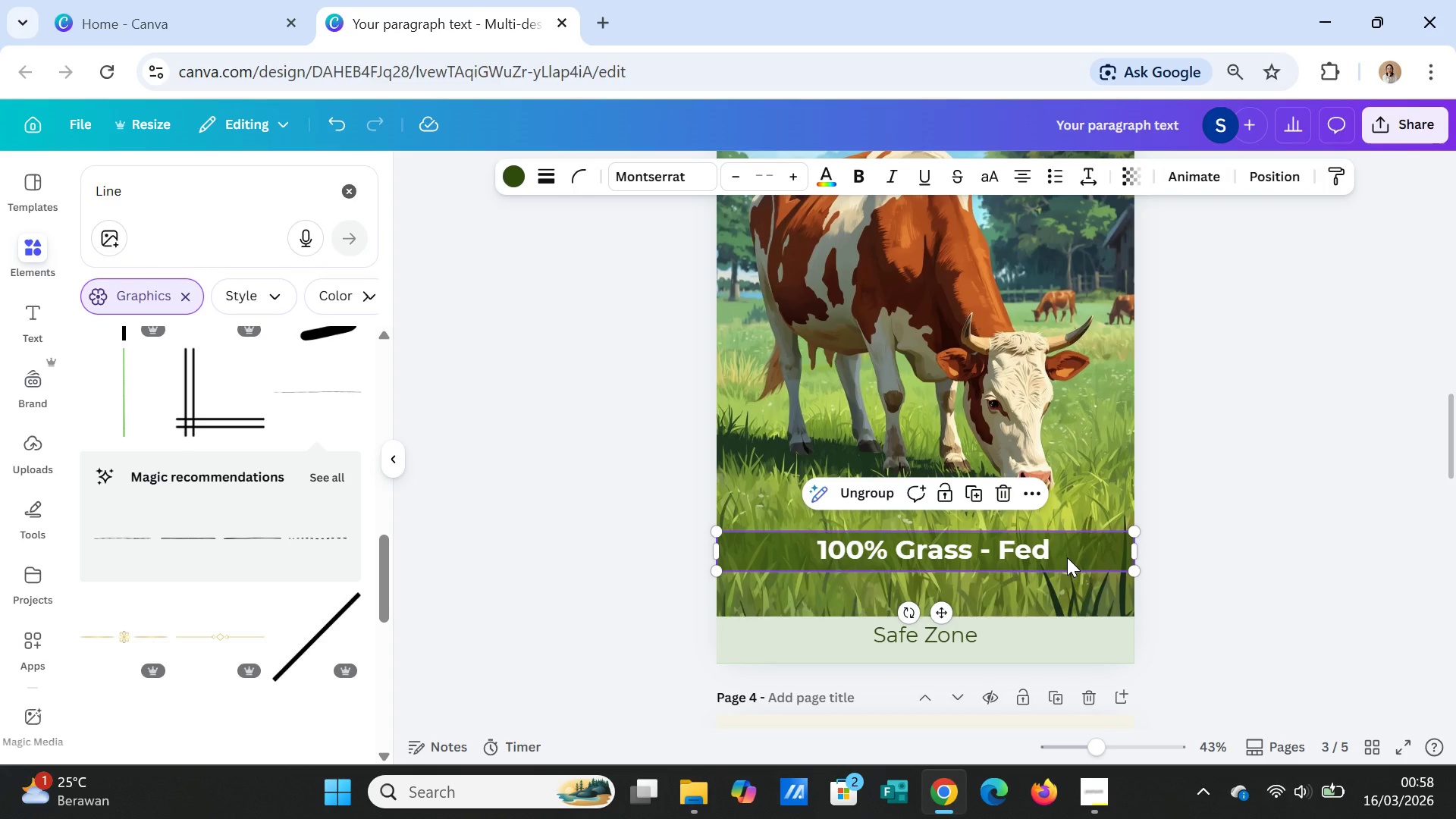 
left_click_drag(start_coordinate=[1067, 557], to_coordinate=[1067, 599])
 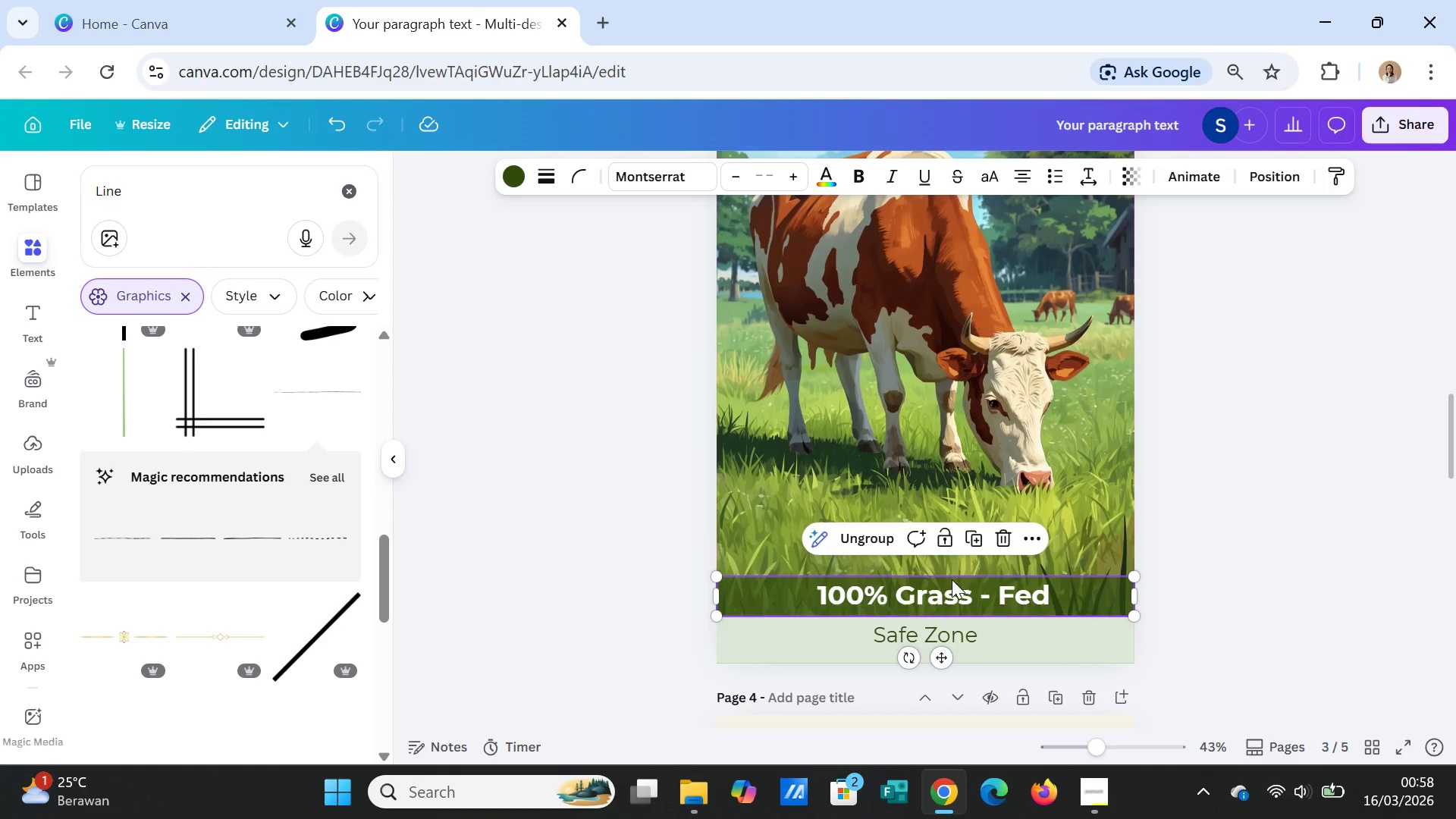 
left_click([952, 579])
 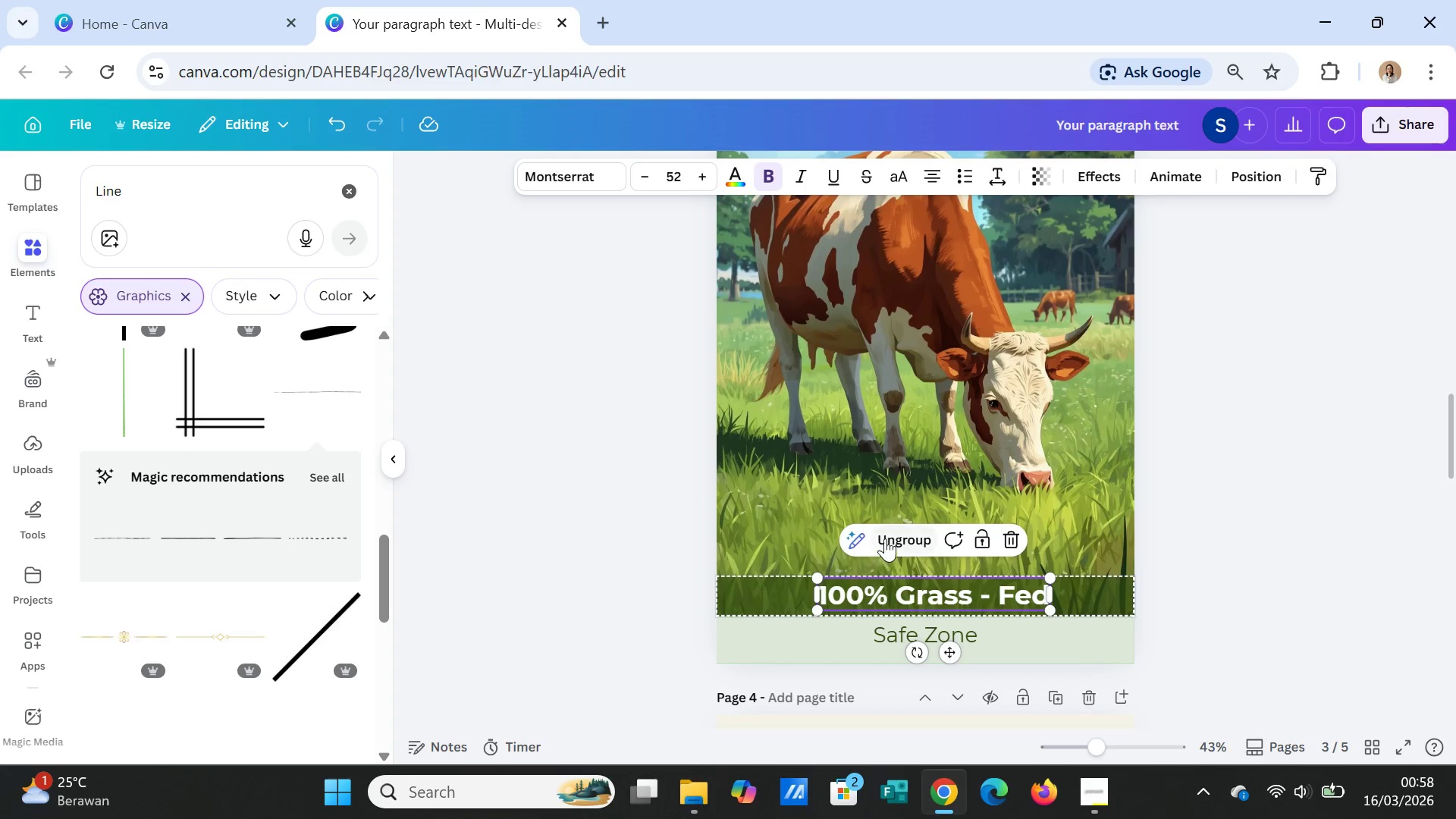 
left_click([885, 532])
 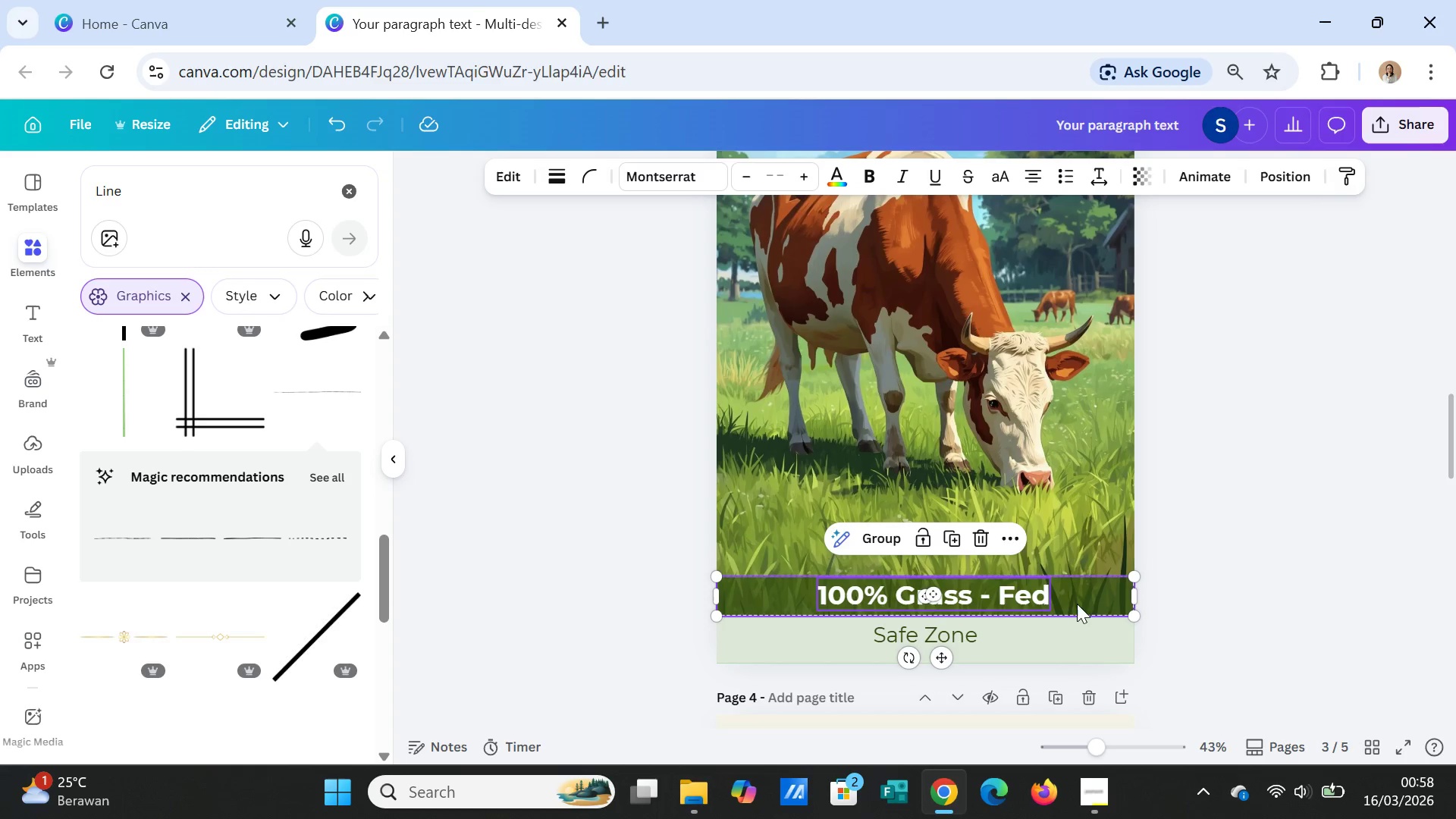 
left_click([1098, 612])
 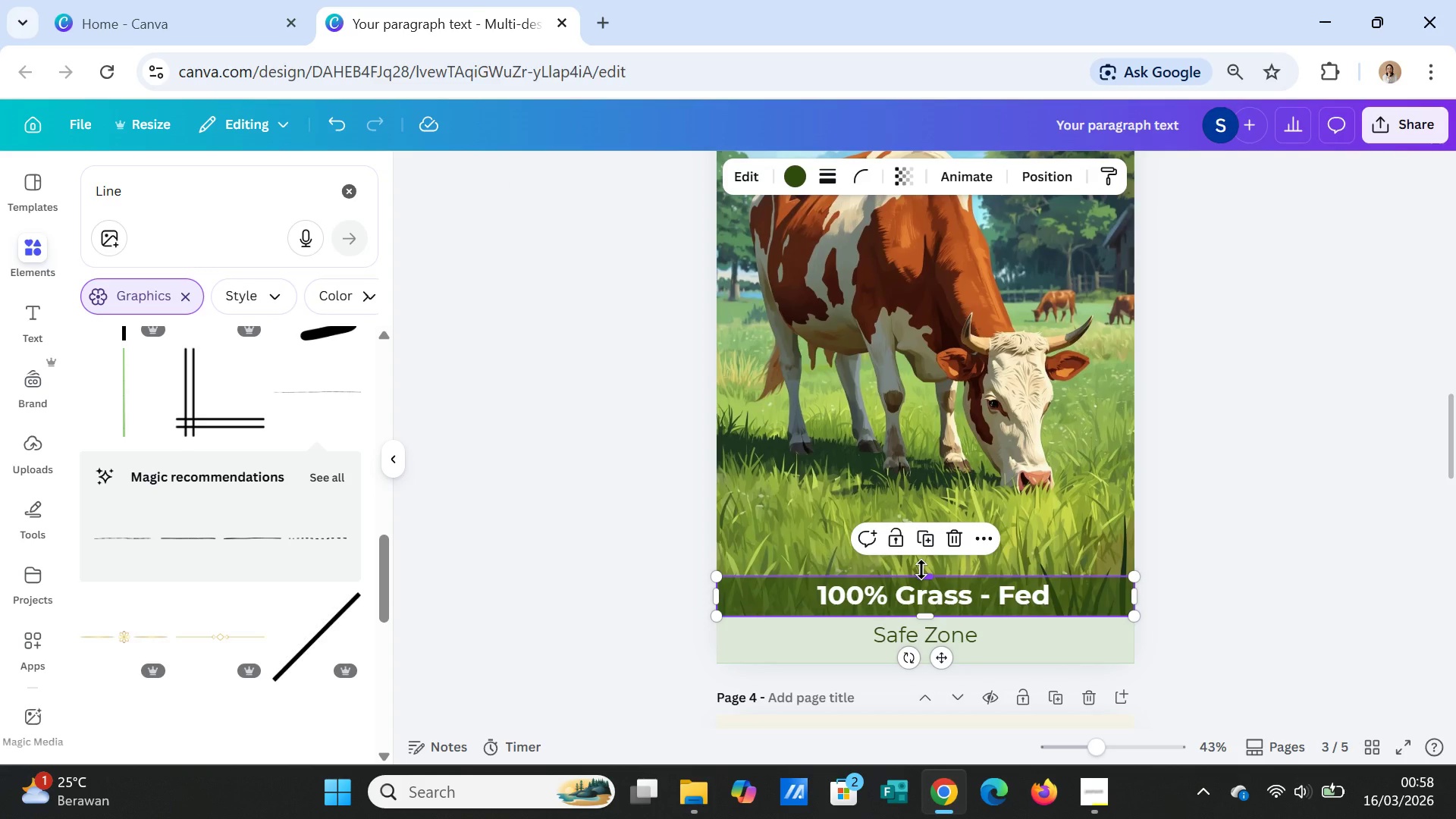 
left_click_drag(start_coordinate=[922, 571], to_coordinate=[927, 548])
 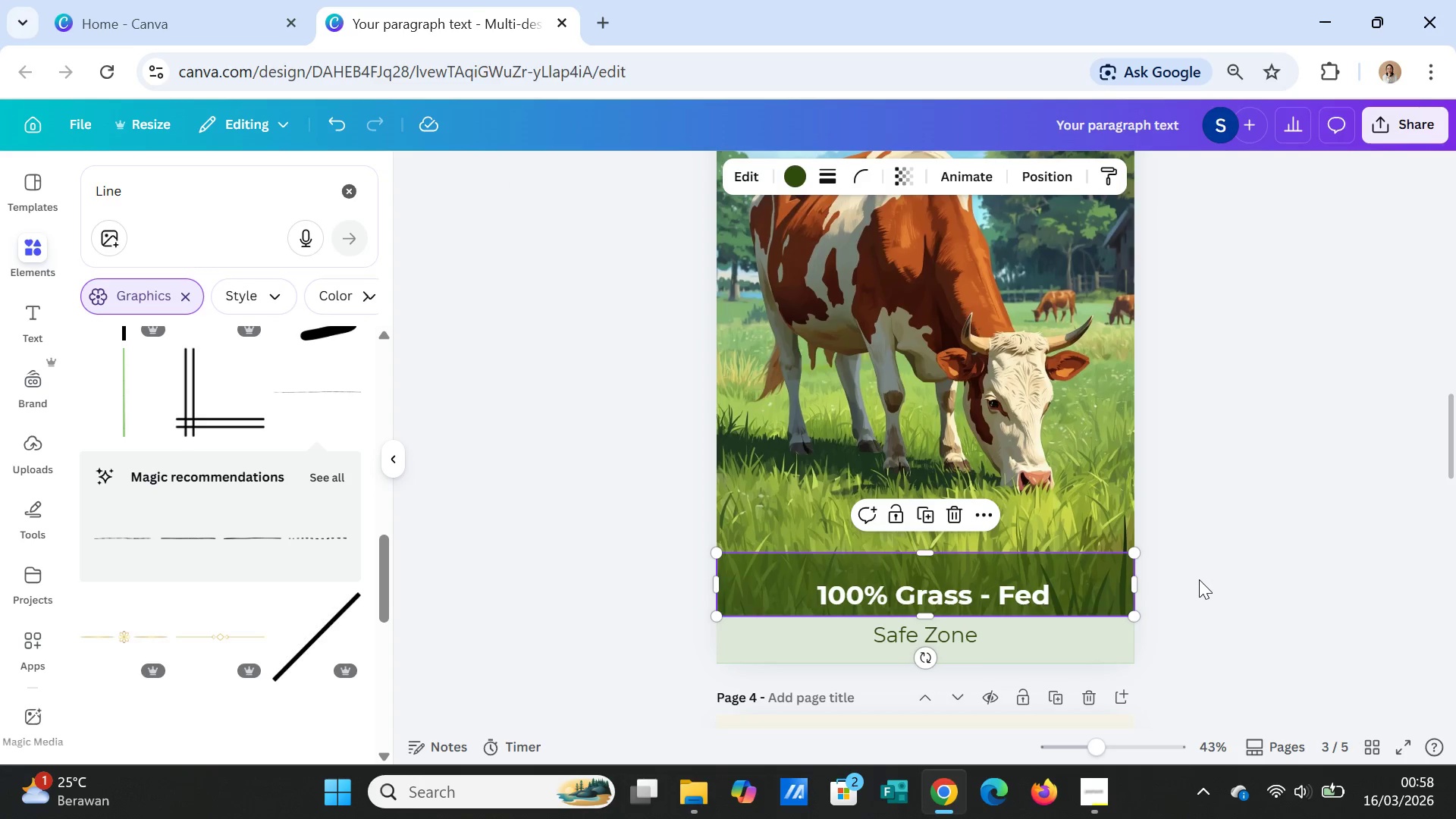 
left_click([1199, 579])
 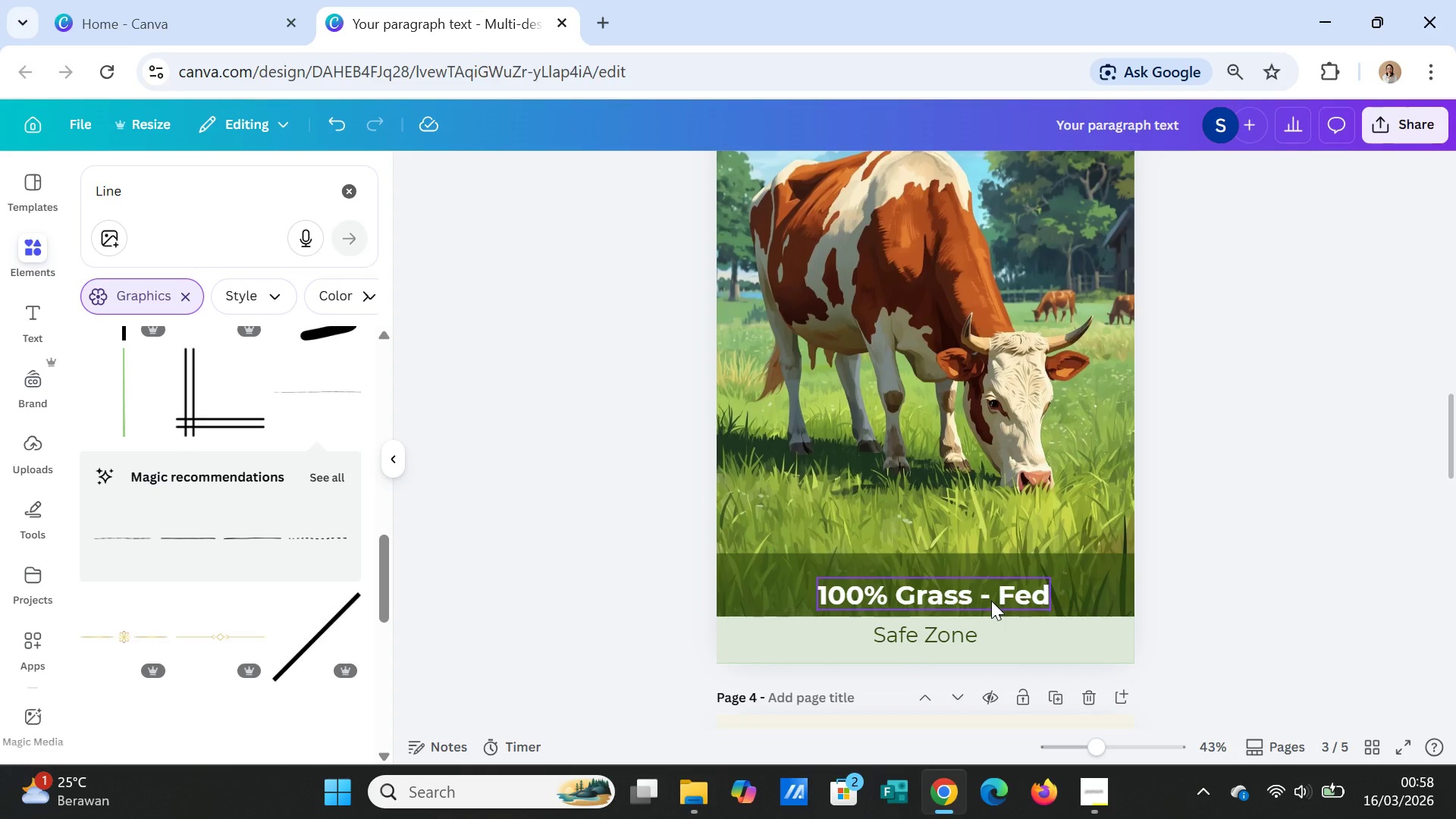 
left_click([991, 601])
 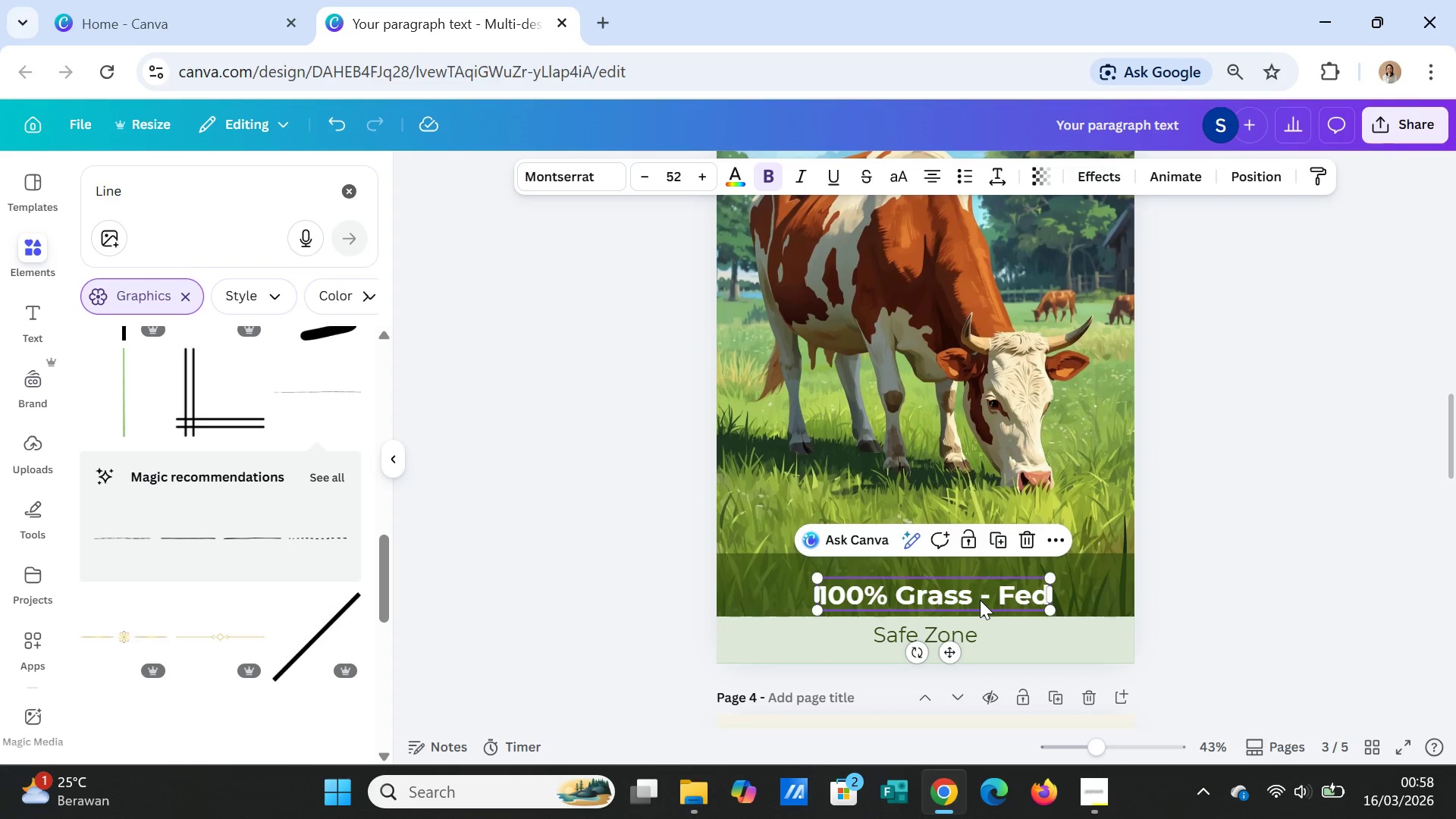 
left_click_drag(start_coordinate=[980, 600], to_coordinate=[972, 590])
 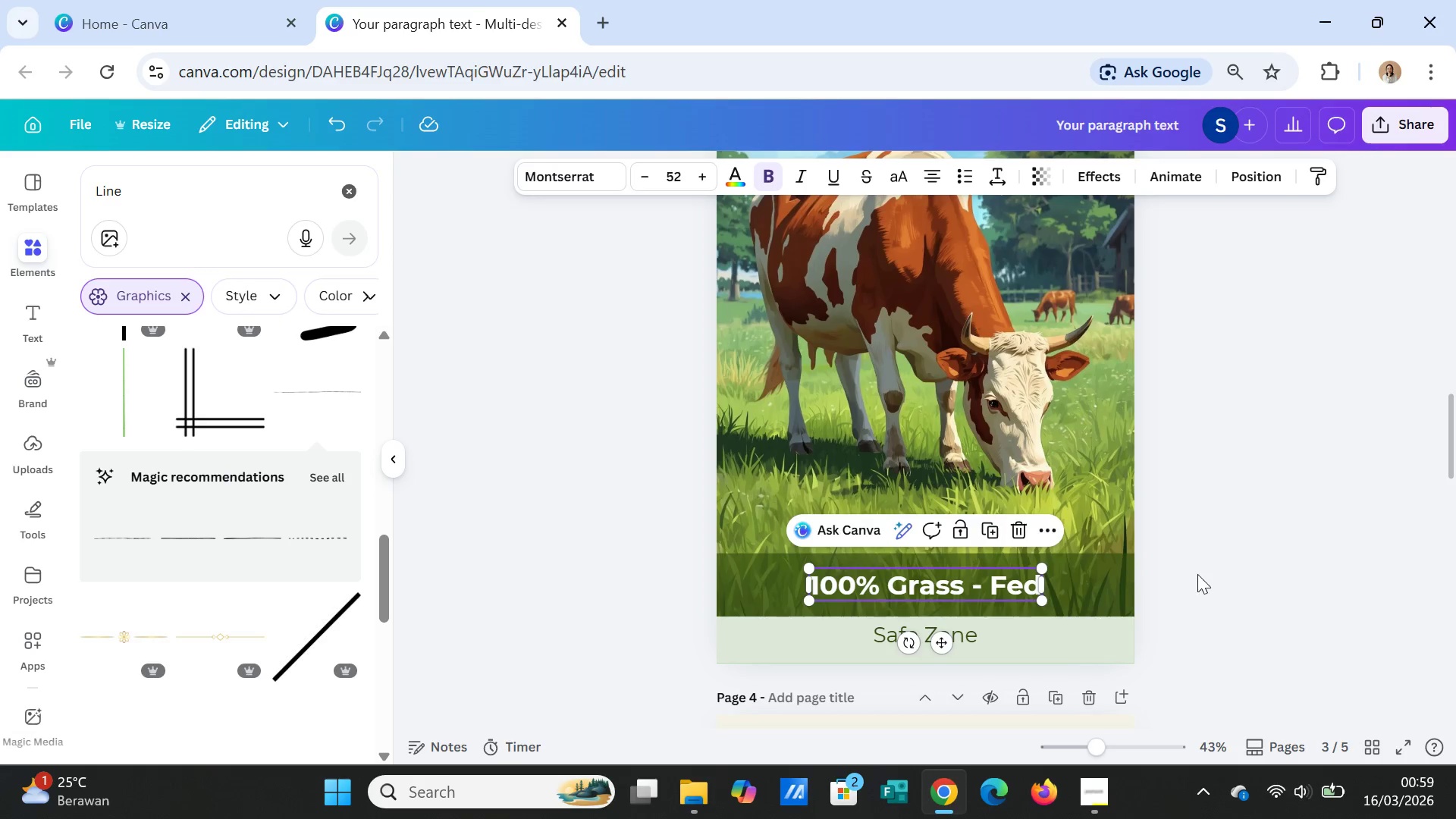 
left_click([1197, 574])
 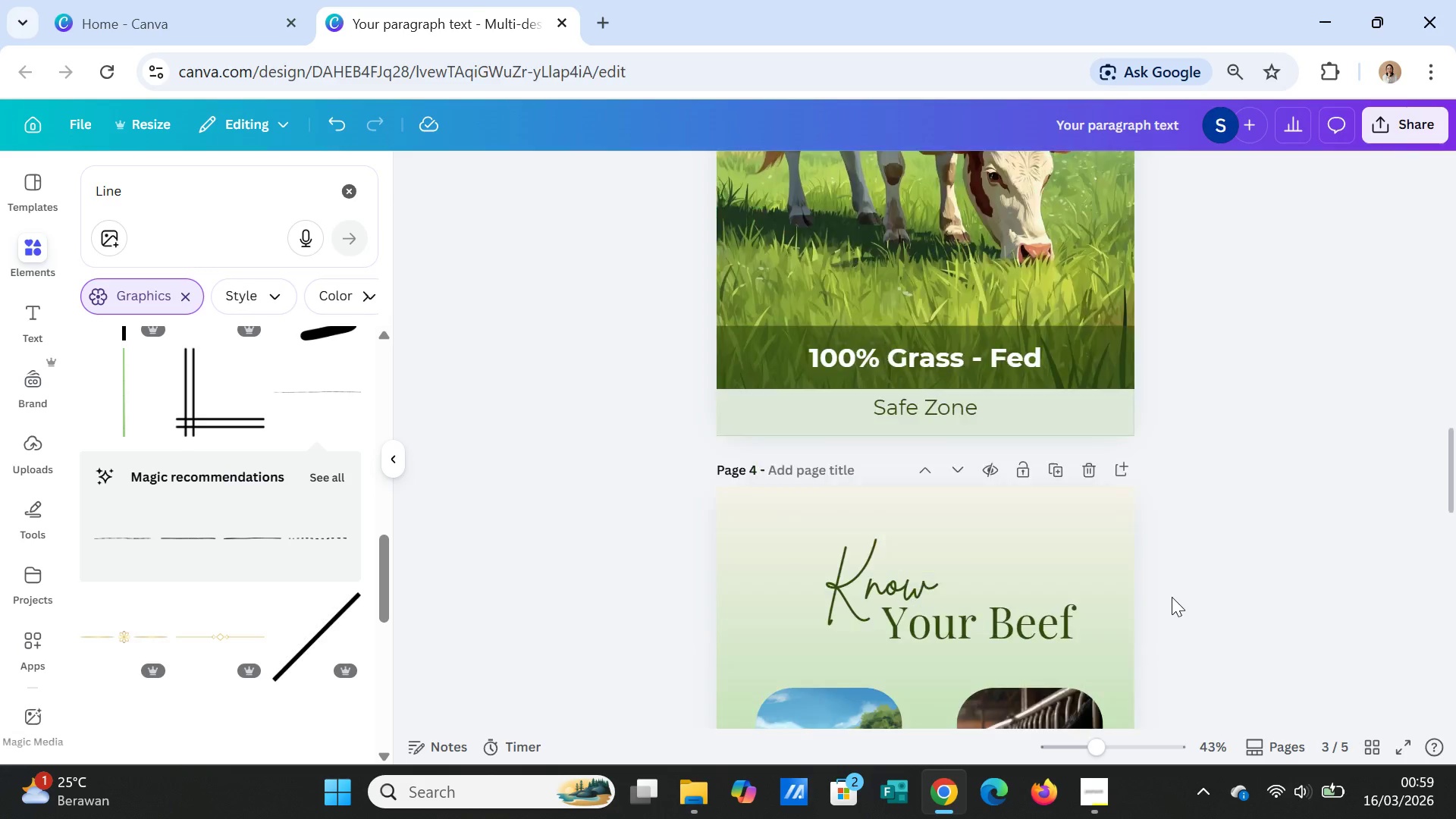 
scroll: coordinate [1169, 452], scroll_direction: down, amount: 17.0
 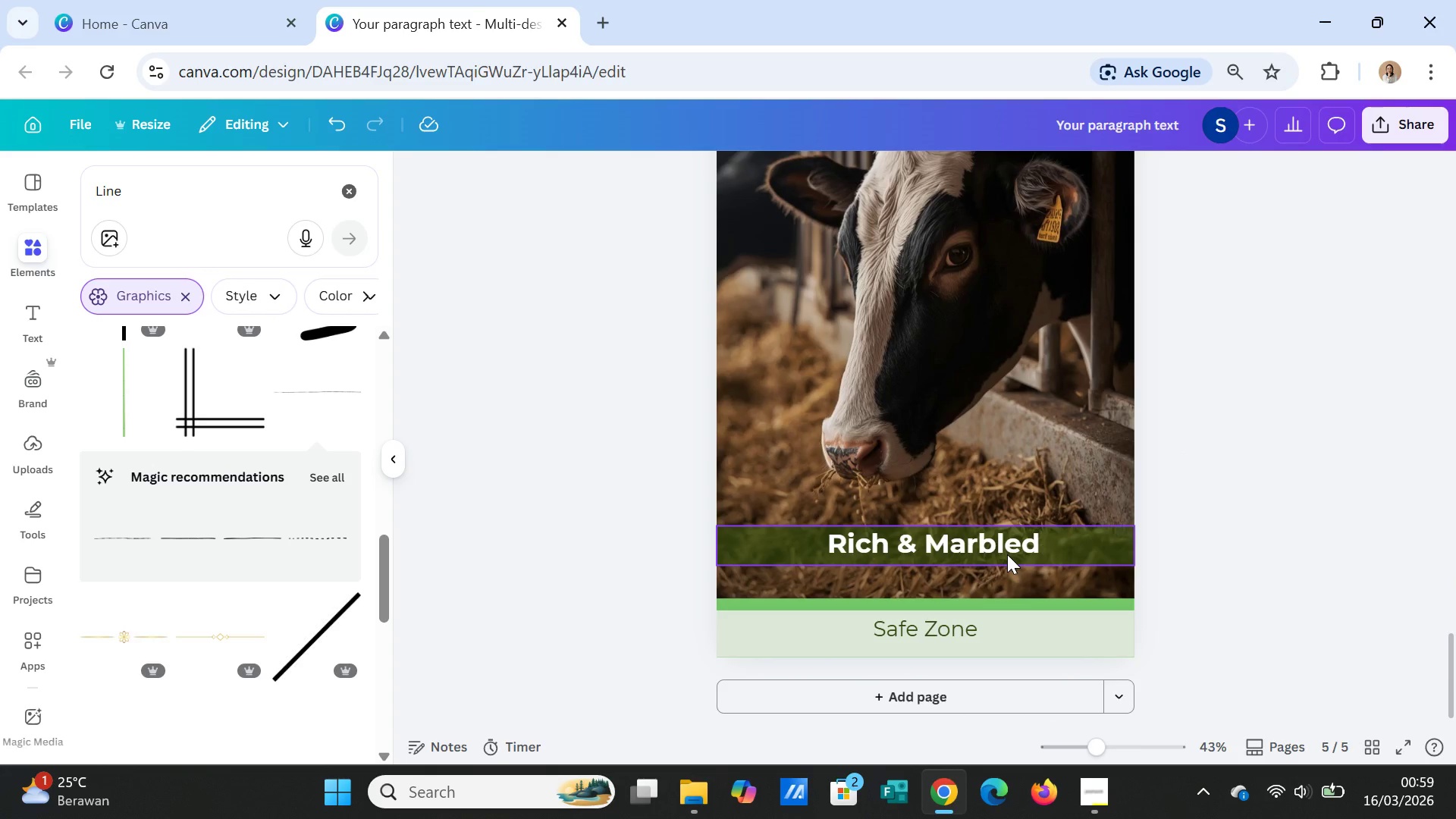 
left_click([1046, 557])
 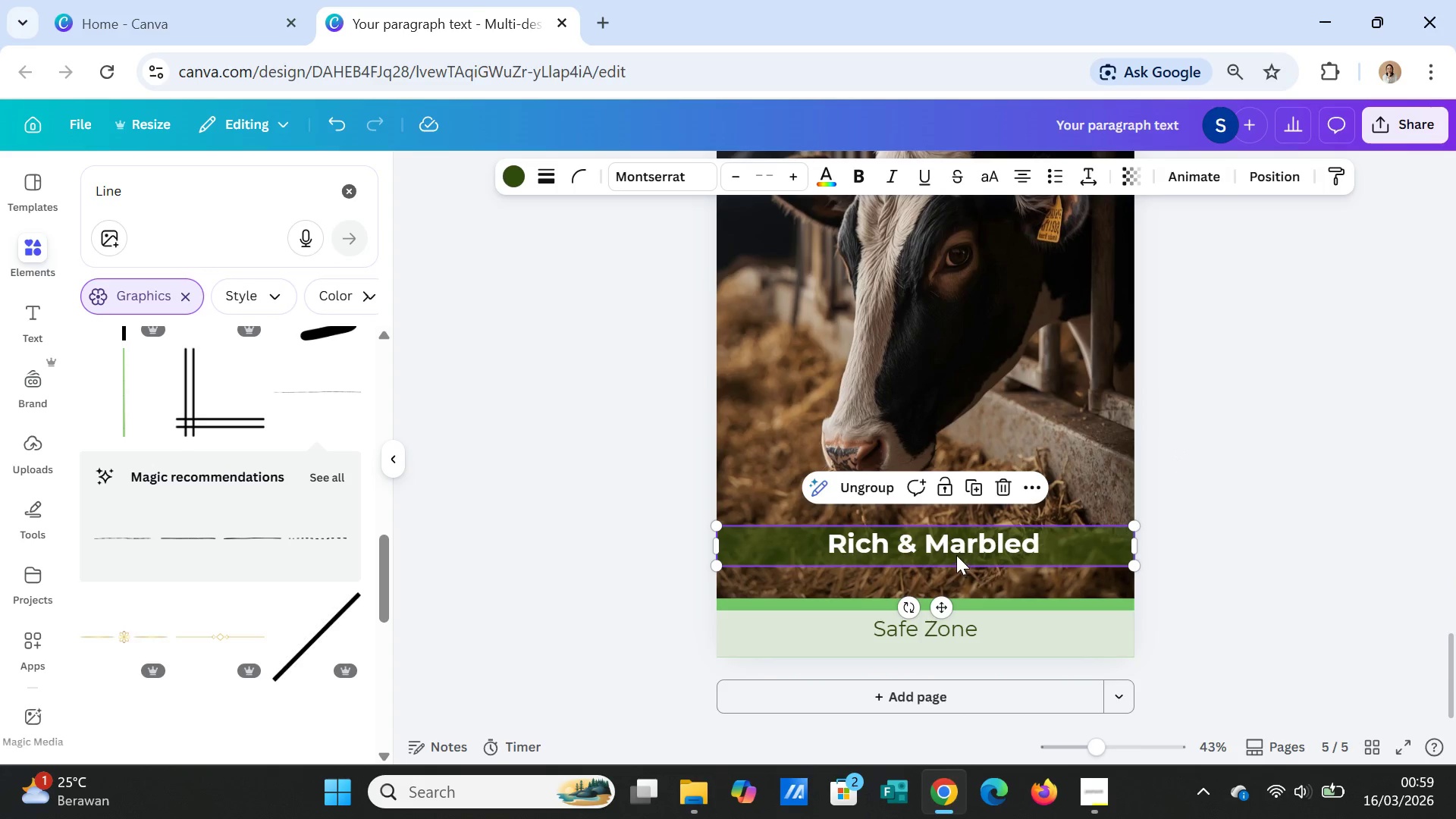 
left_click([843, 484])
 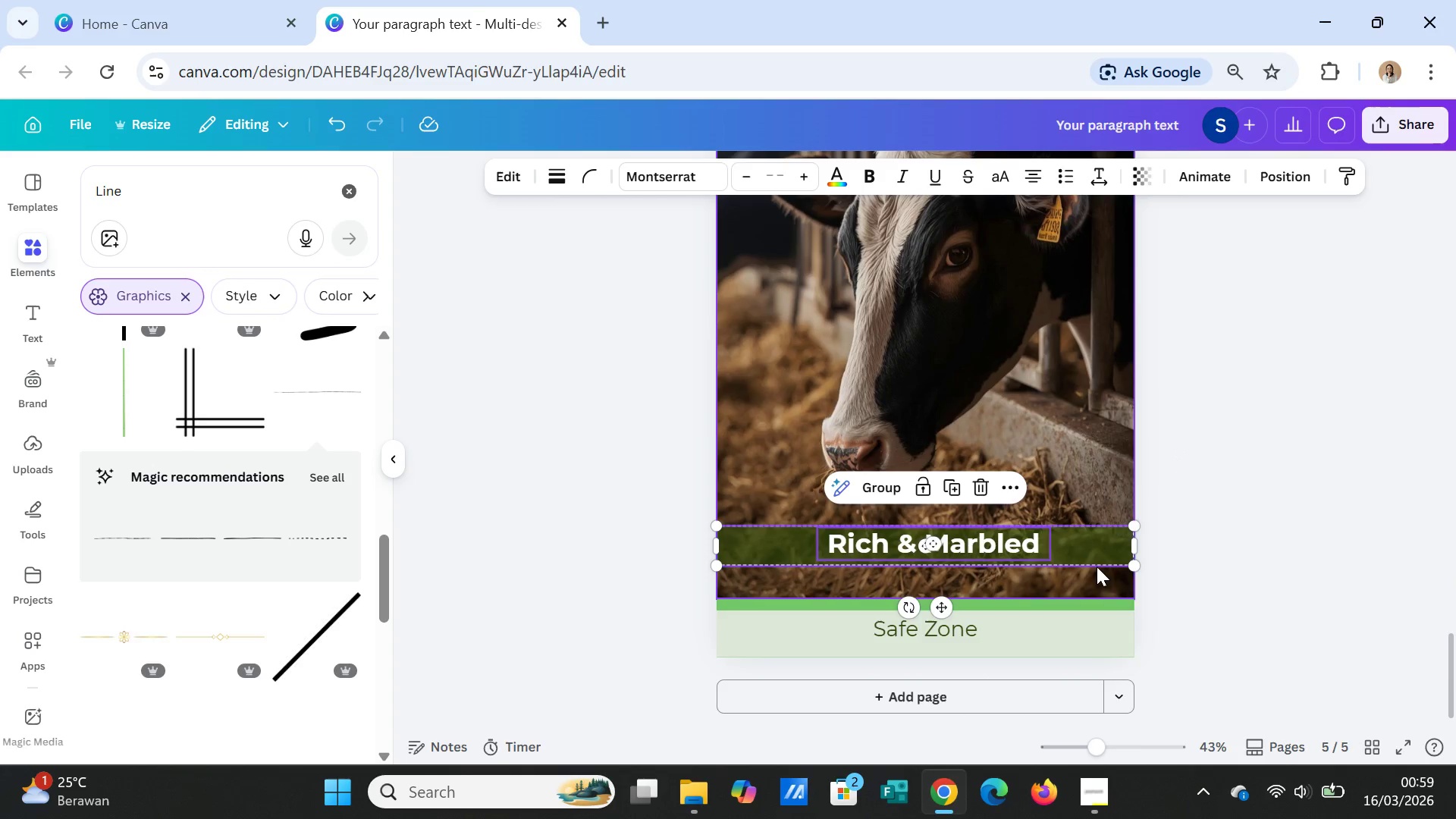 
left_click([1102, 566])
 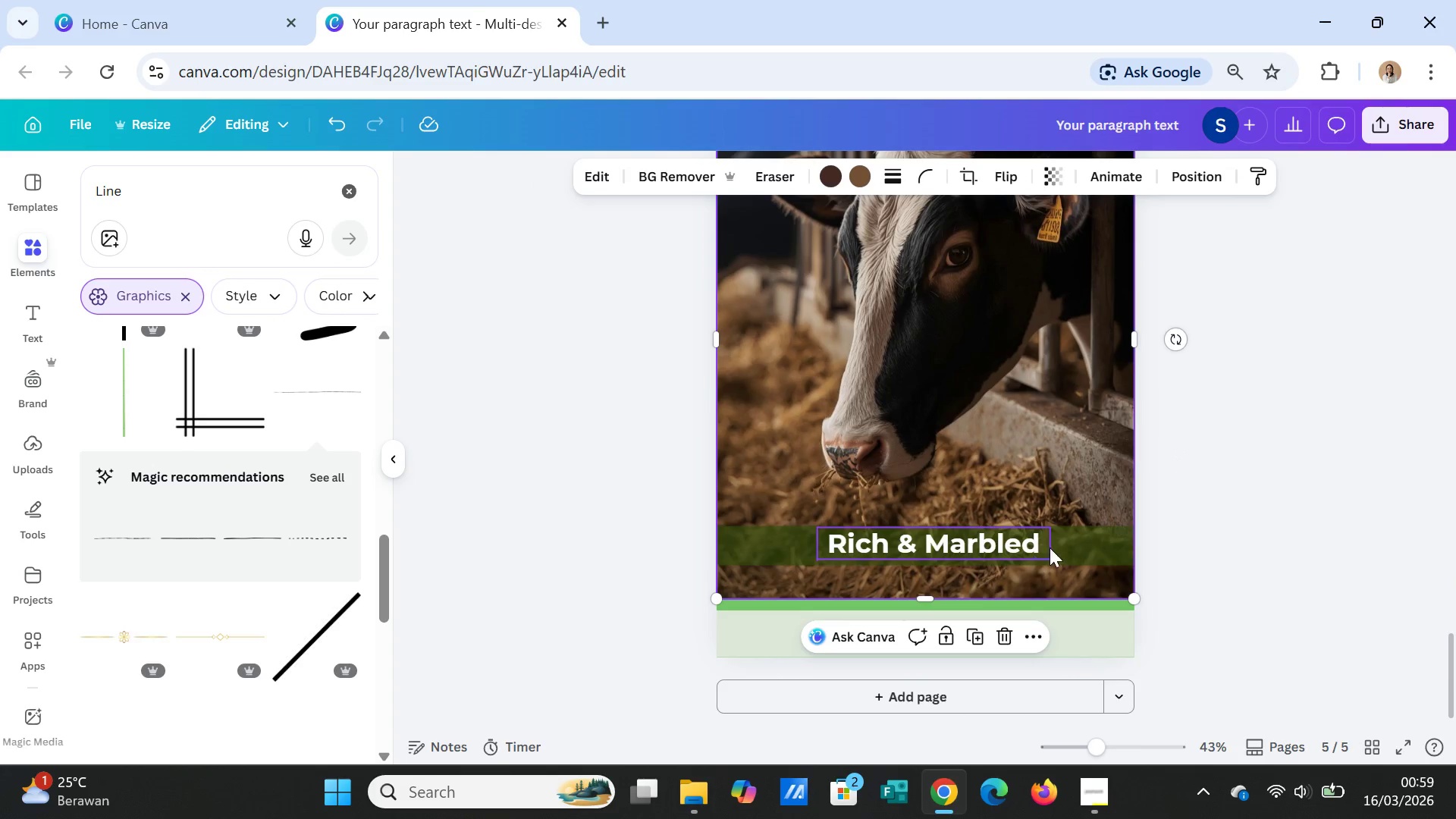 
left_click([1051, 548])
 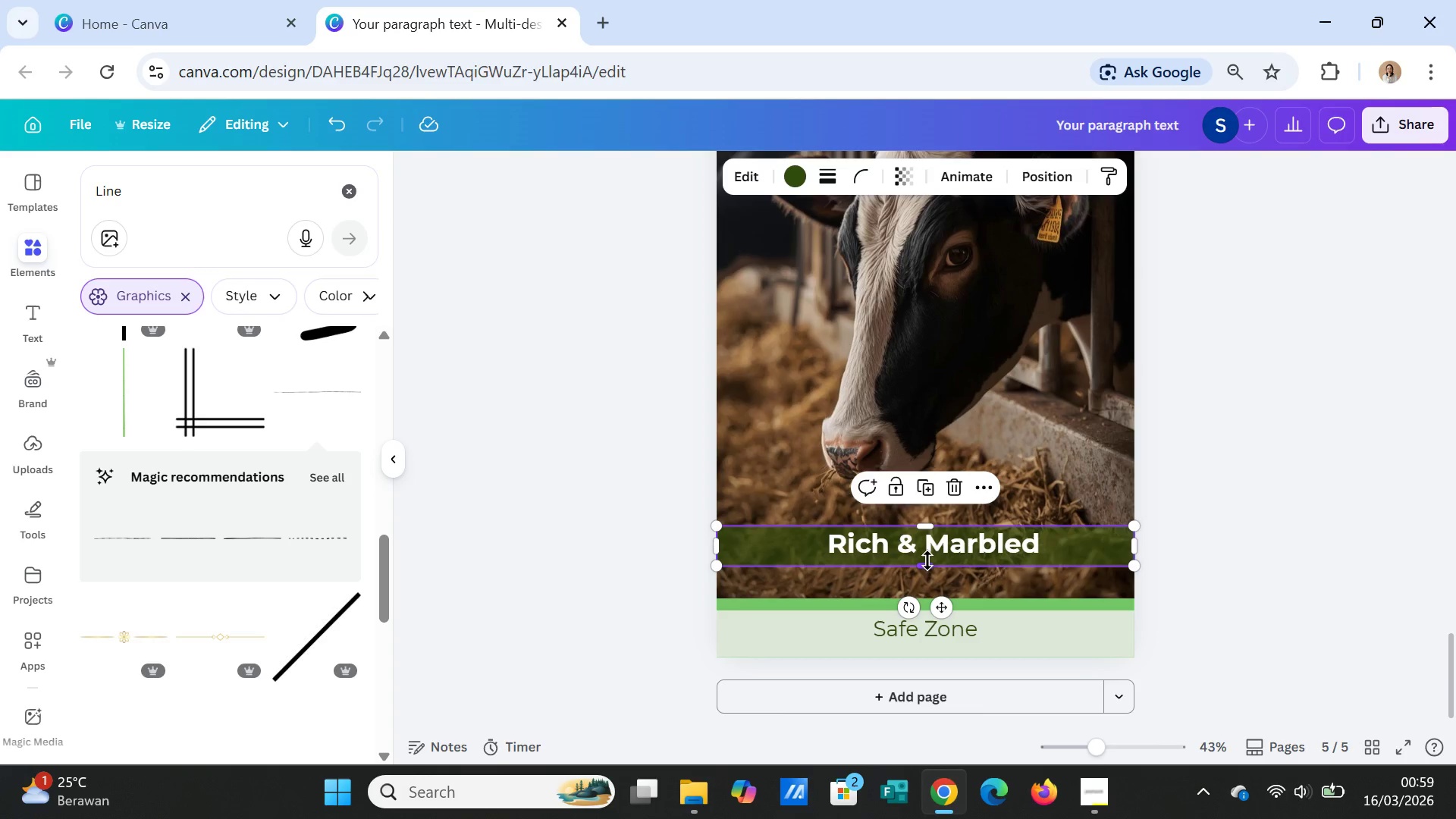 
left_click_drag(start_coordinate=[927, 563], to_coordinate=[927, 593])
 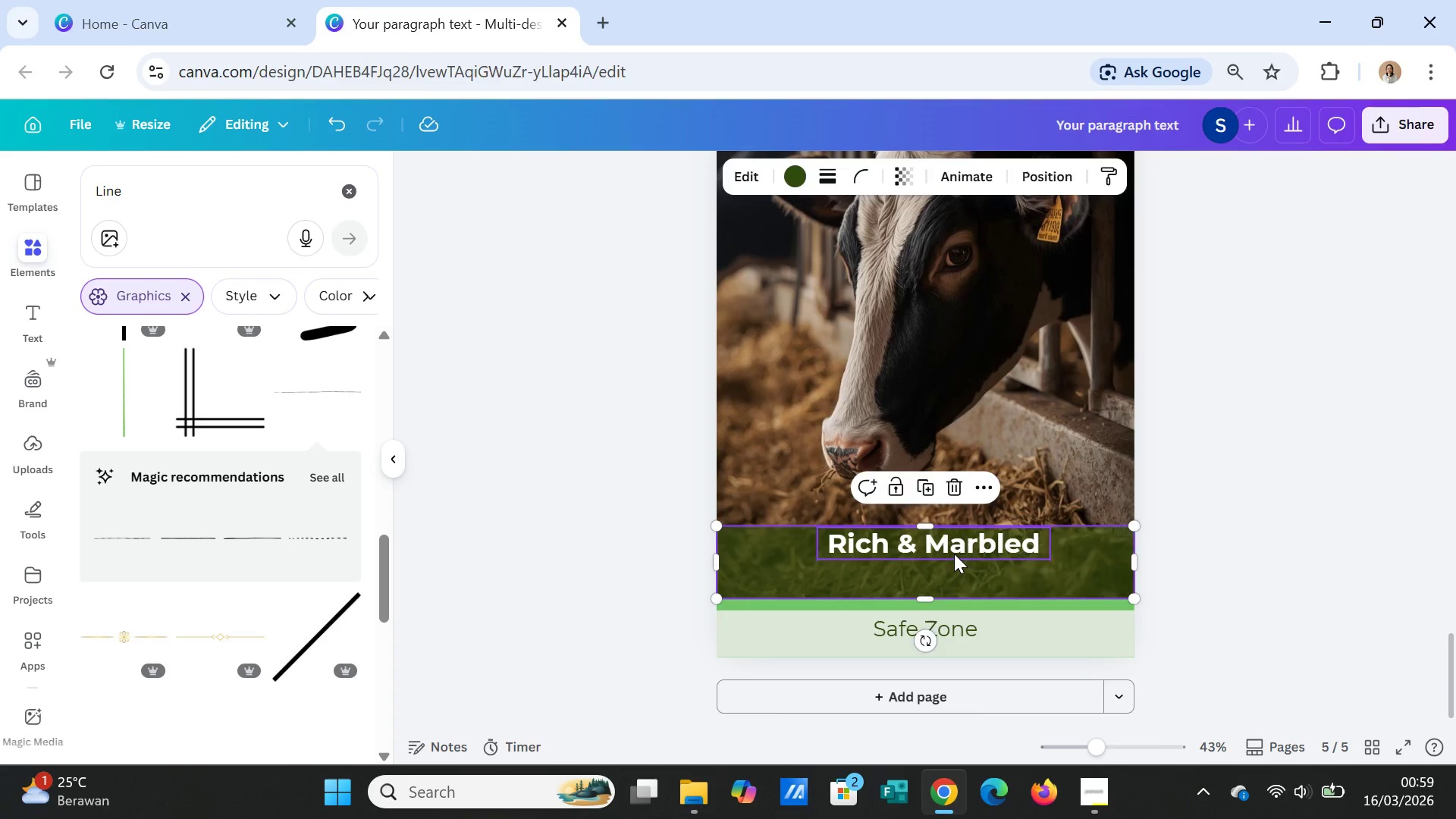 
left_click([954, 554])
 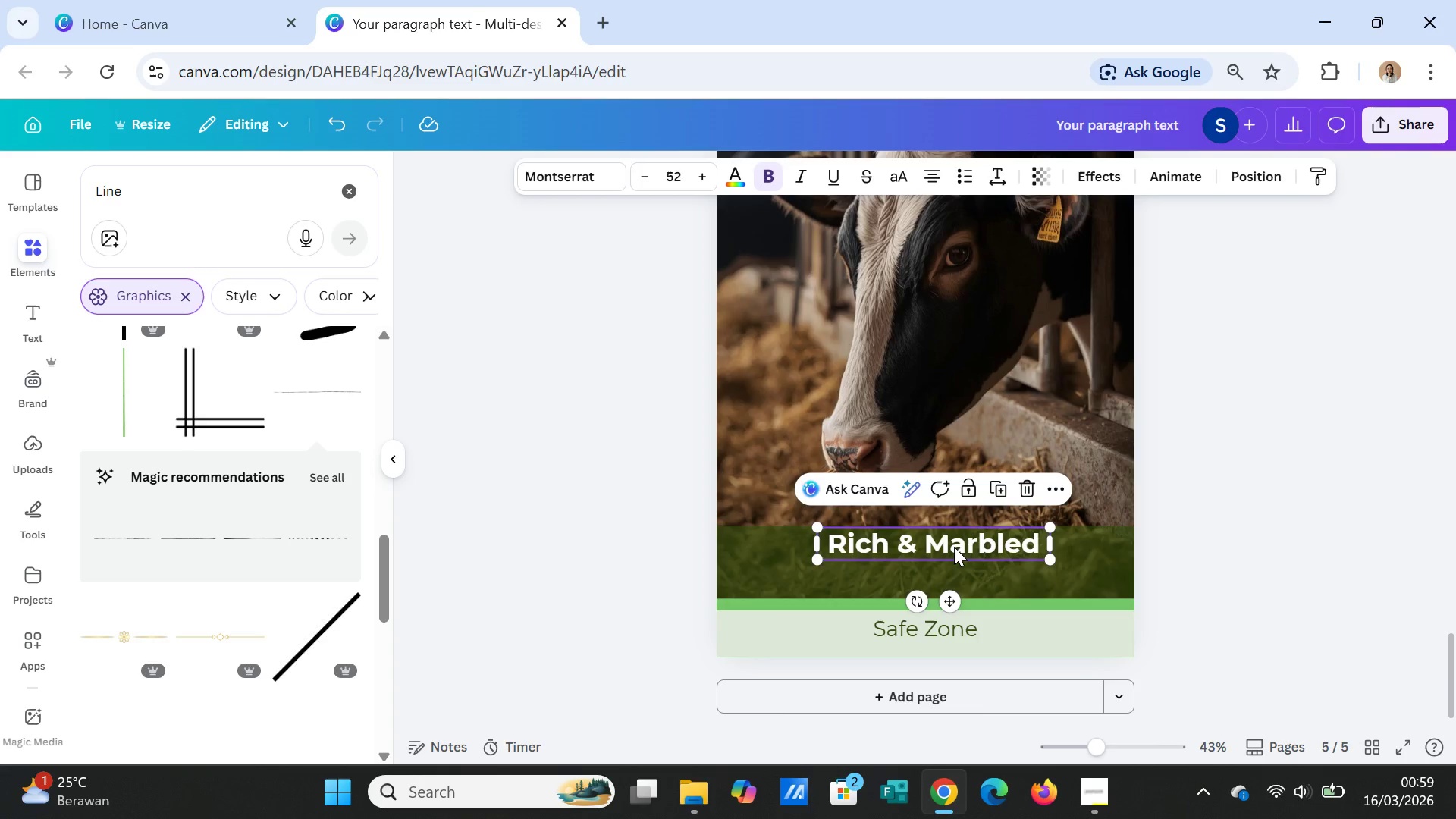 
left_click_drag(start_coordinate=[954, 547], to_coordinate=[946, 563])
 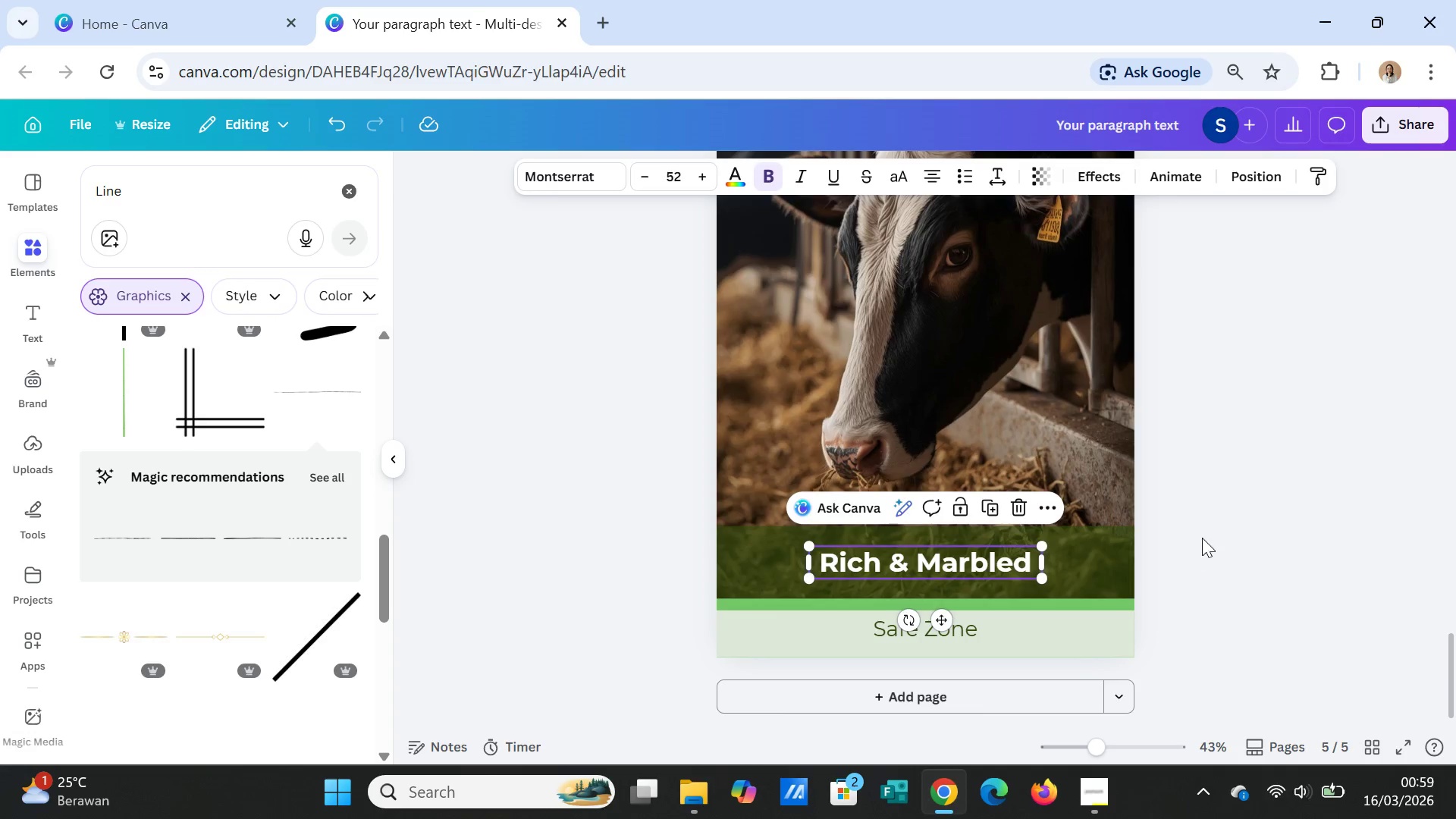 
left_click([1202, 538])
 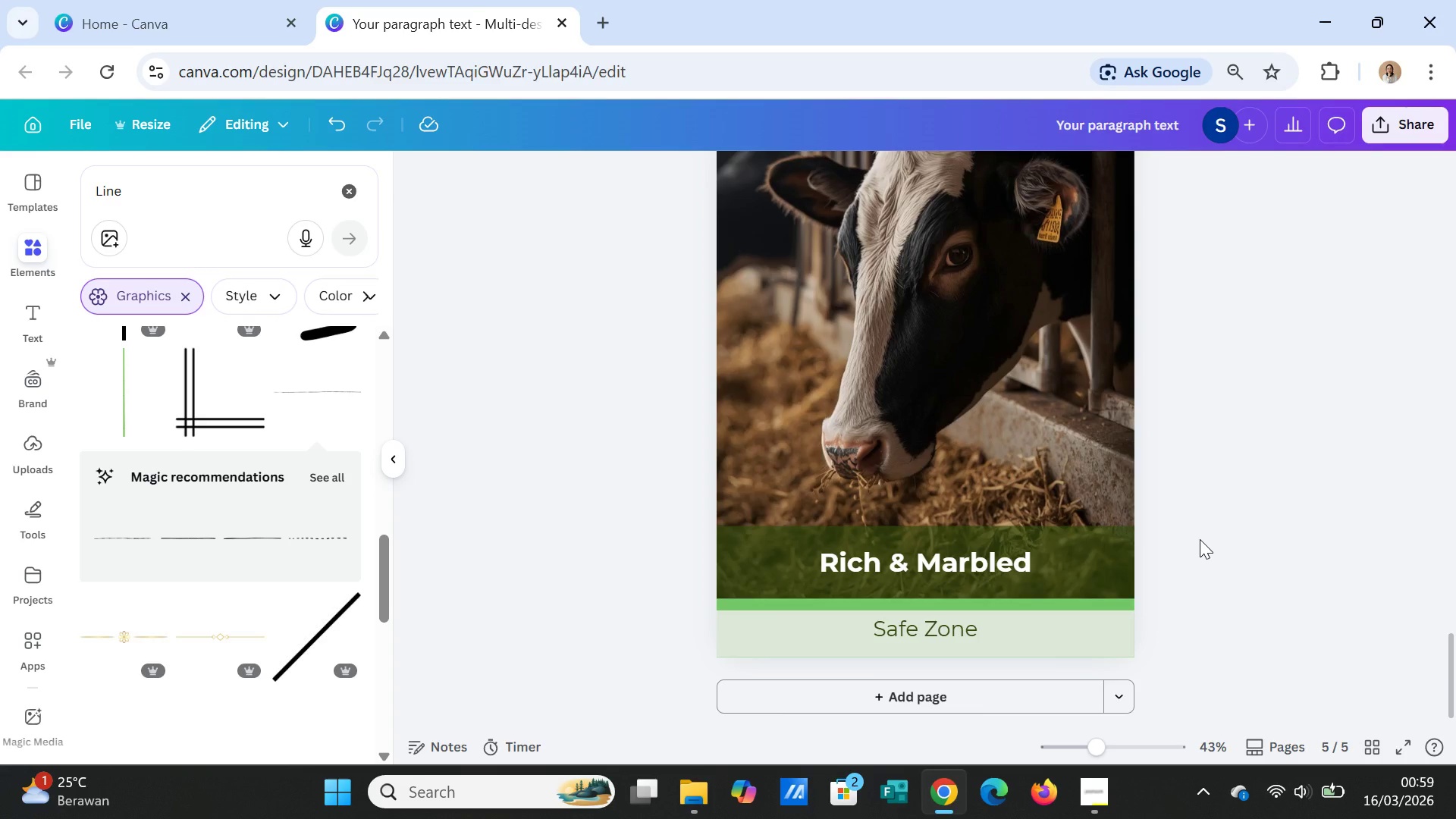 
scroll: coordinate [1200, 539], scroll_direction: down, amount: 3.0
 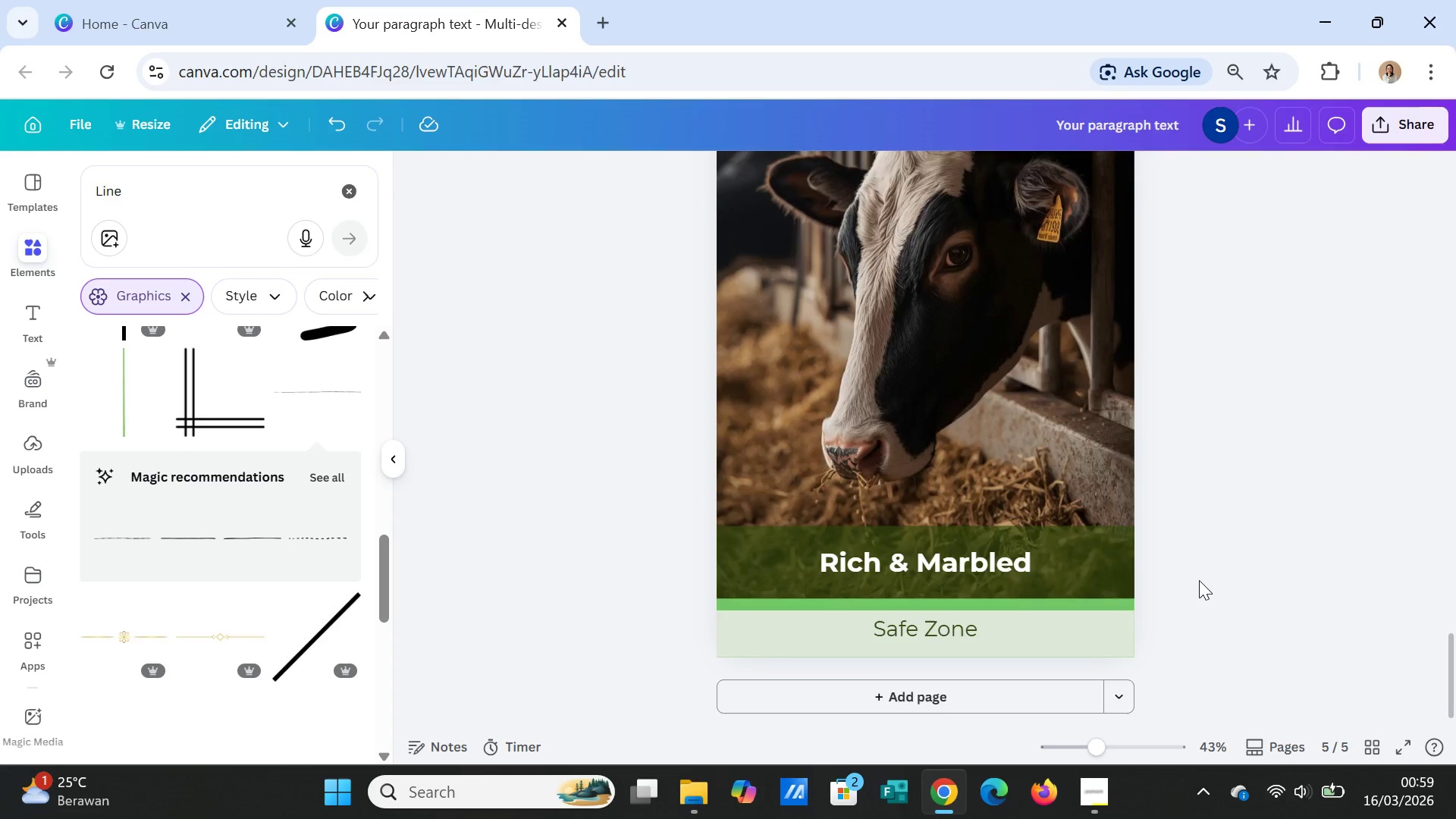 
scroll: coordinate [1199, 580], scroll_direction: up, amount: 12.0
 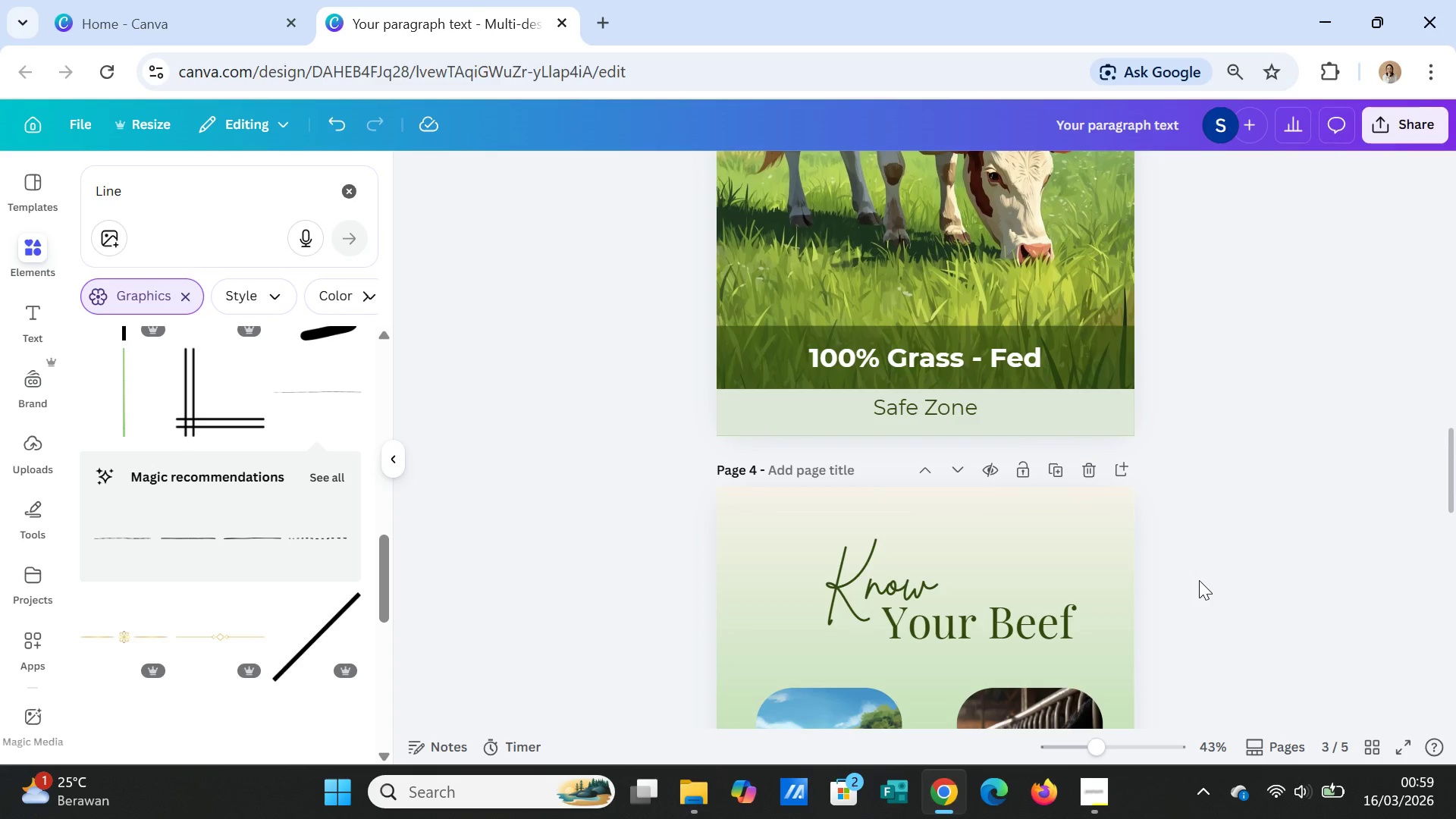 
scroll: coordinate [1199, 580], scroll_direction: down, amount: 14.0
 